 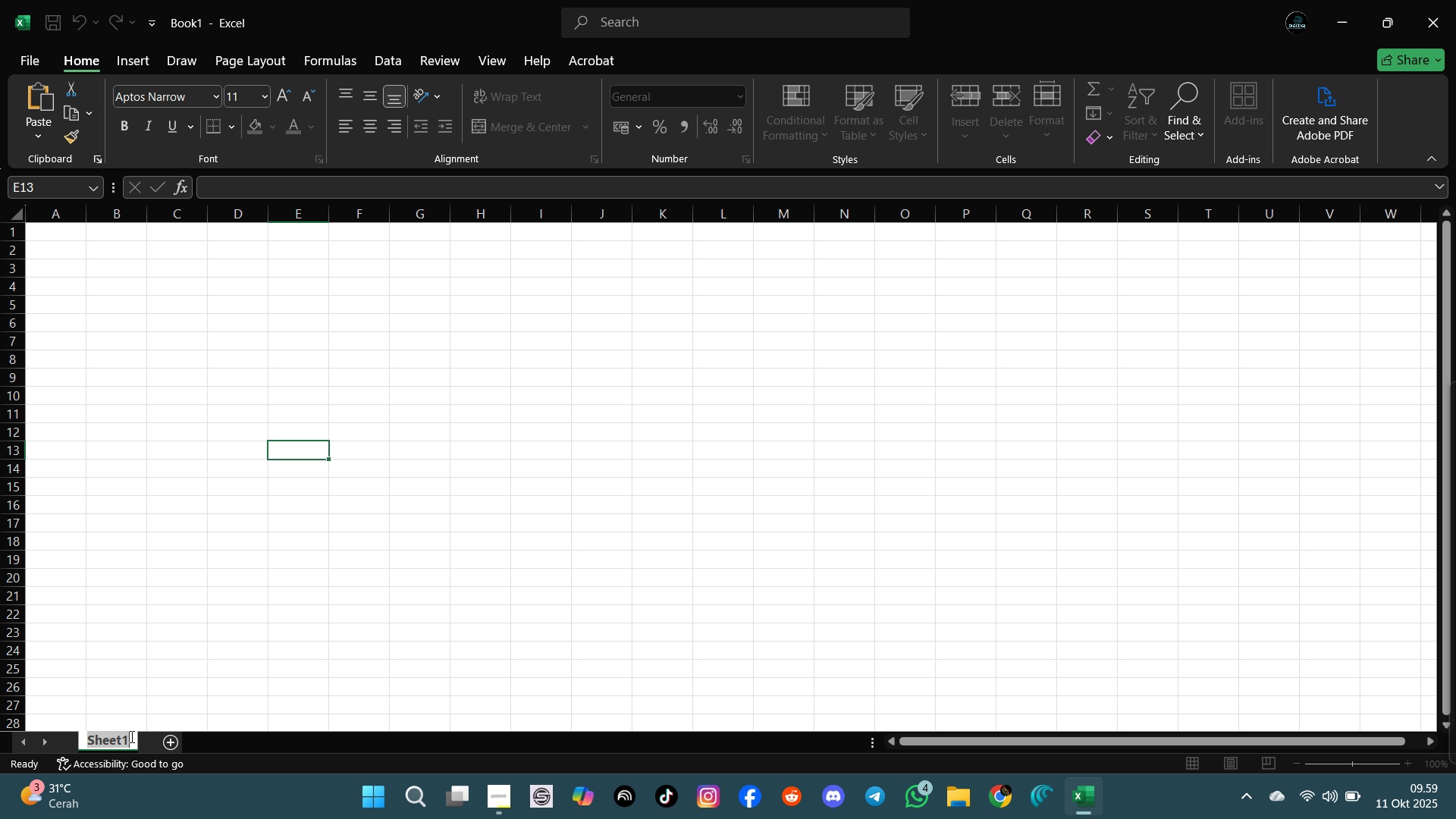 
type(Buku Nilai Siswa)
key(Backspace)
key(Backspace)
key(Backspace)
key(Backspace)
type(iswa)
 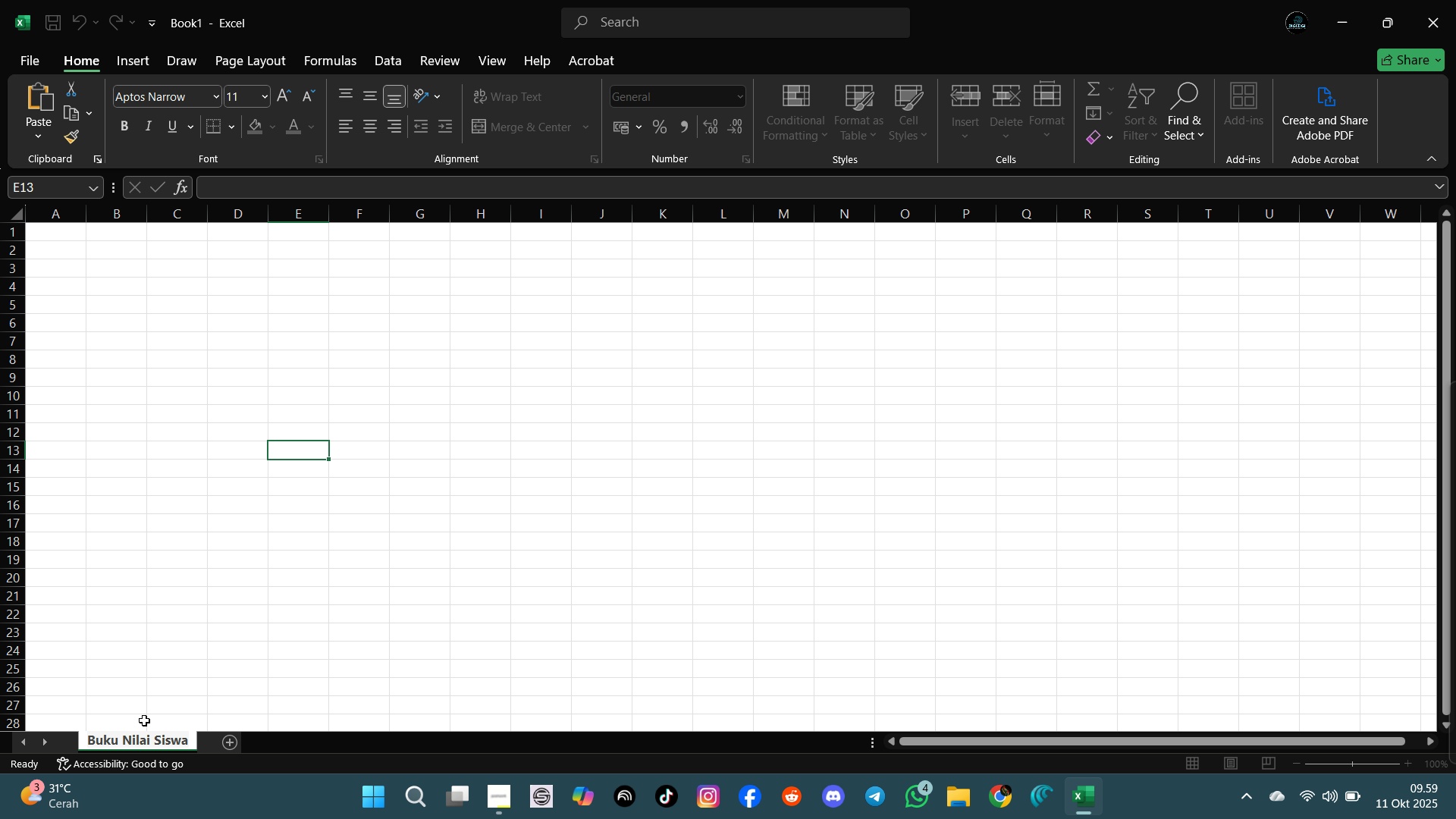 
left_click([220, 599])
 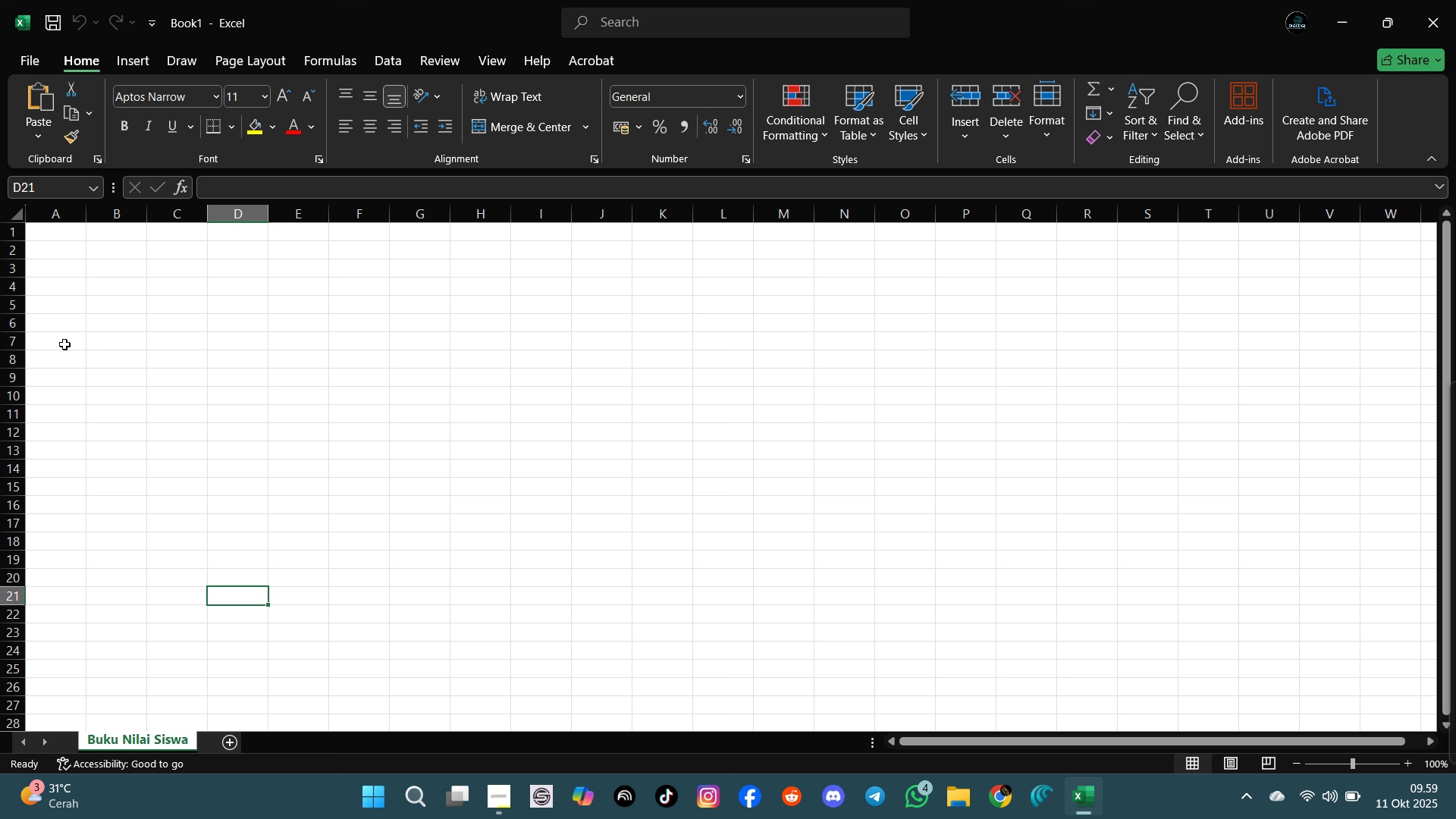 
left_click([76, 230])
 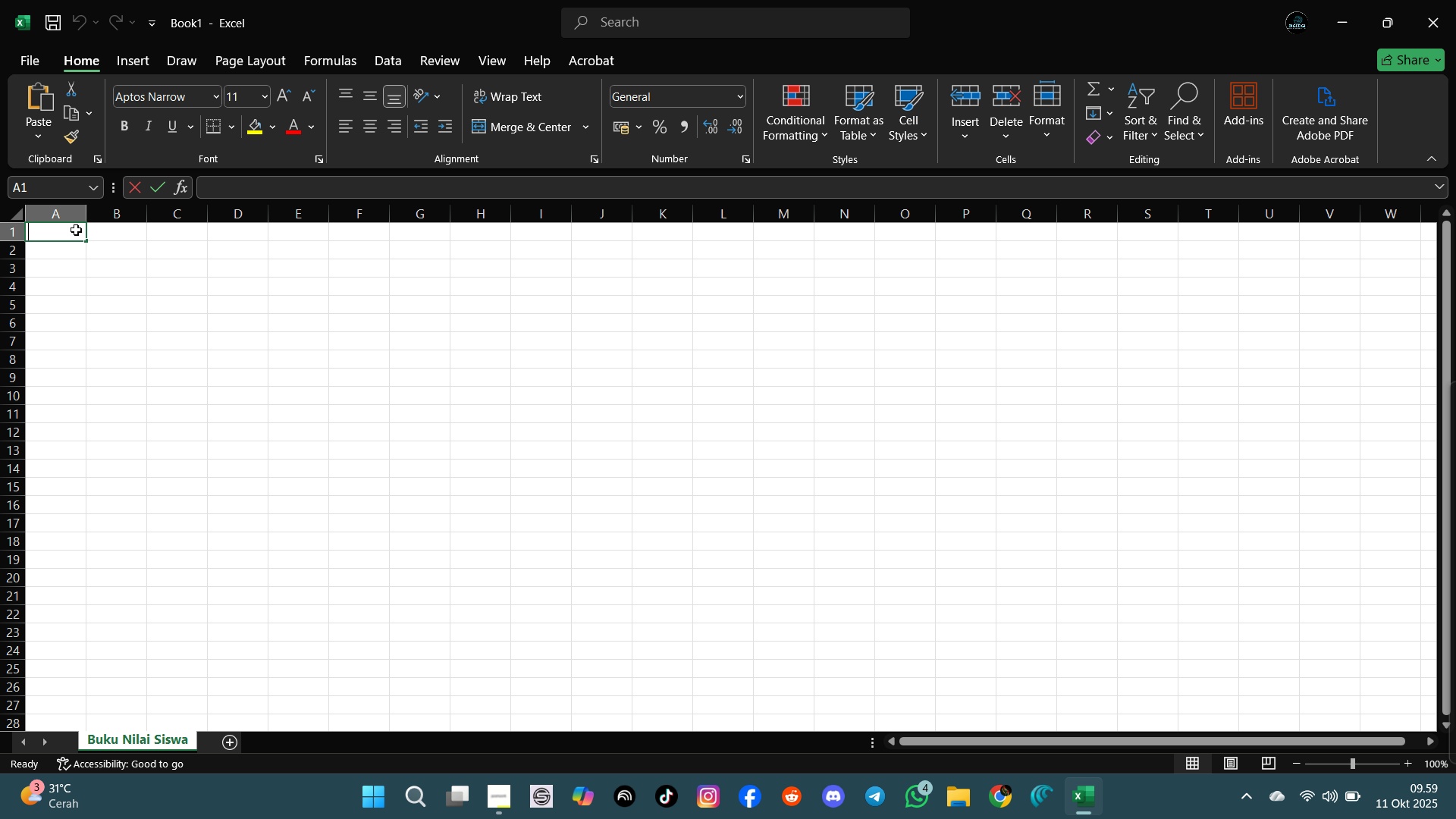 
type(Nama Siswa)
key(Tab)
type(Matematk)
key(Backspace)
type(ika )
key(Backspace)
key(Backspace)
type(a)
key(Tab)
type(IP)
key(Backspace)
key(Backspace)
type(Bahasa Indonesia)
key(Tab)
type(Bahasa Inggris)
key(Tab)
type(IPA)
 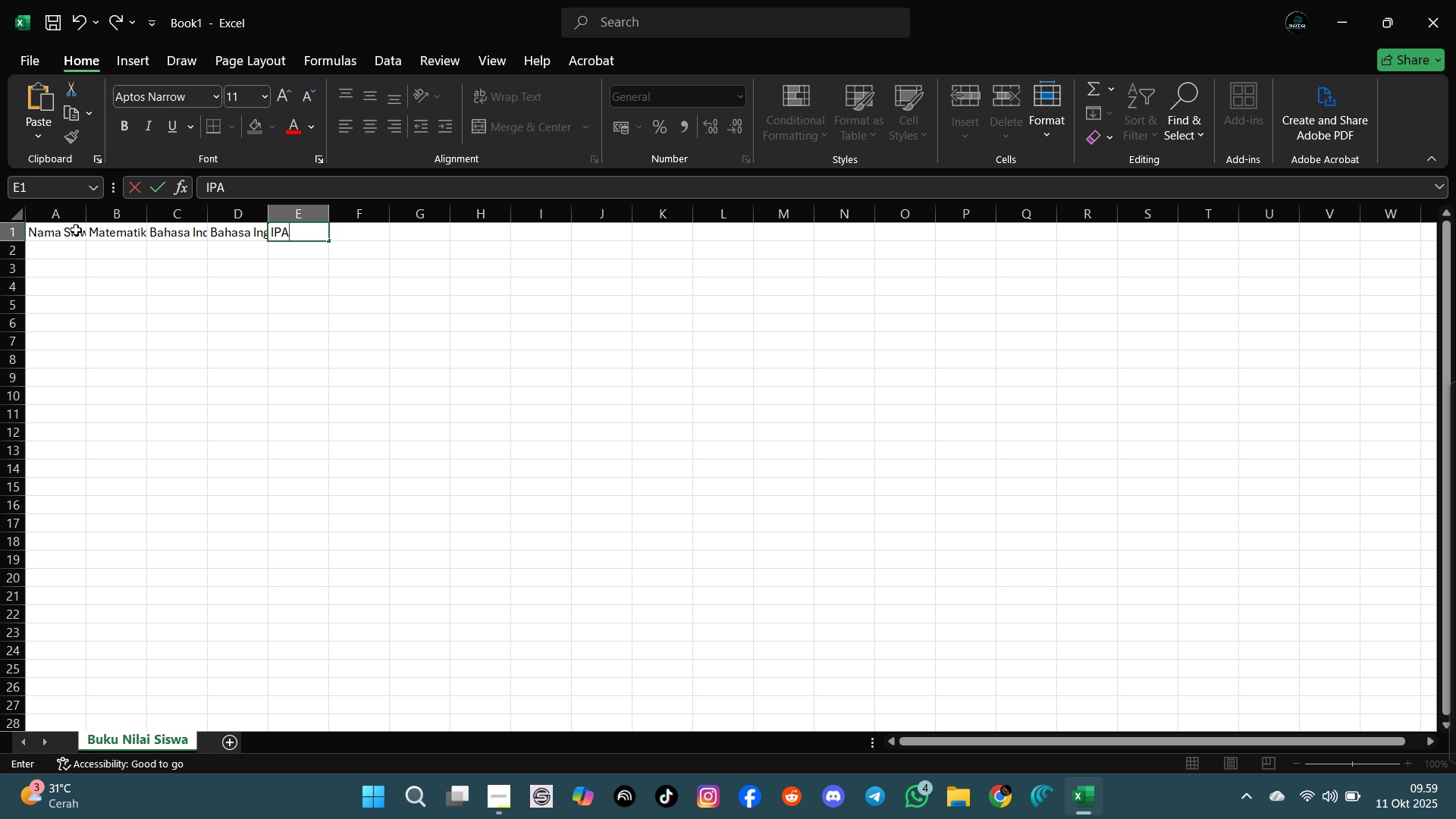 
key(Tab)
type(Nu)
key(Backspace)
type(ilai Rata-rata)
key(Tab)
 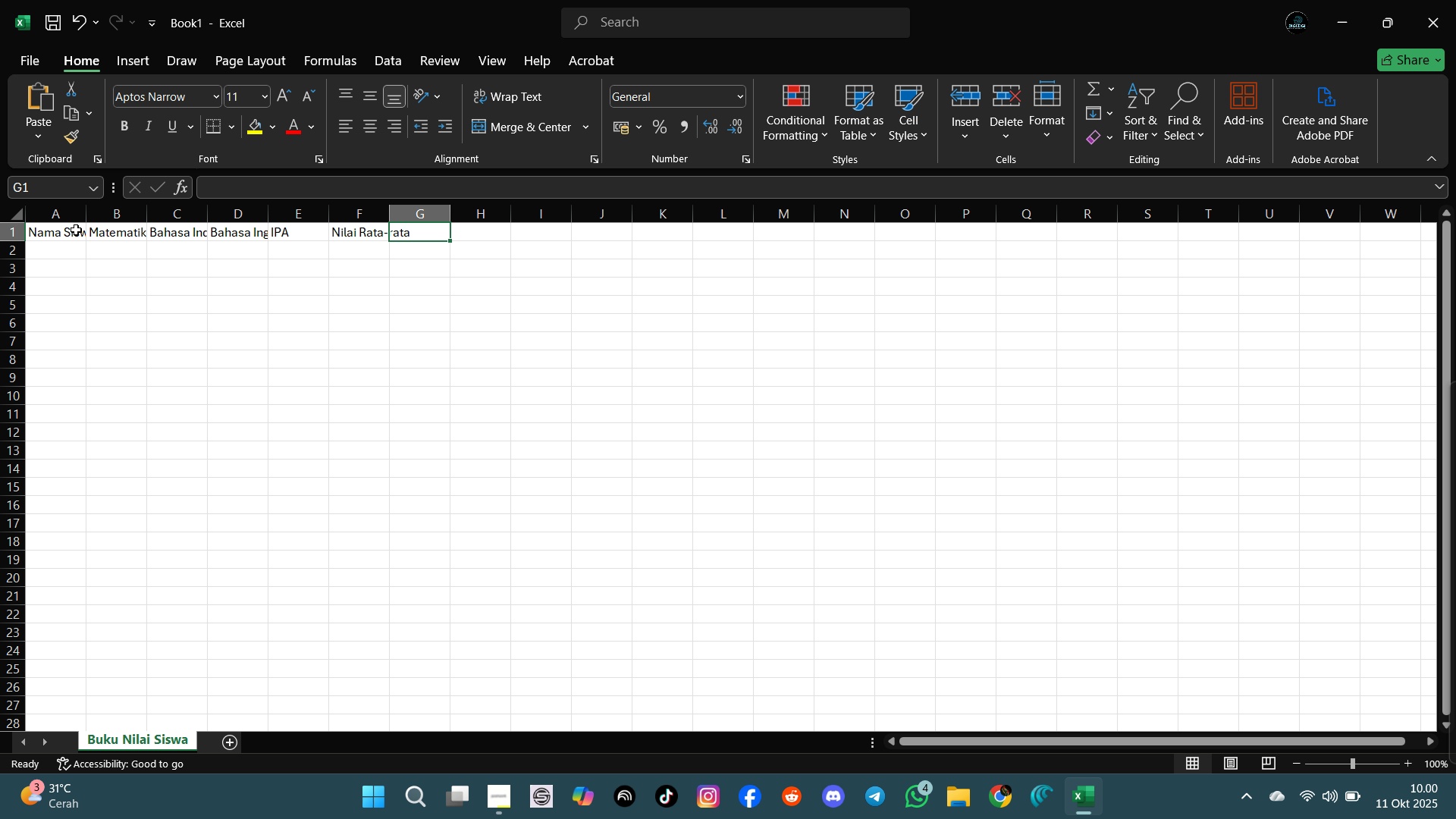 
type(Grade)
key(Tab)
type(Peringkat)
 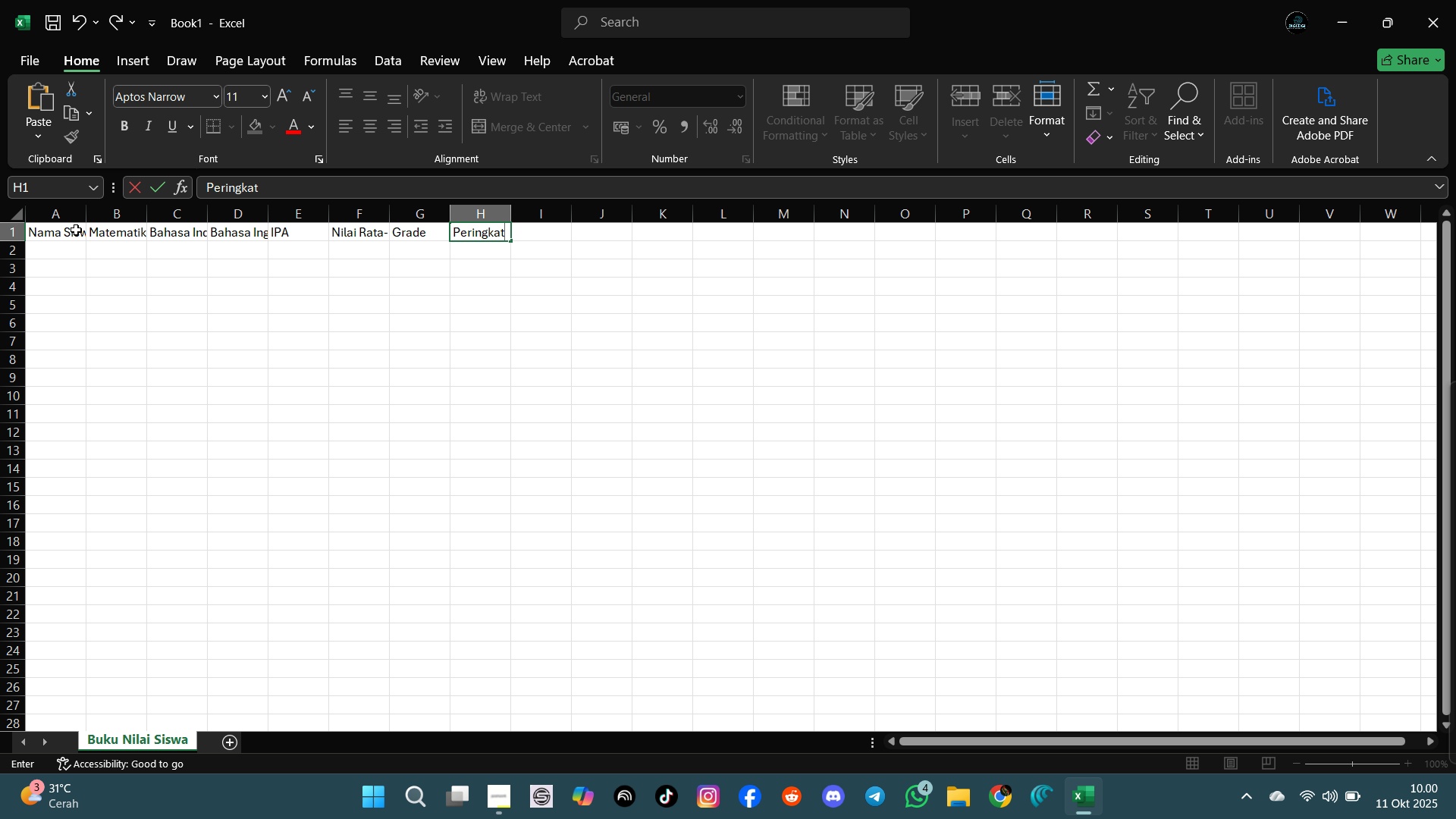 
left_click([278, 355])
 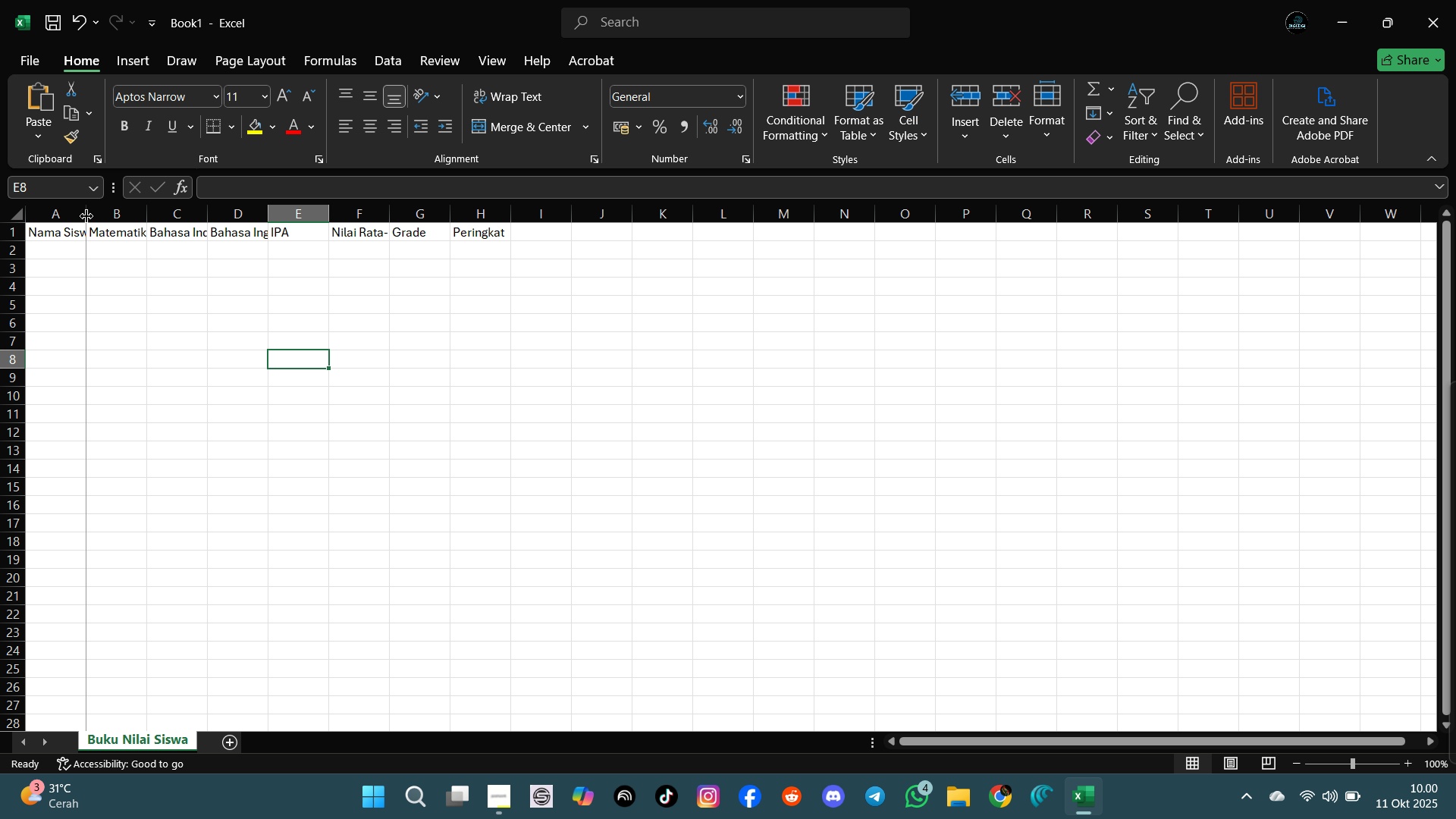 
double_click([86, 216])
 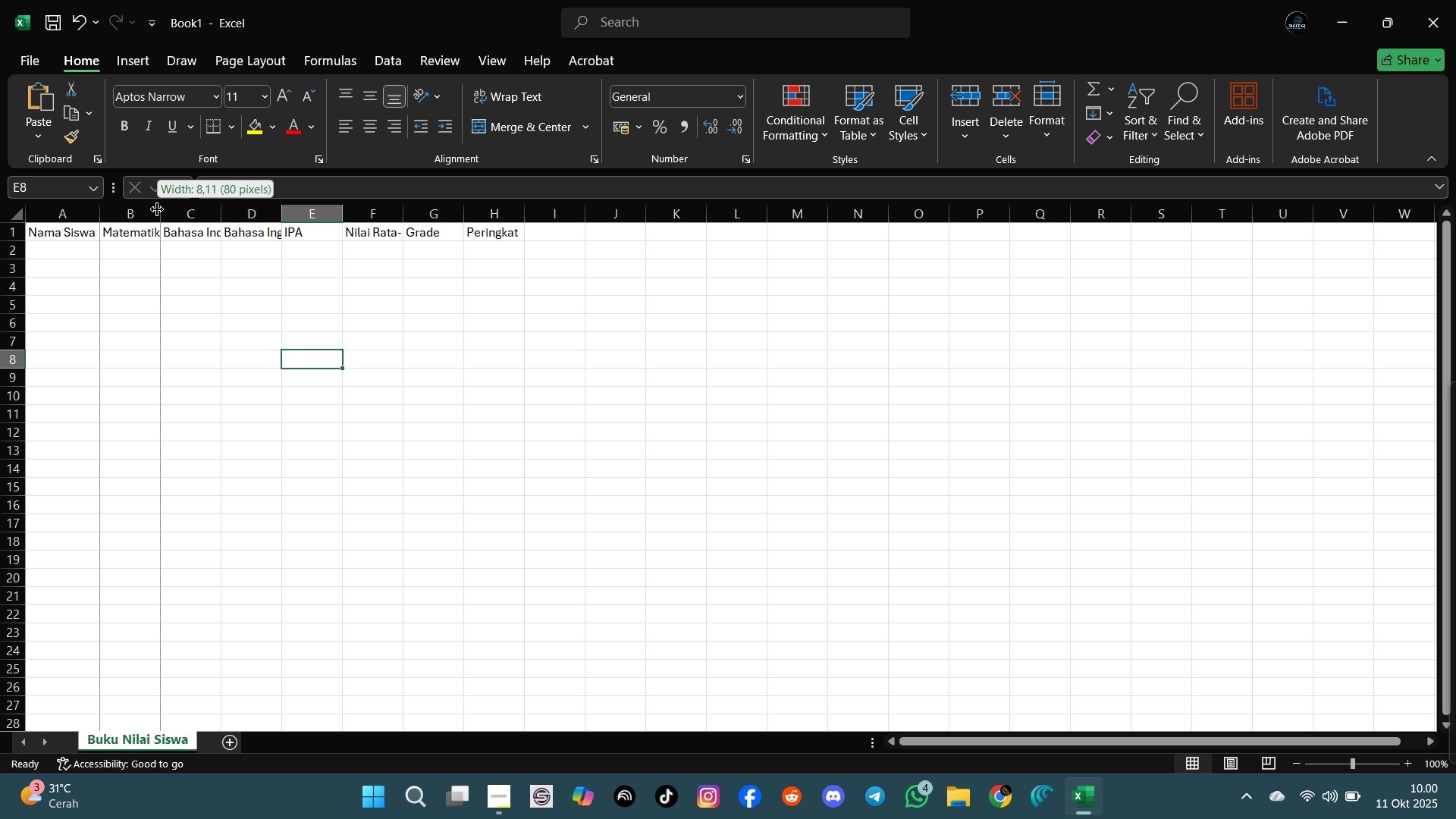 
double_click([157, 209])
 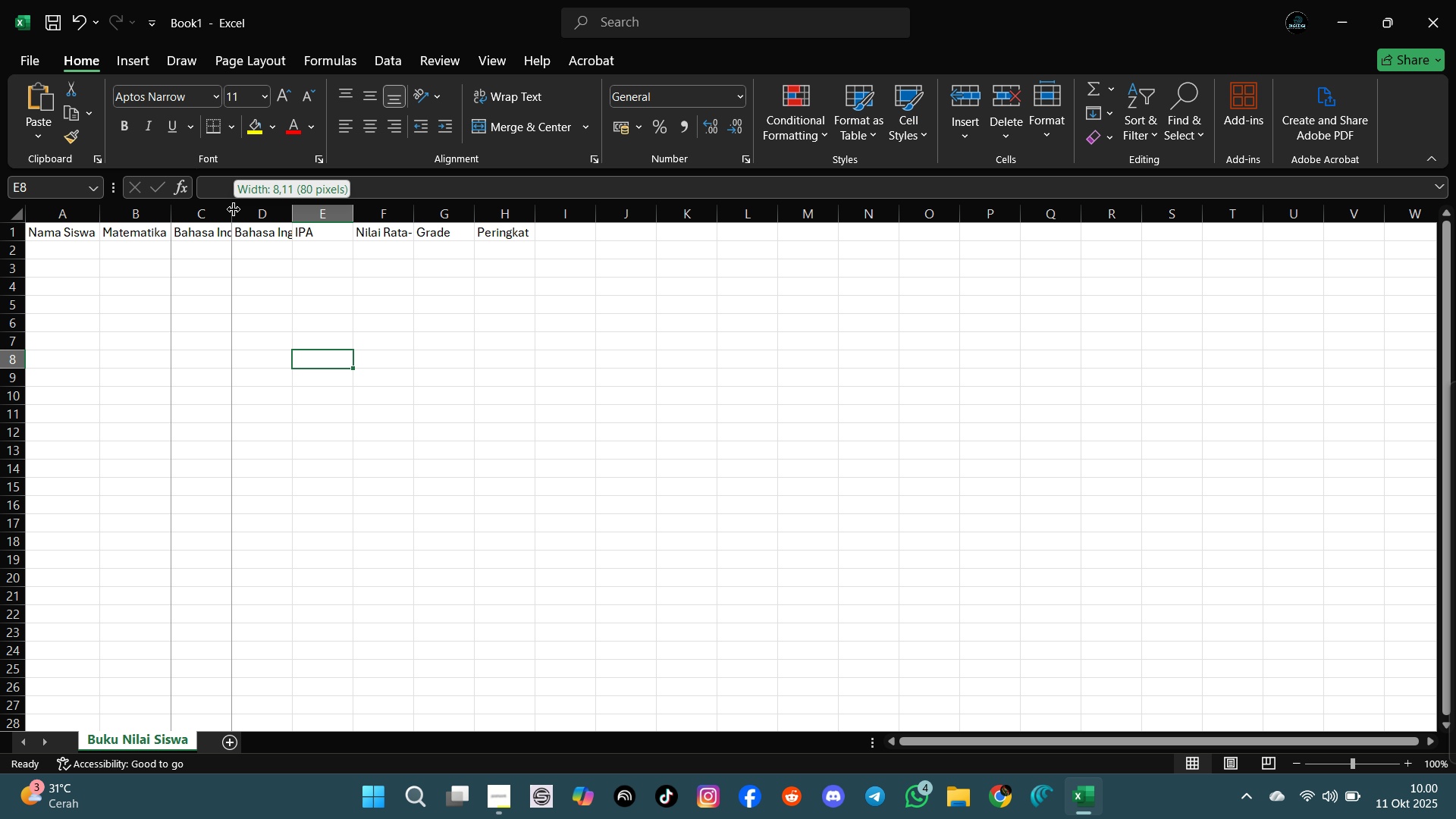 
double_click([234, 209])
 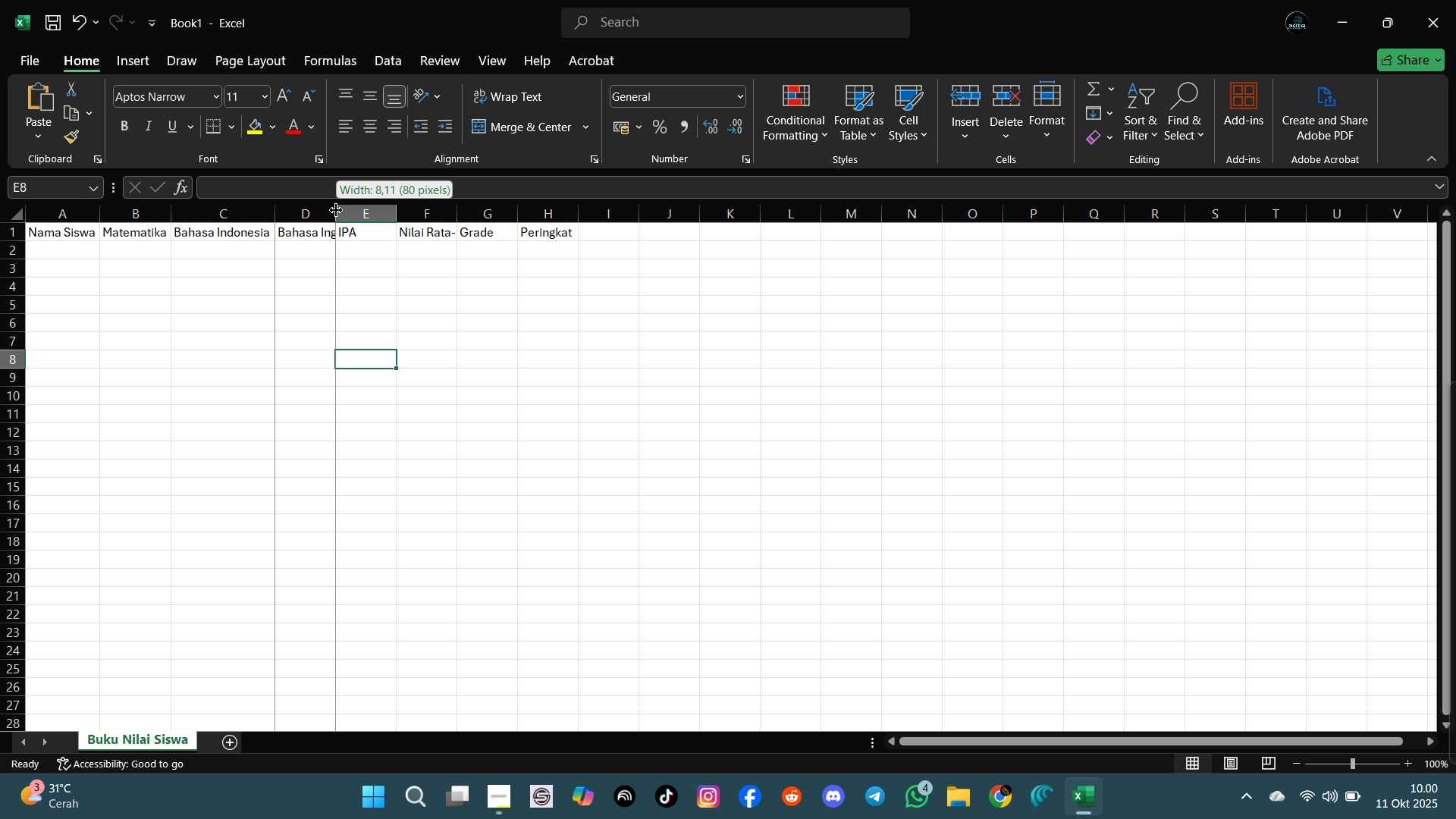 
double_click([336, 210])
 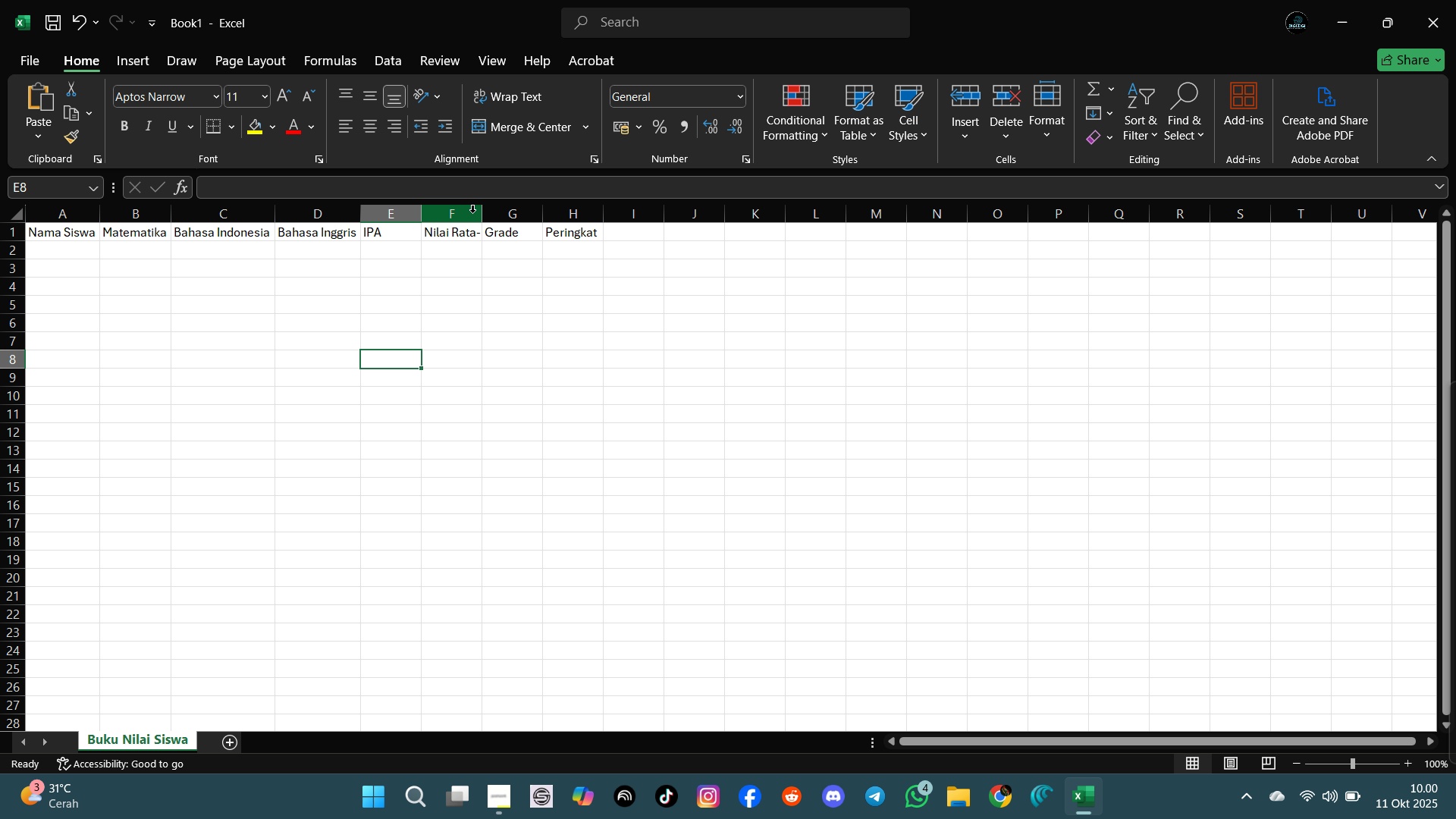 
double_click([483, 210])
 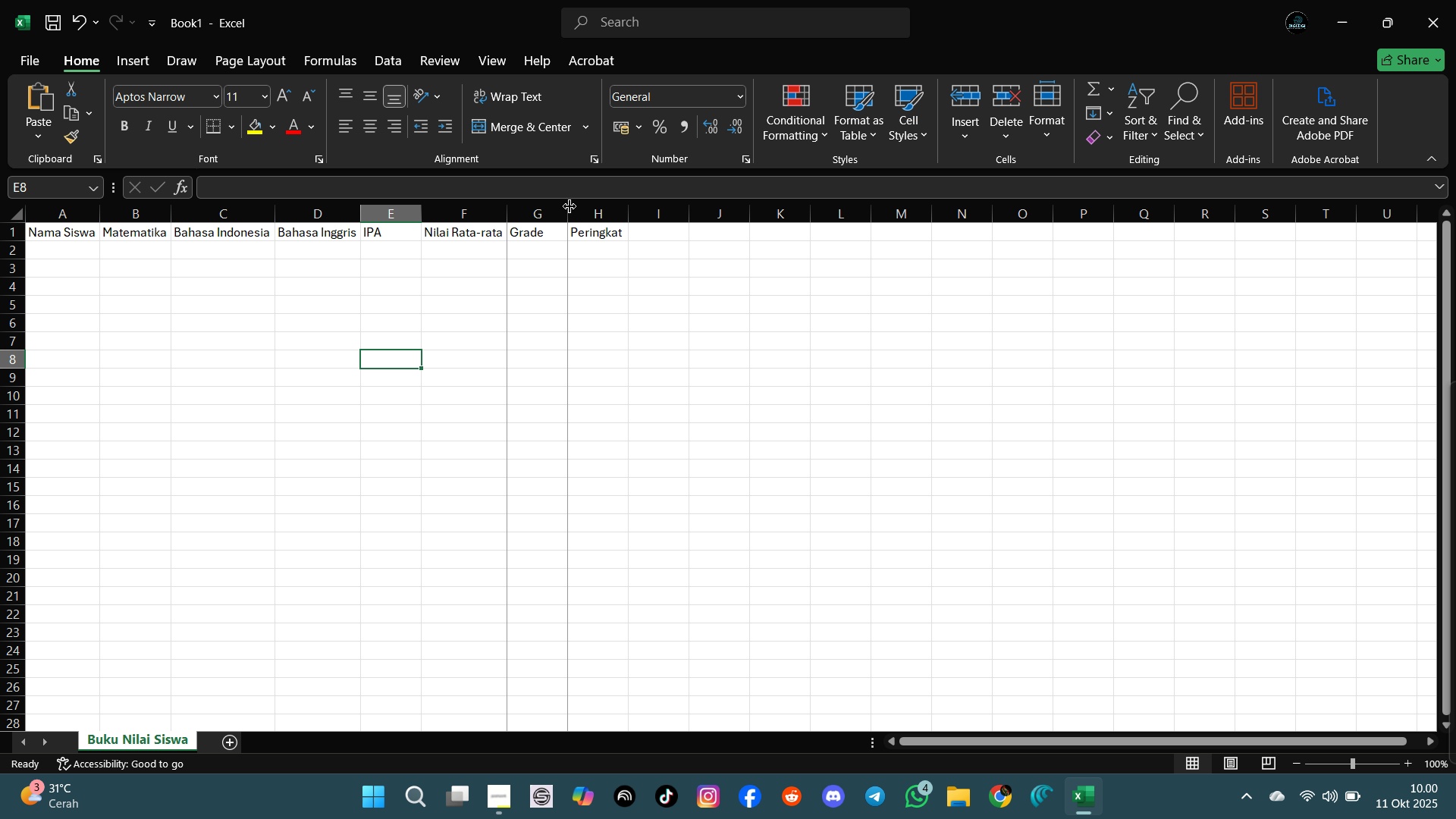 
double_click([570, 206])
 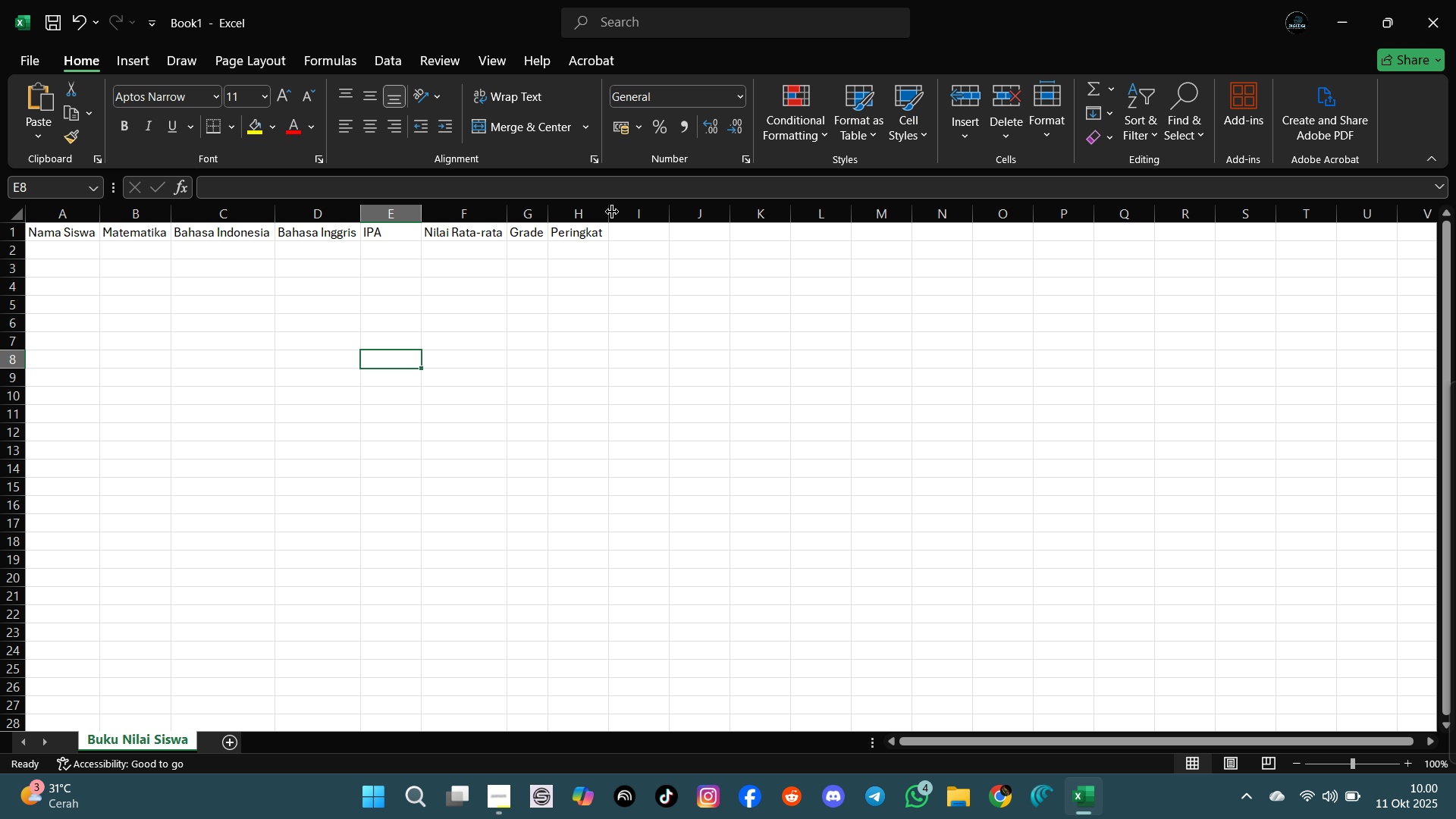 
wait(8.46)
 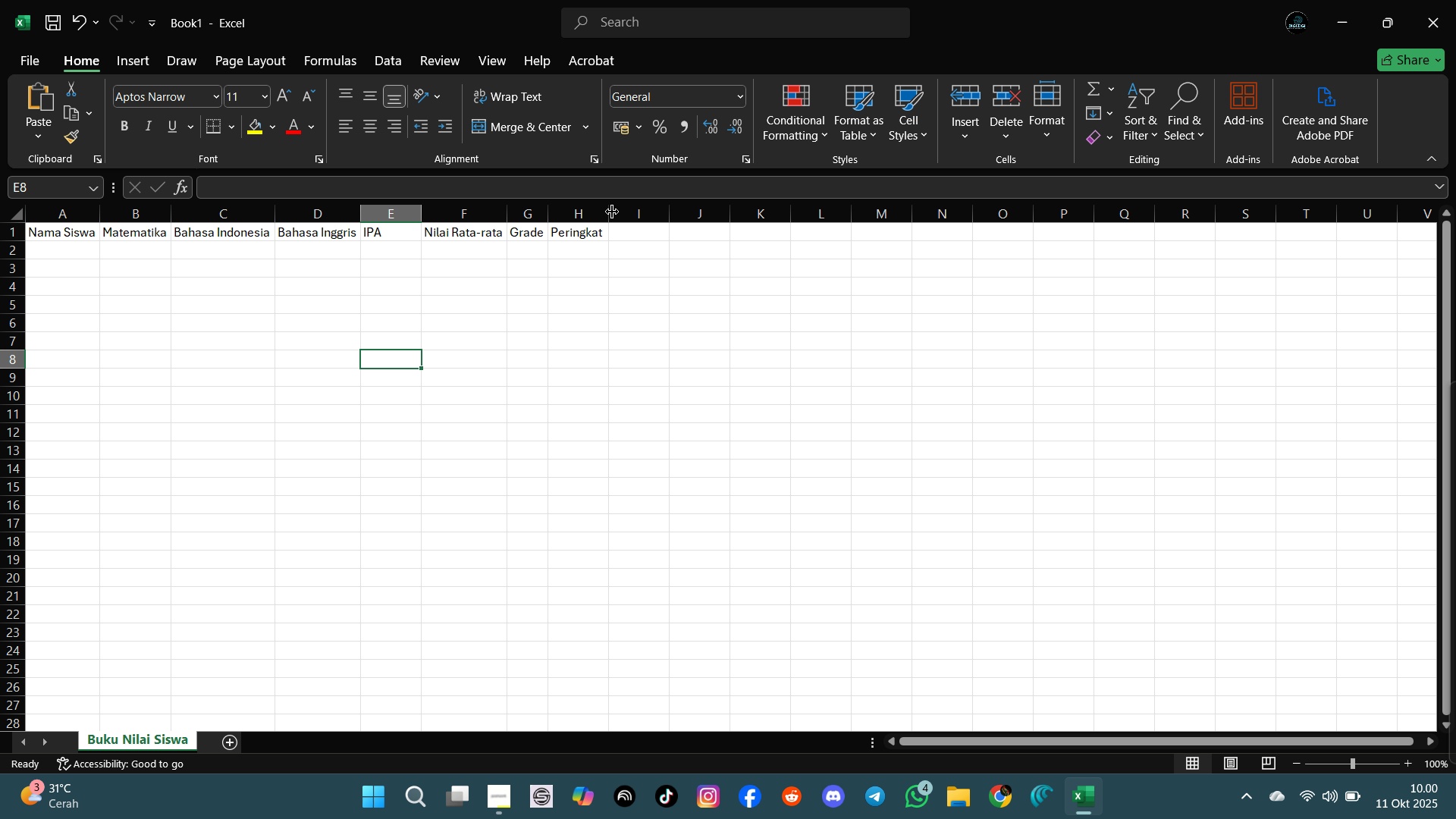 
left_click_drag(start_coordinate=[46, 231], to_coordinate=[577, 234])
 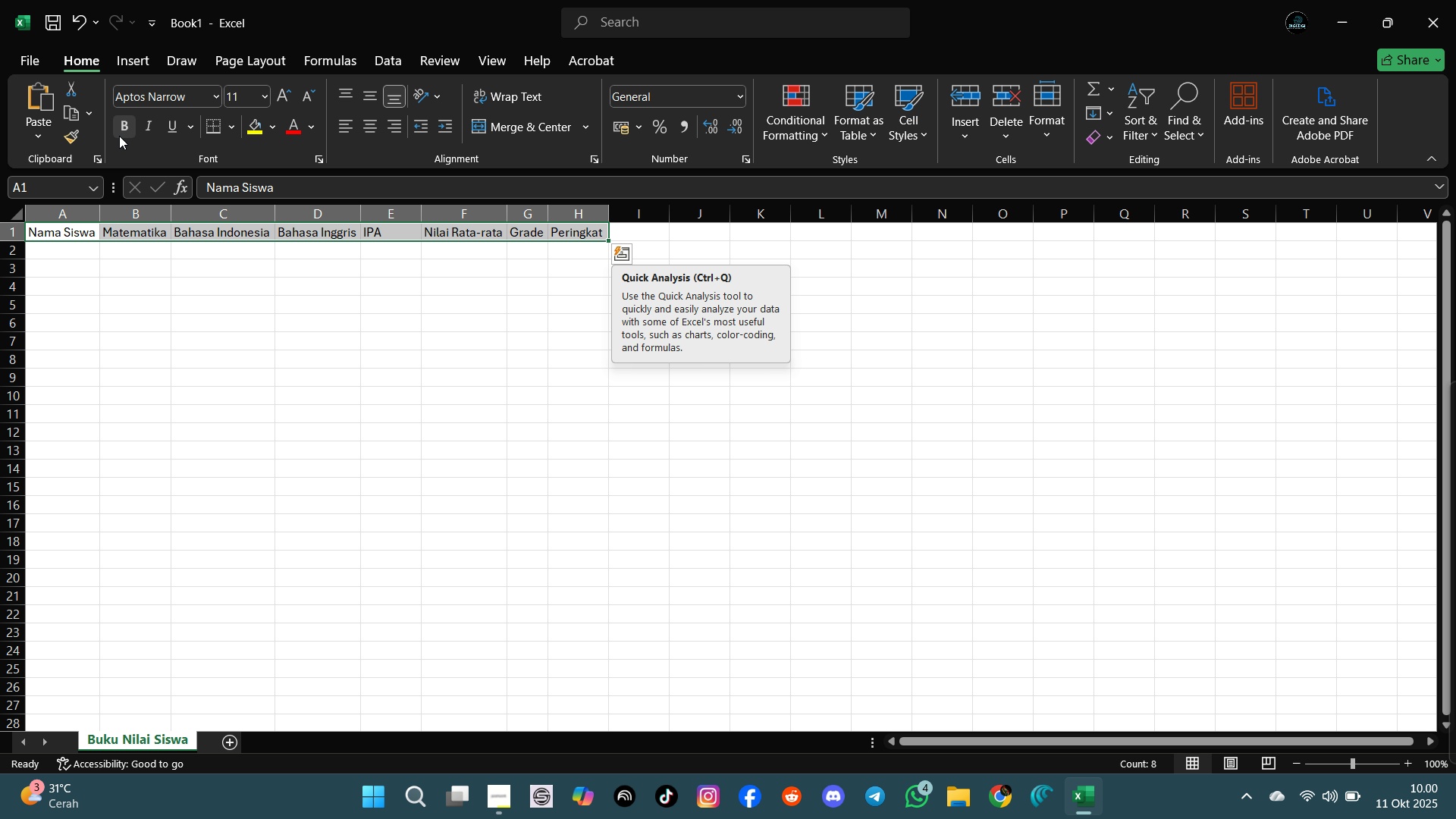 
left_click([124, 129])
 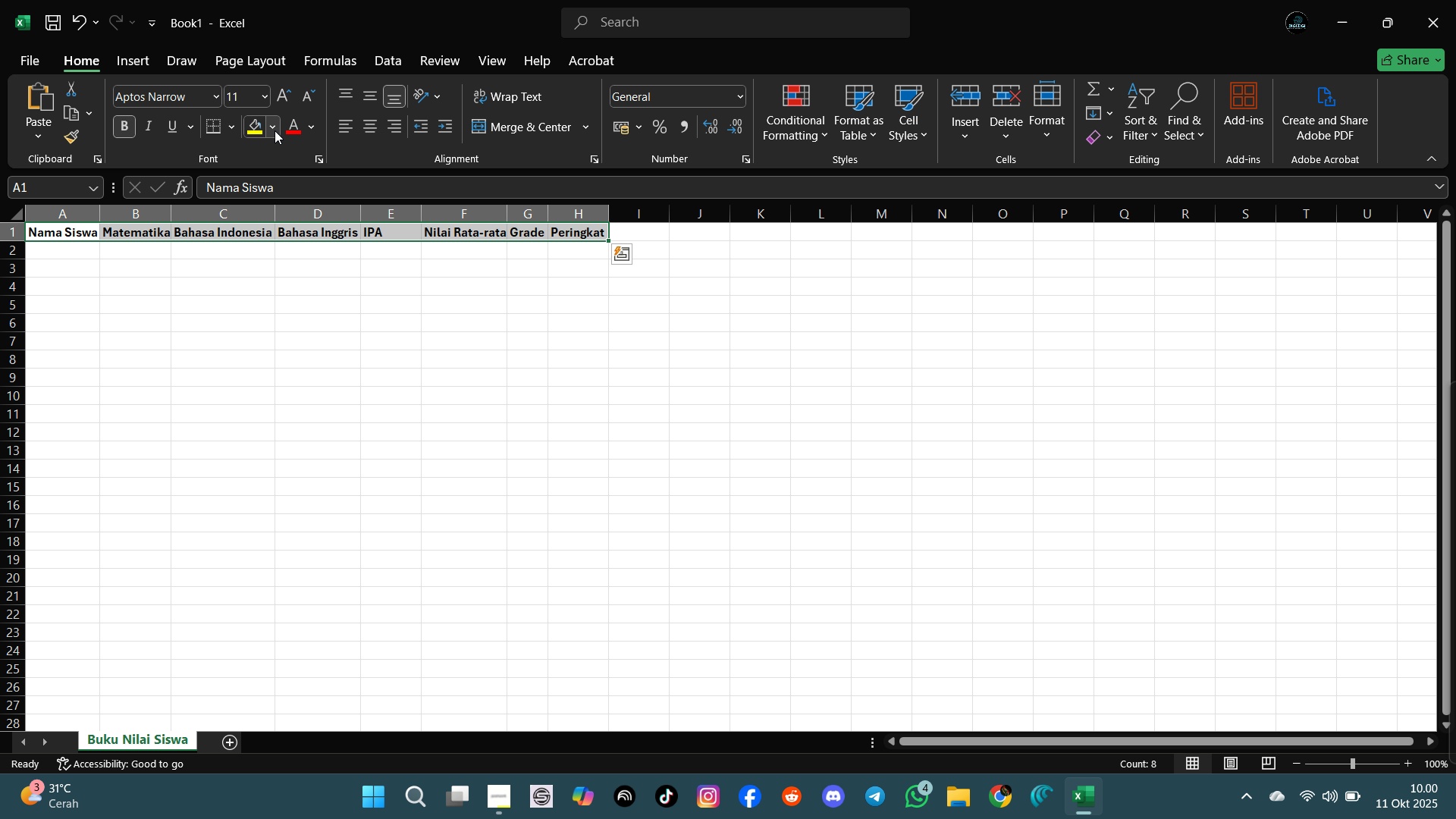 
left_click([275, 130])
 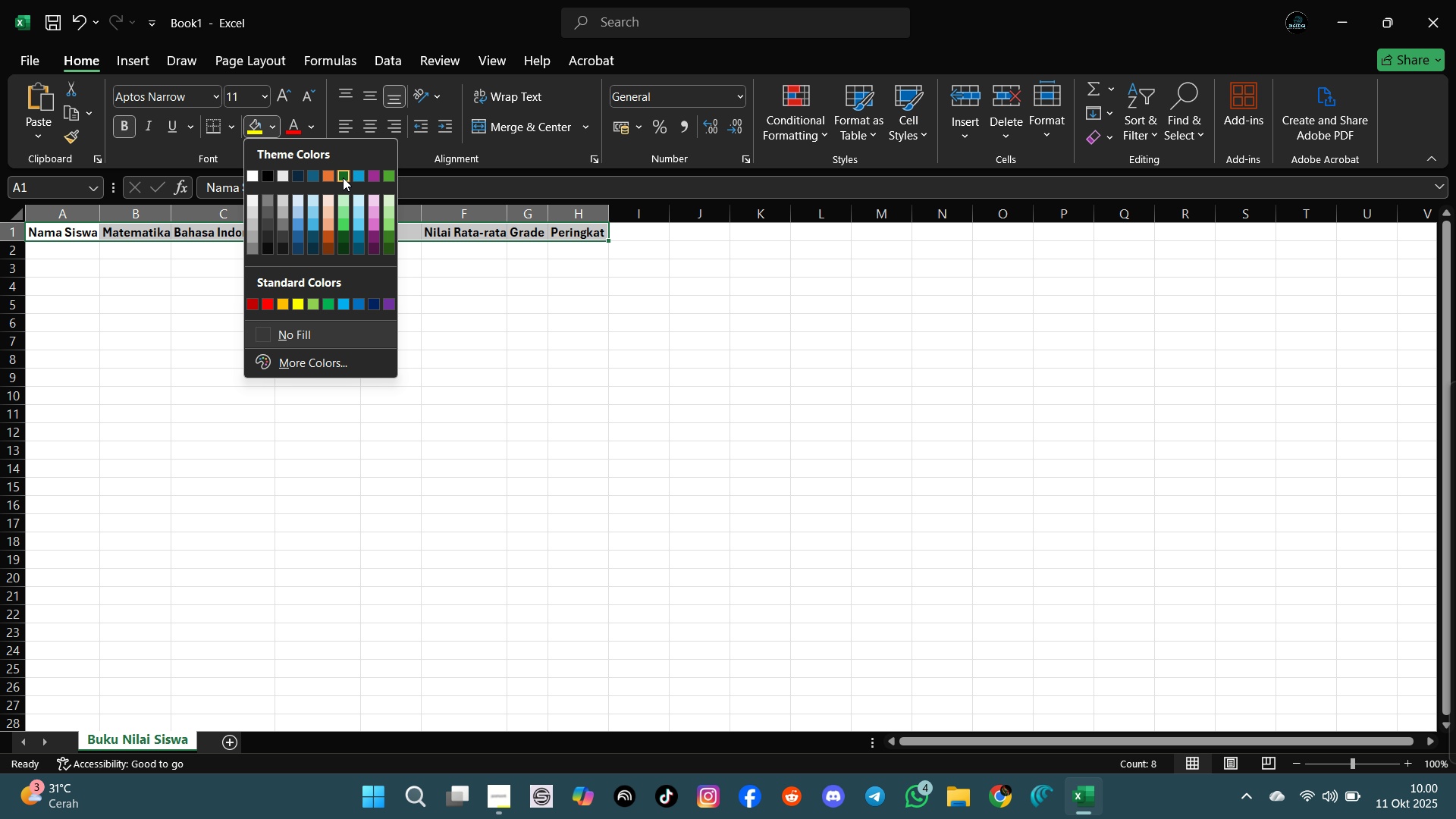 
left_click([353, 174])
 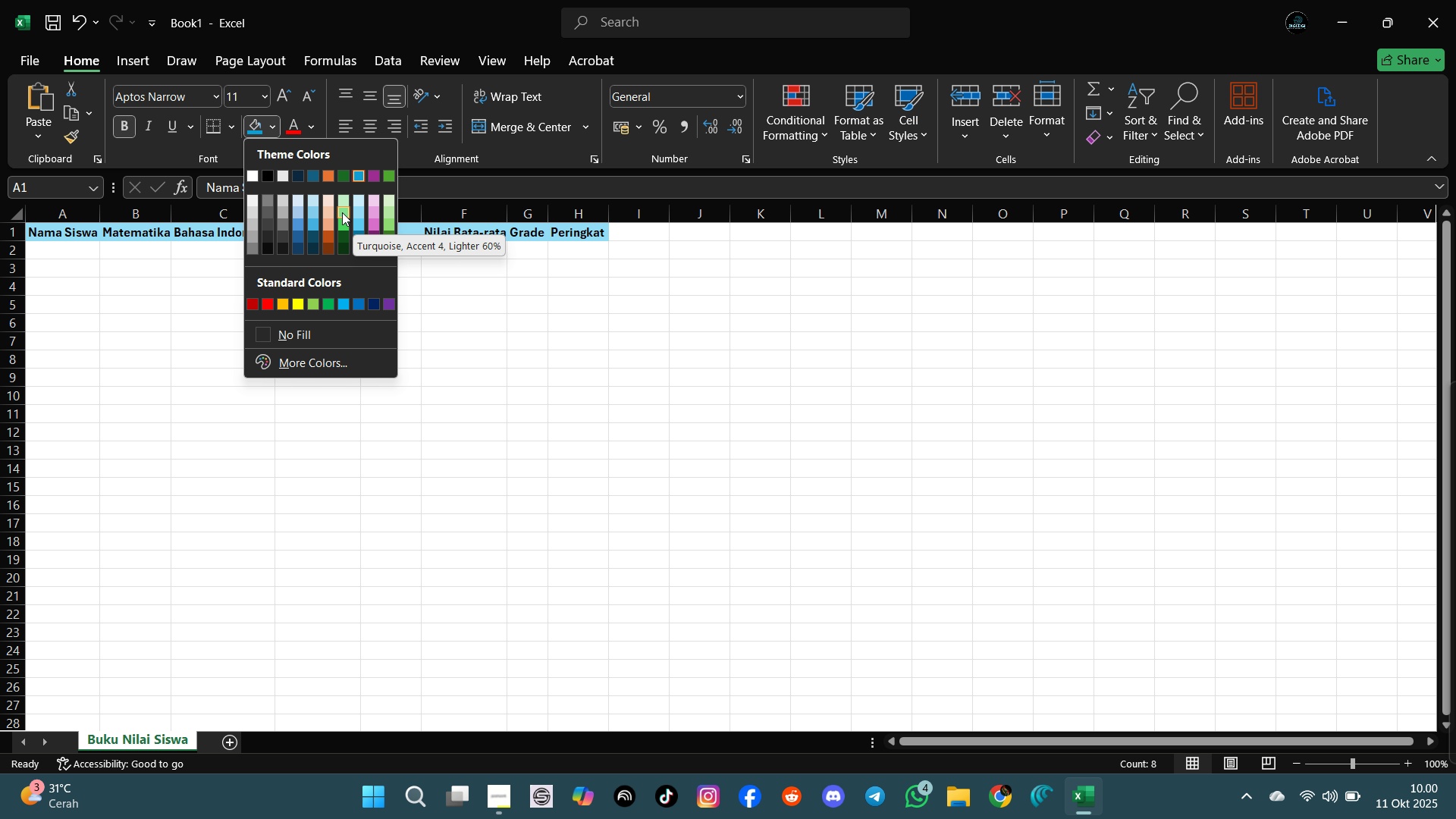 
wait(14.97)
 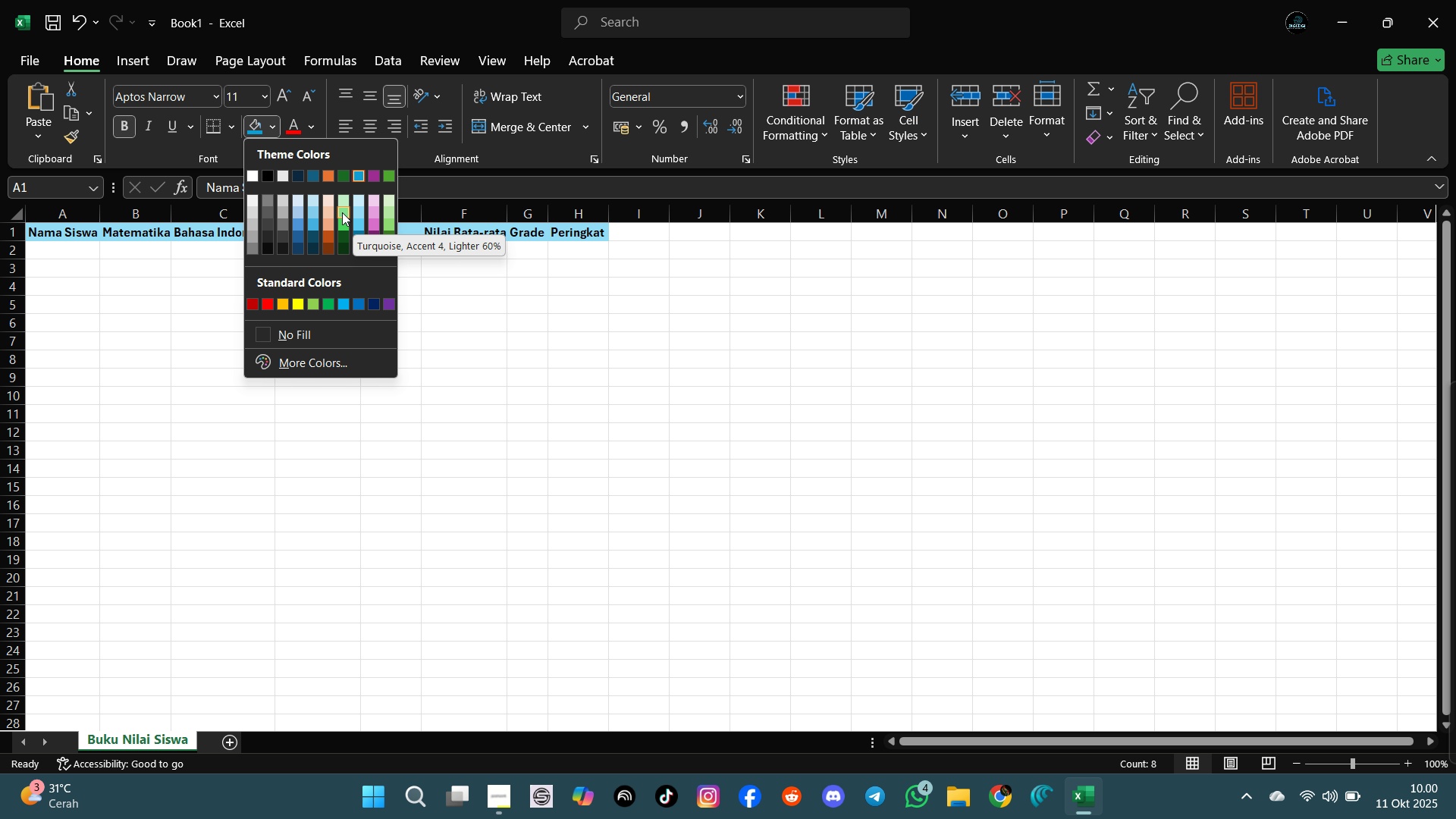 
left_click([359, 209])
 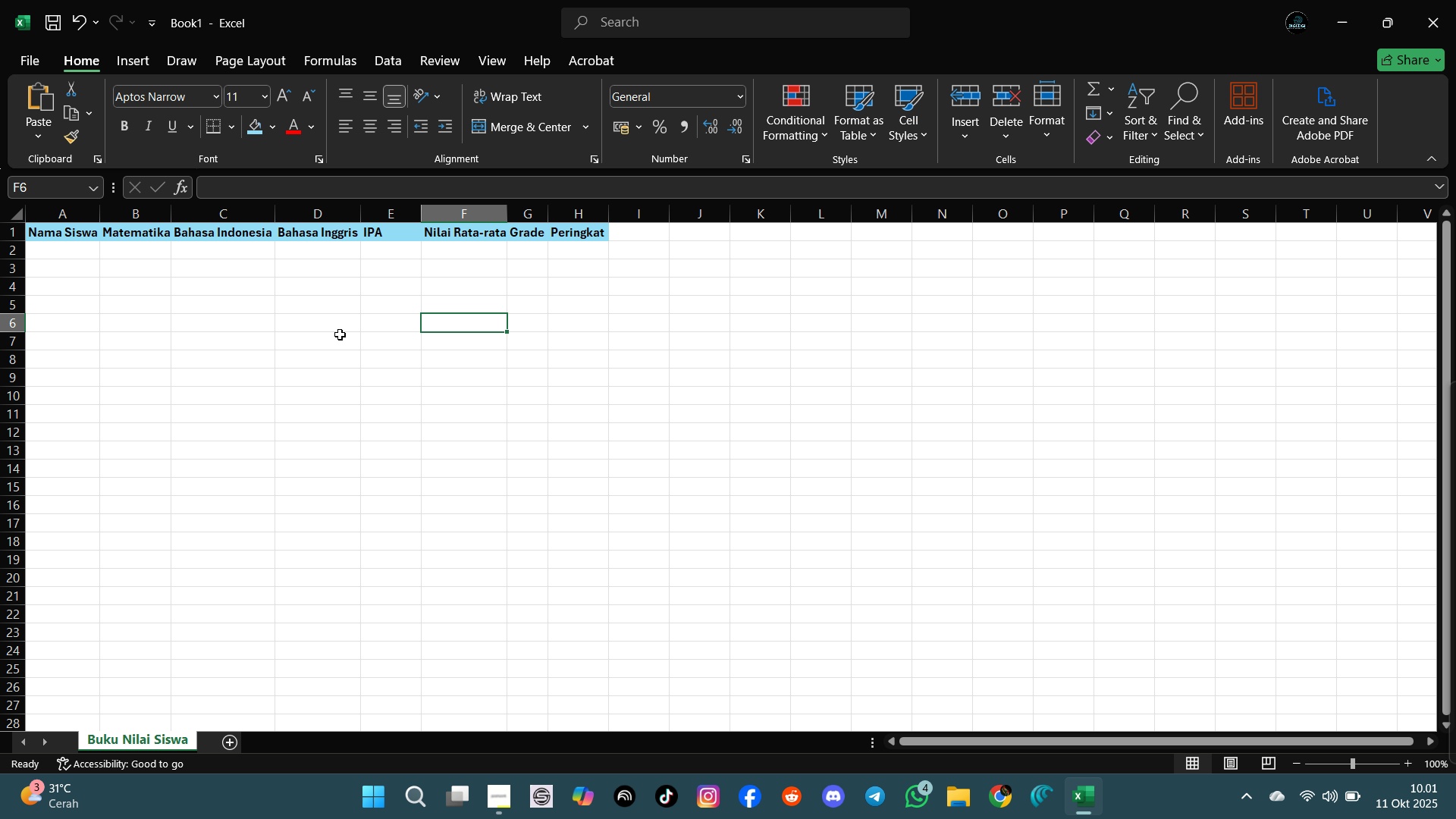 
wait(7.14)
 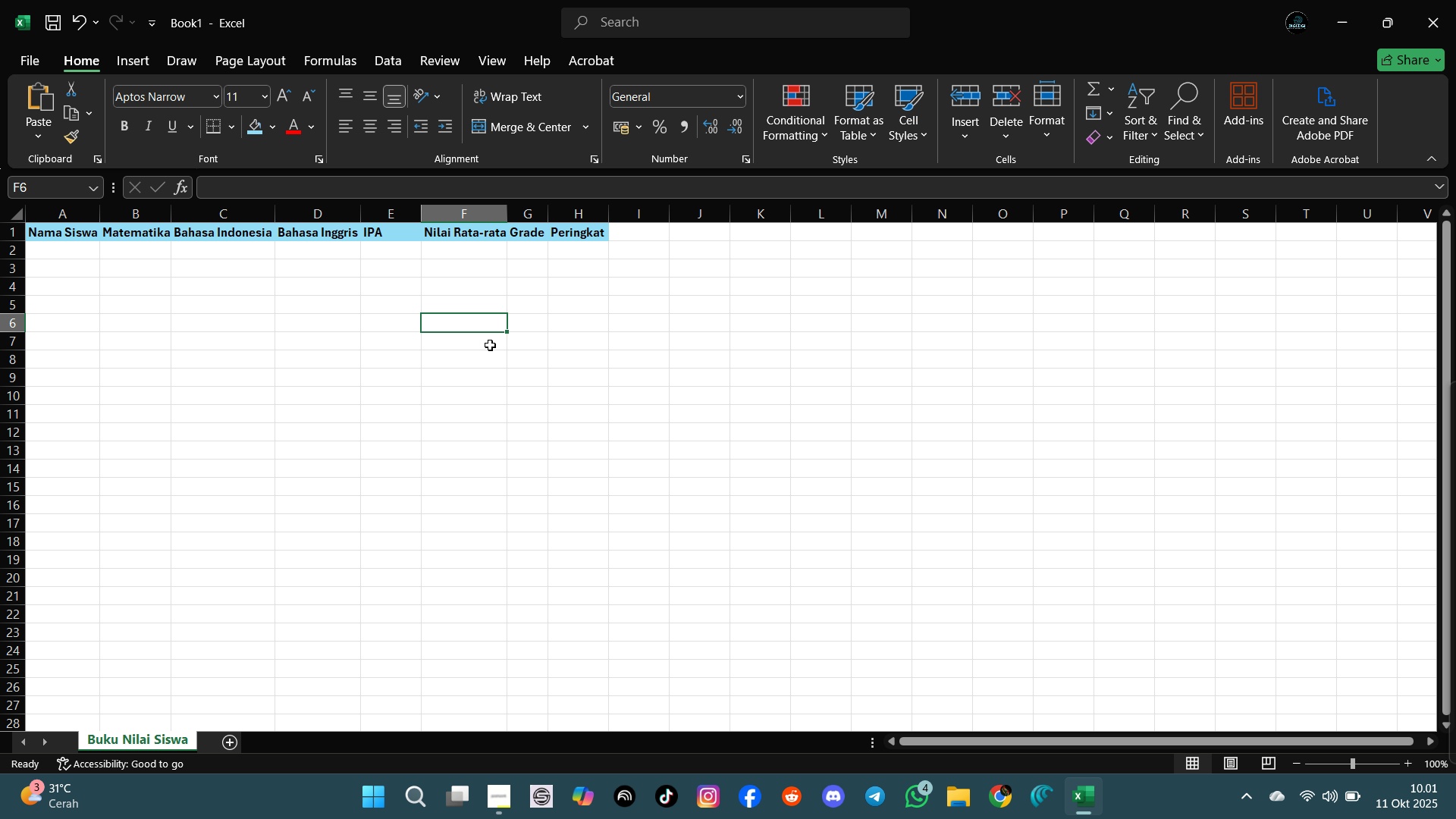 
left_click([62, 251])
 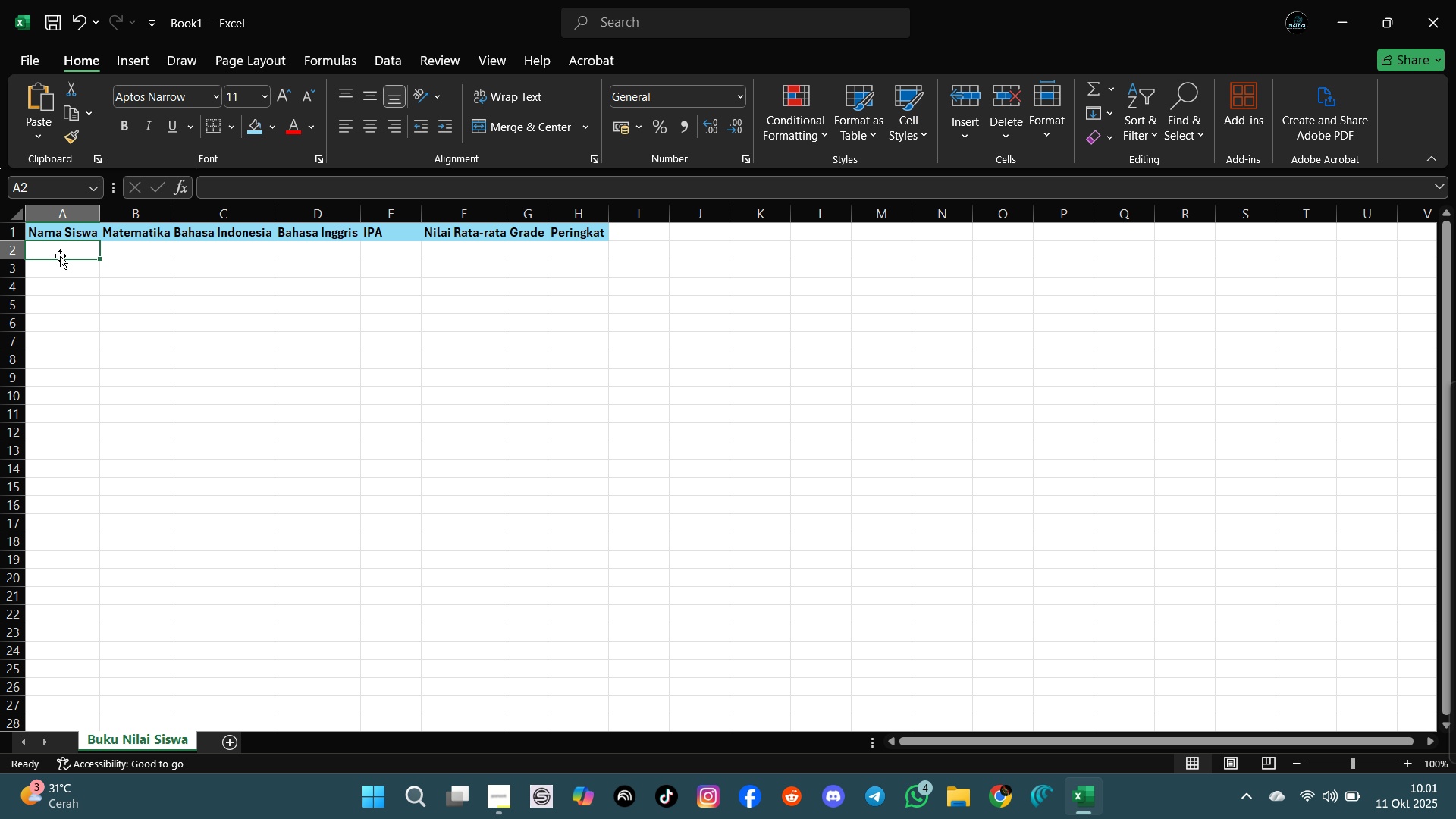 
wait(5.92)
 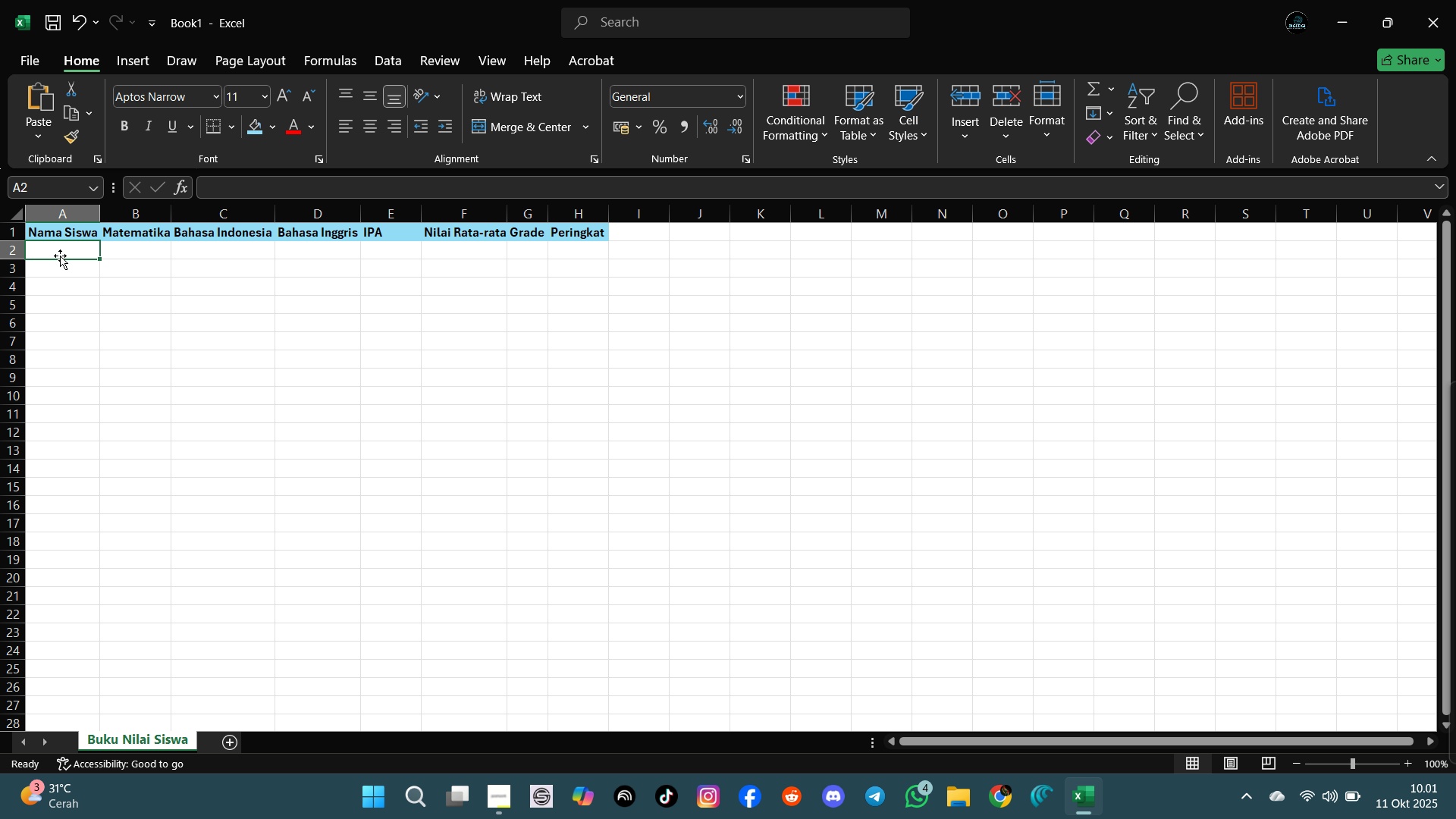 
type(a)
key(Backspace)
type(Andi)
 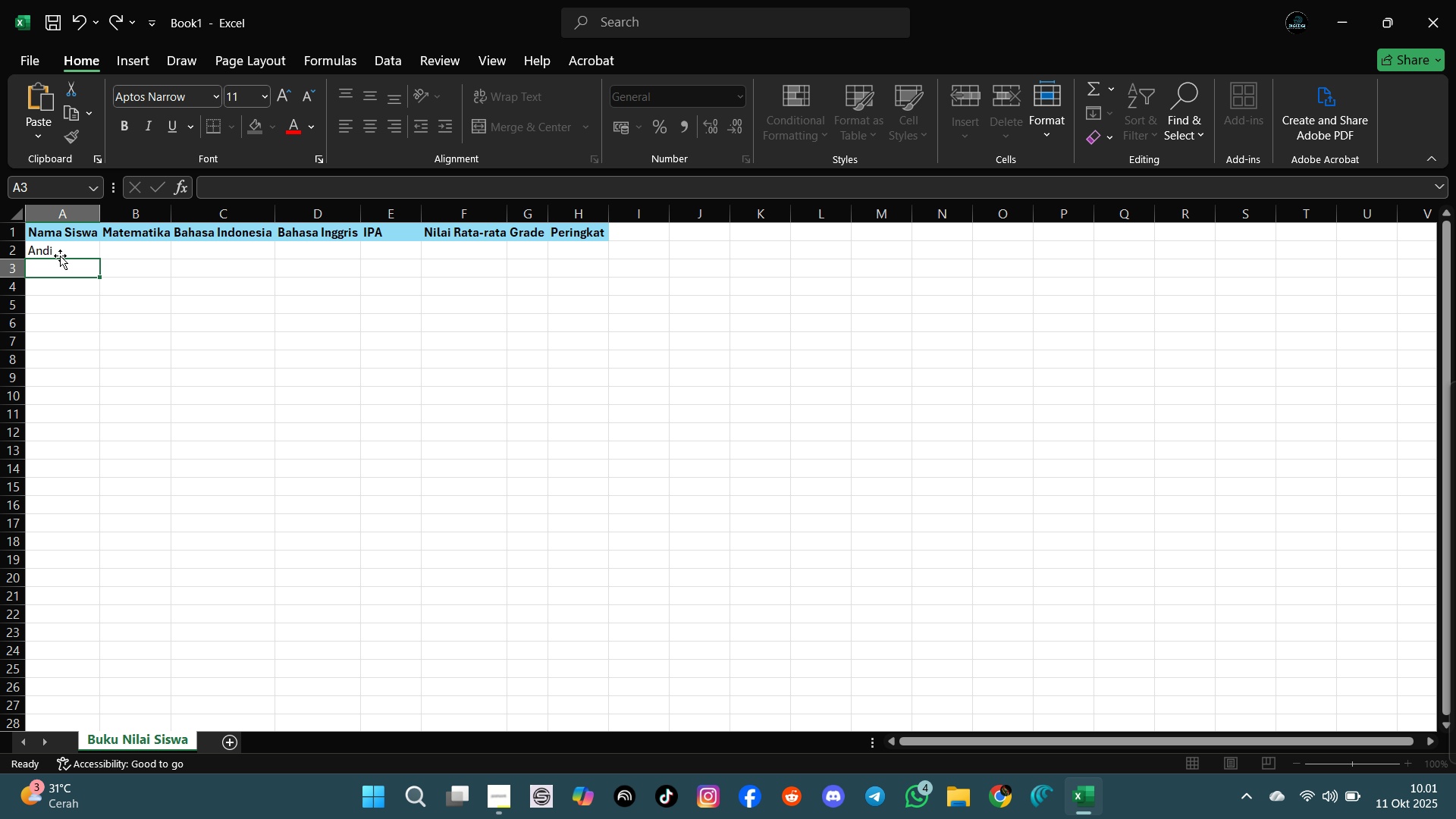 
 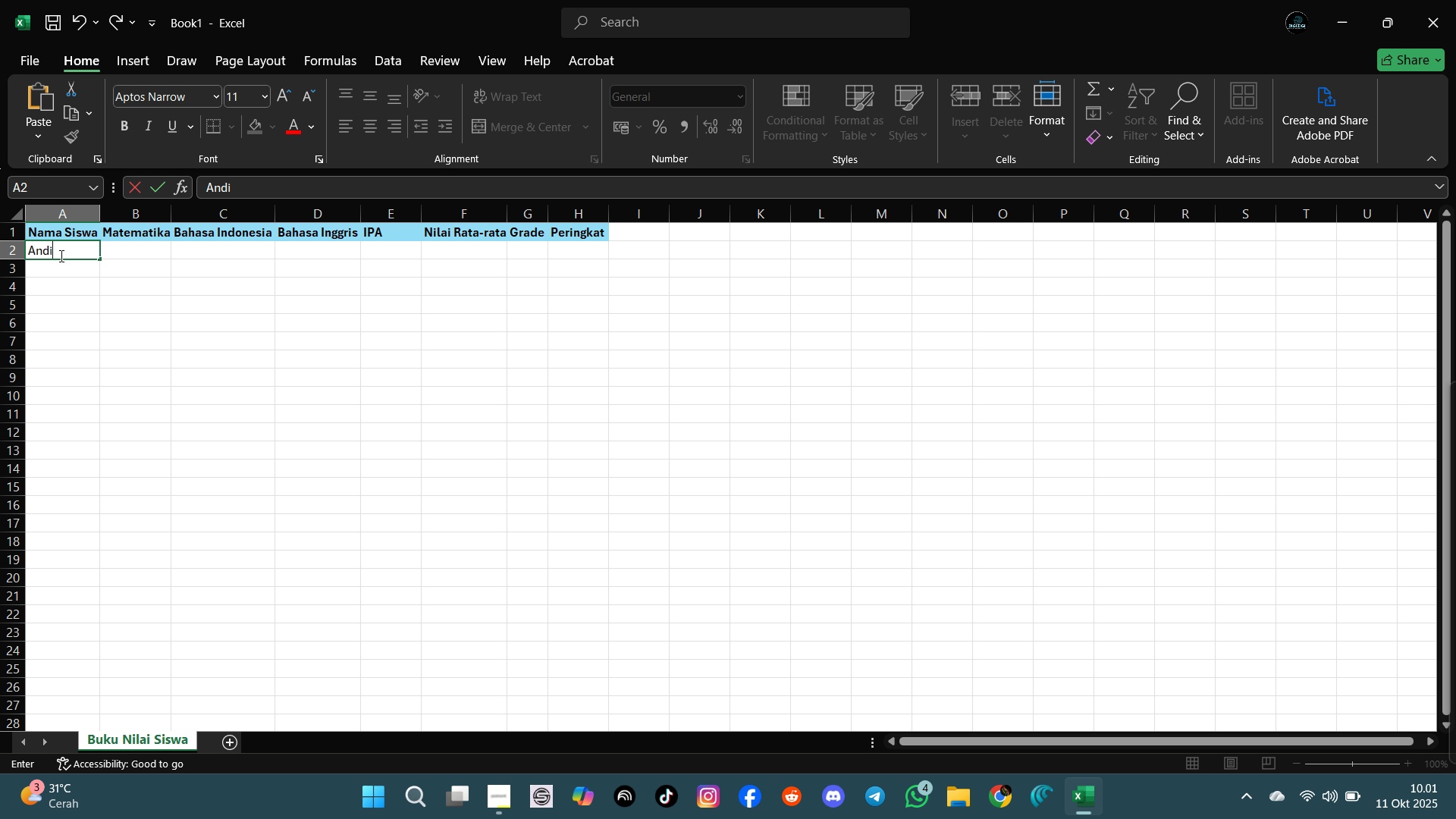 
key(Enter)
 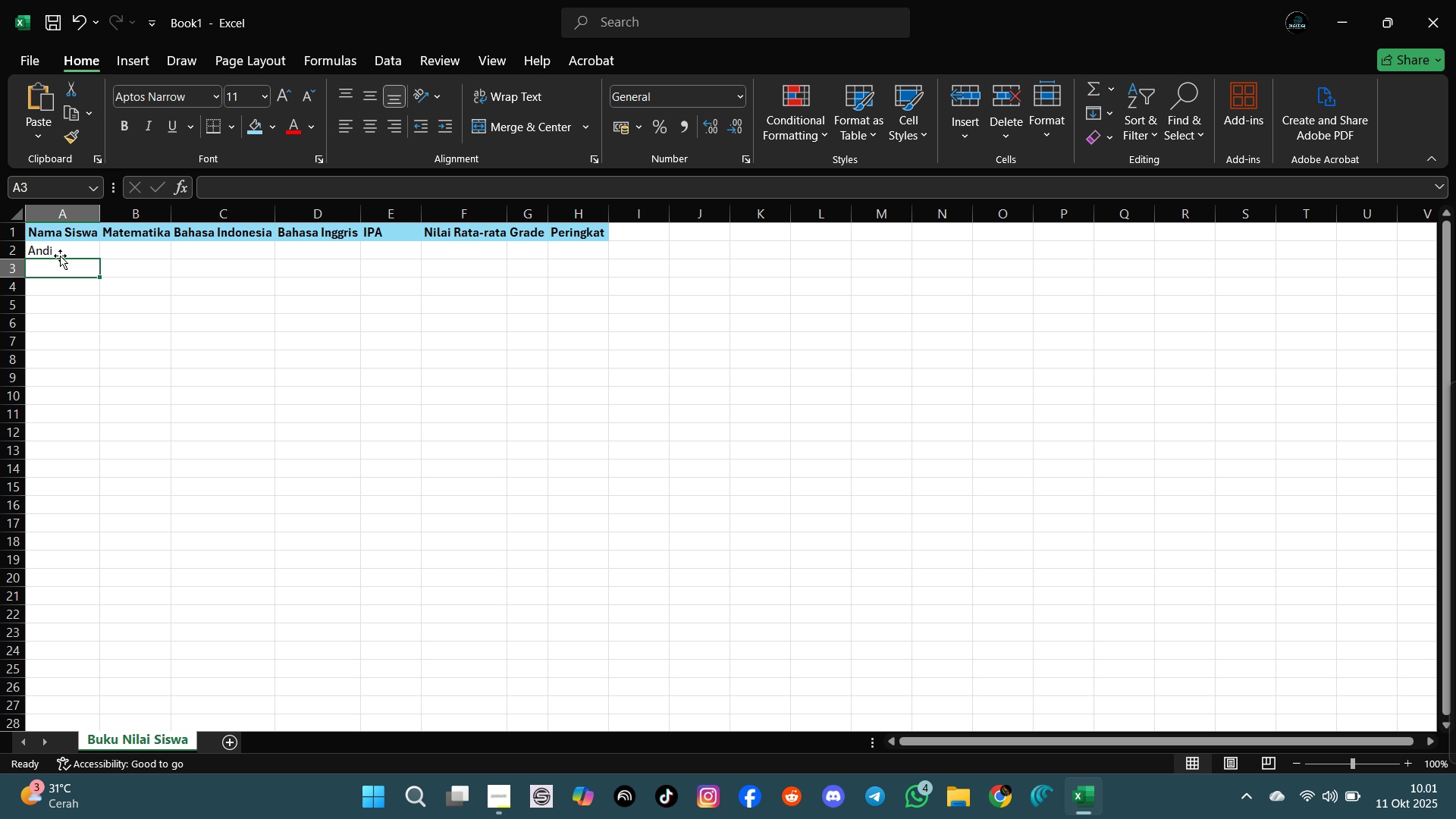 
type(Budi)
 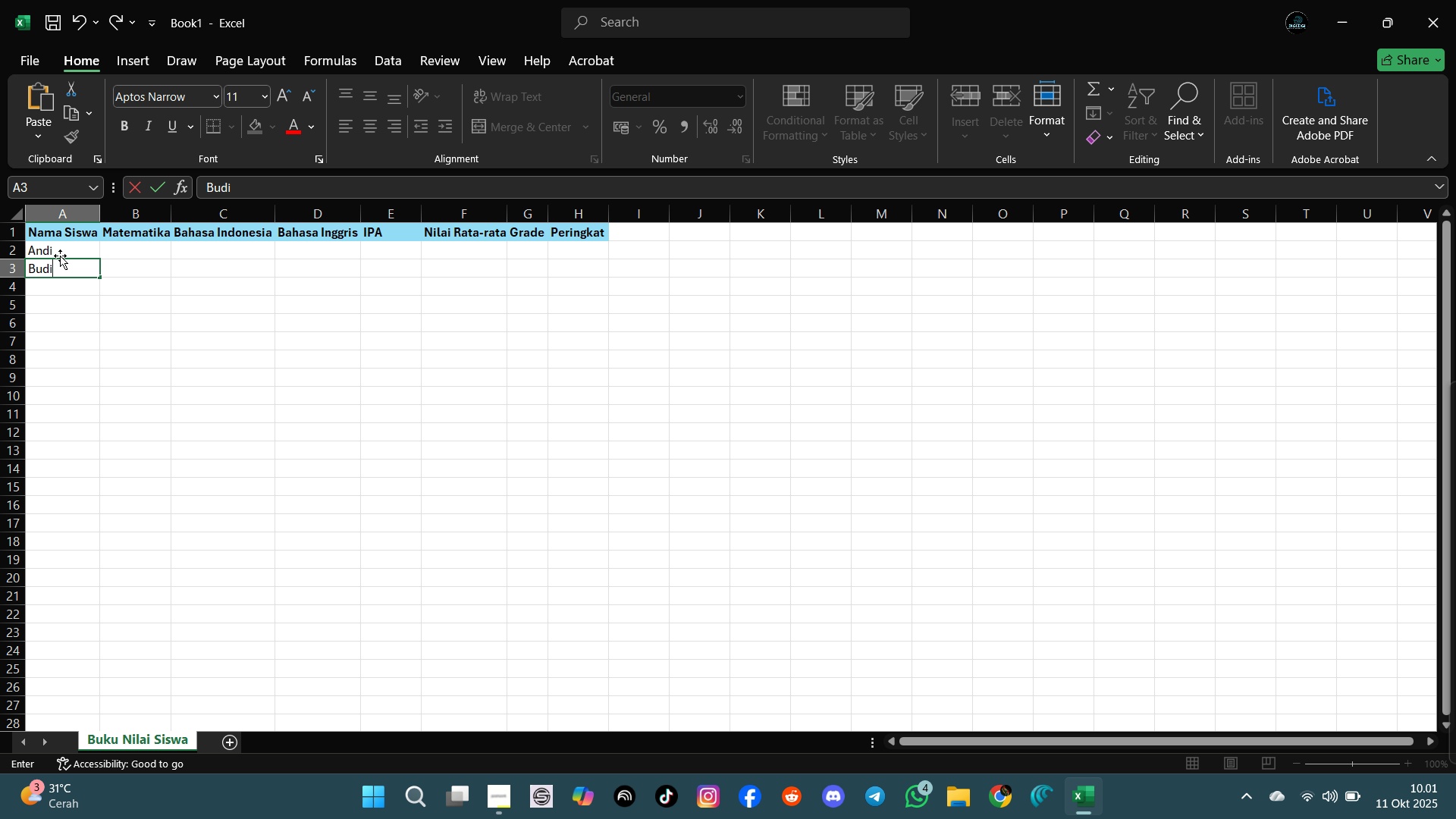 
key(Enter)
 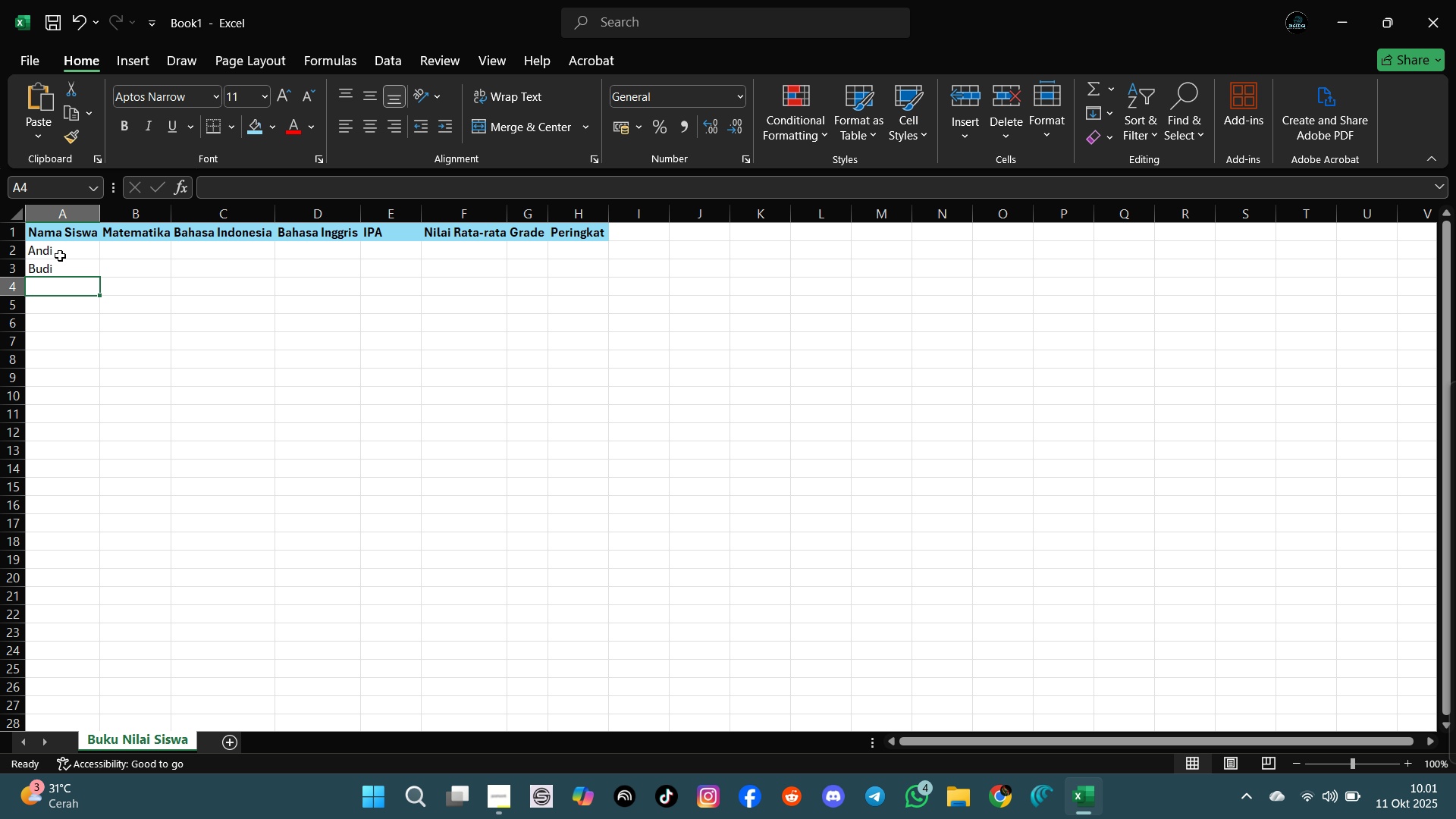 
type(Yadi)
 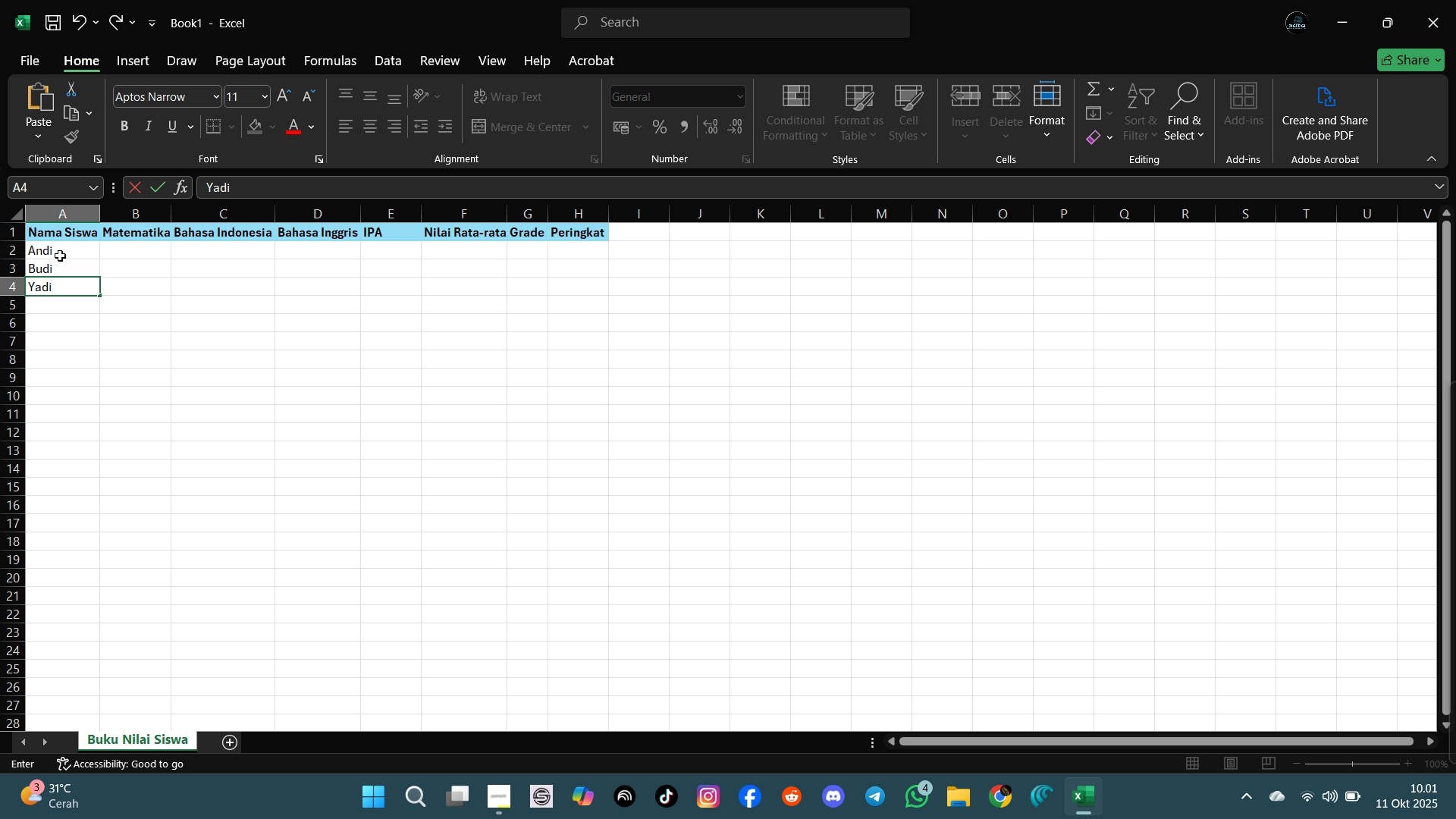 
key(Enter)
 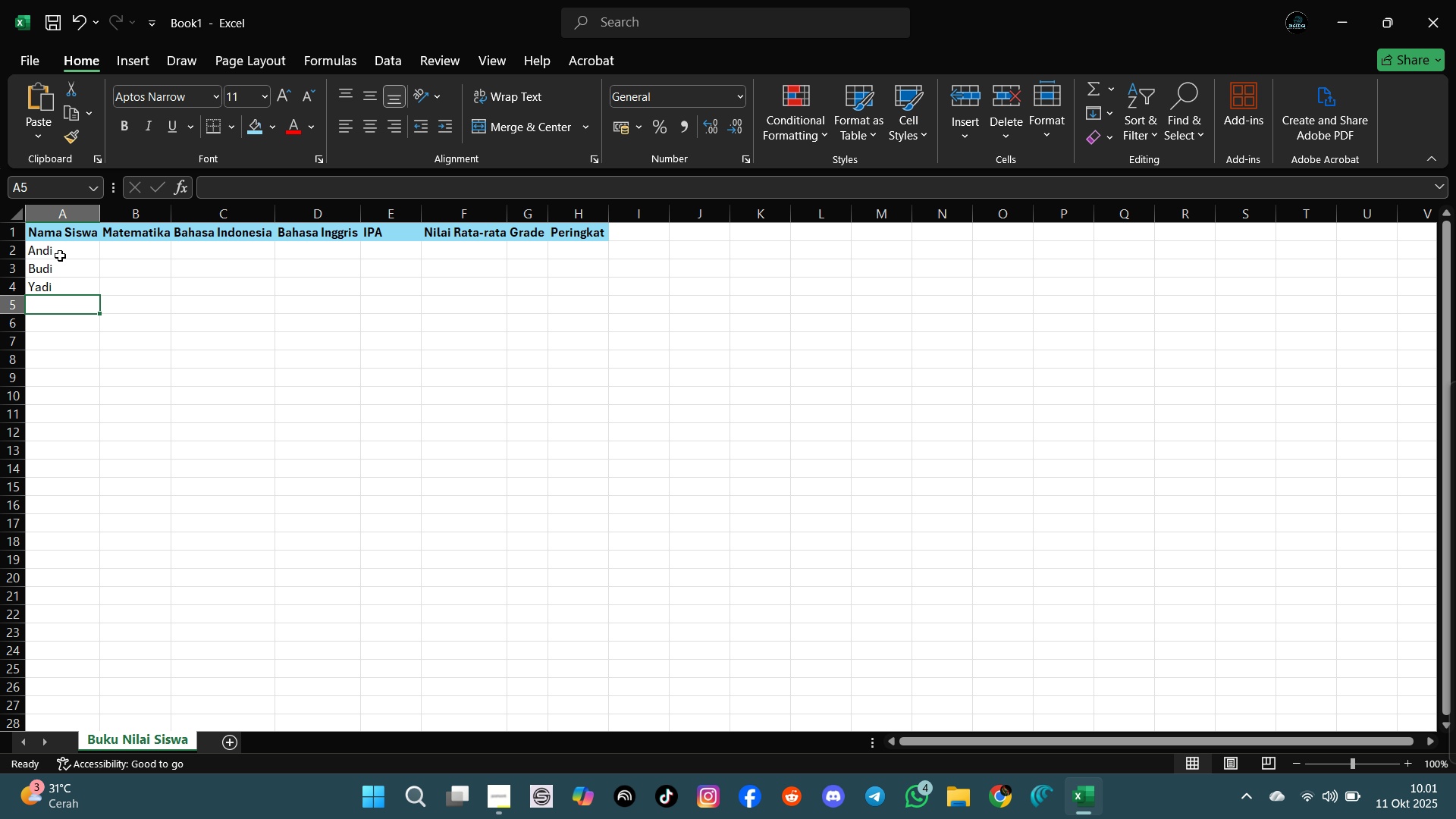 
type(Dwi)
 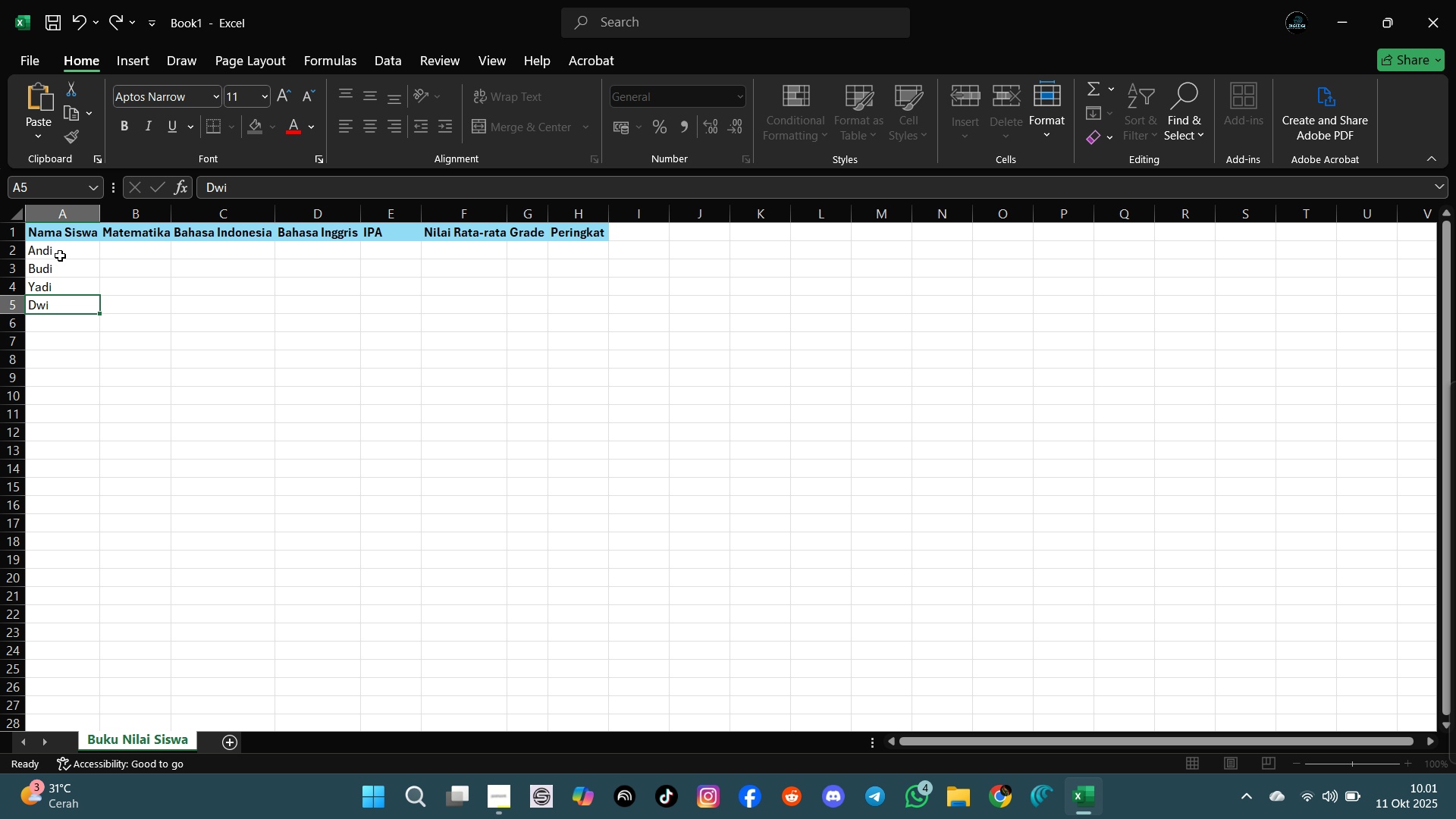 
key(Enter)
 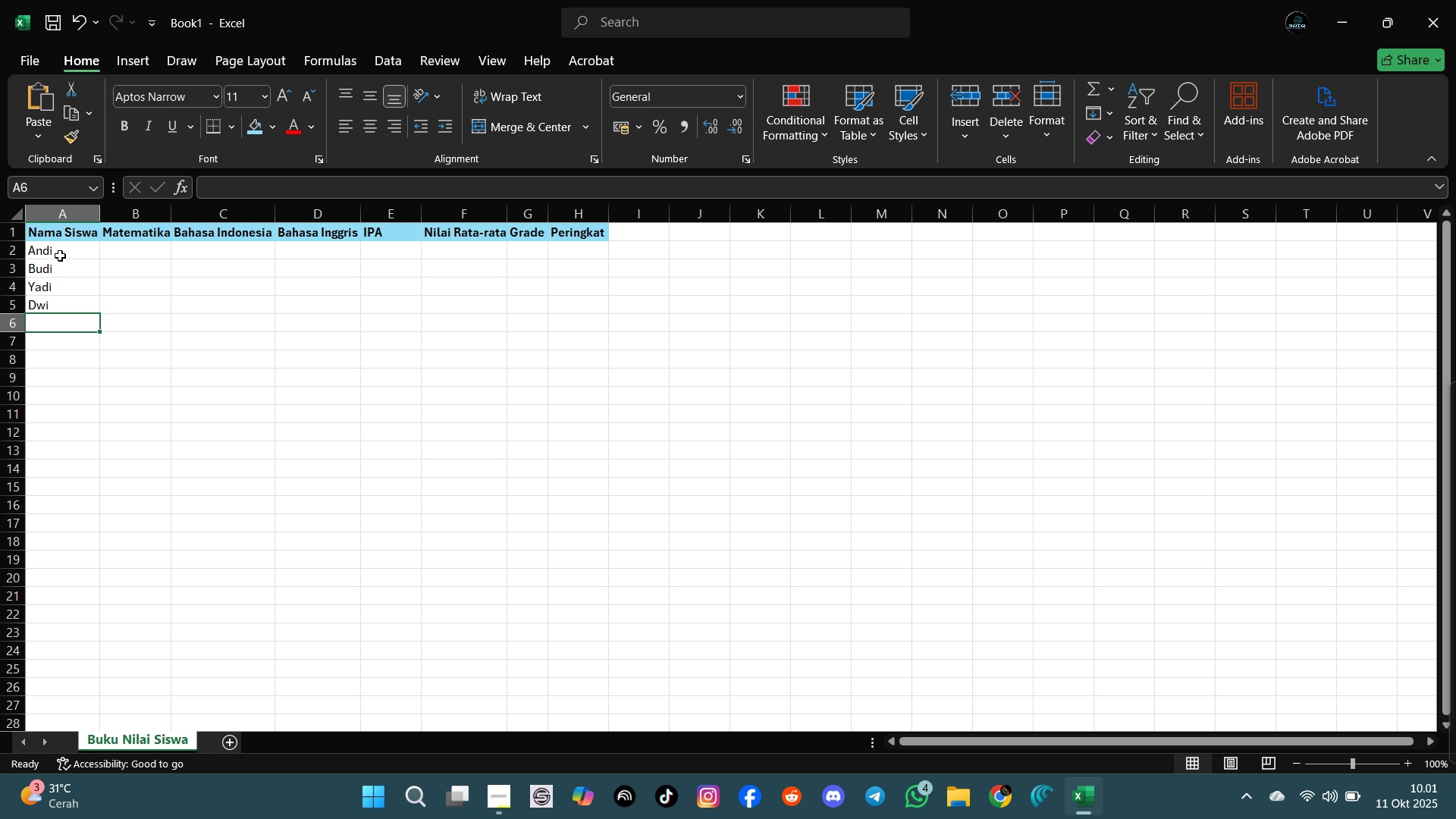 
hold_key(key=ShiftLeft, duration=1.52)
 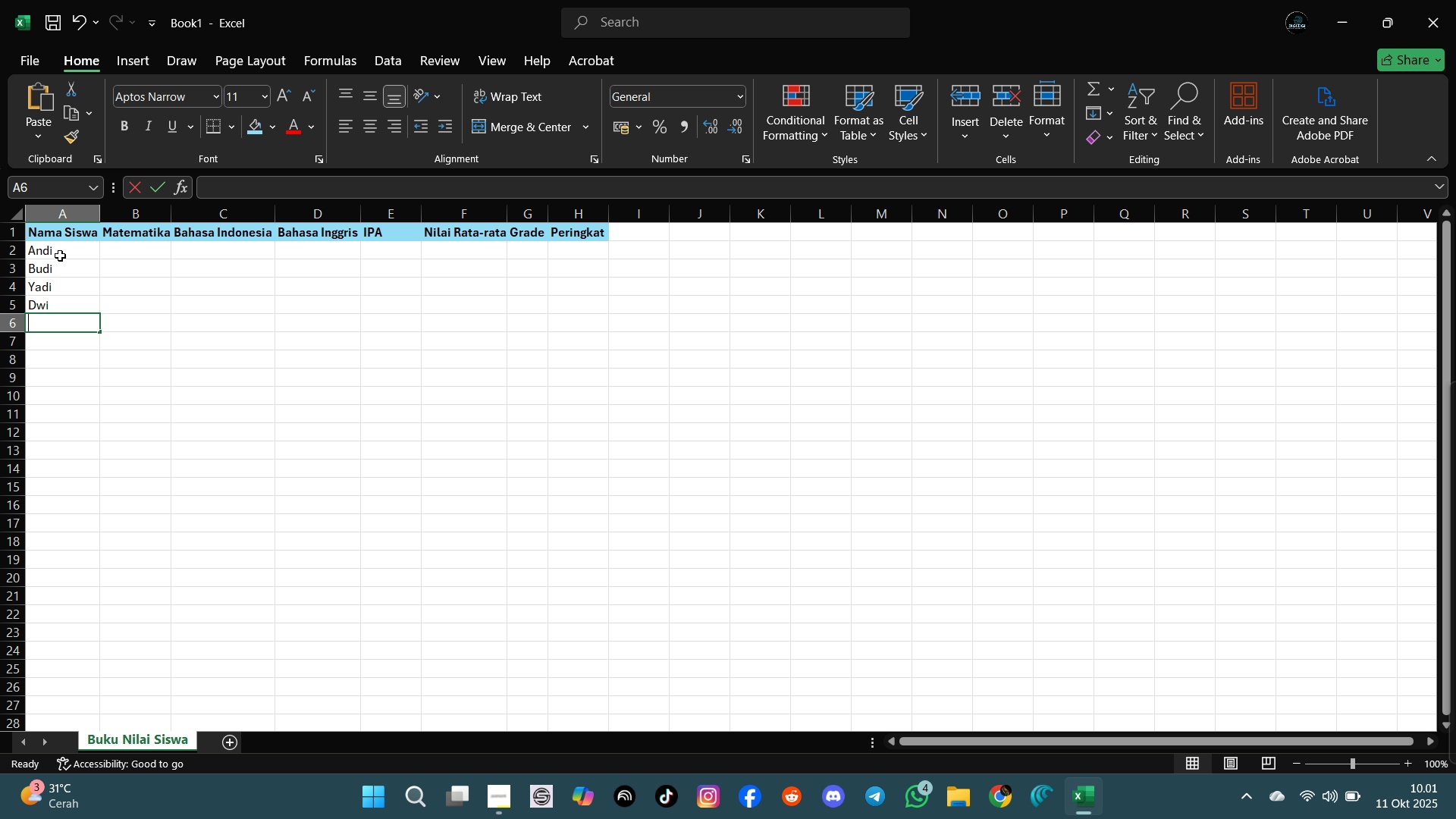 
type(Deni)
 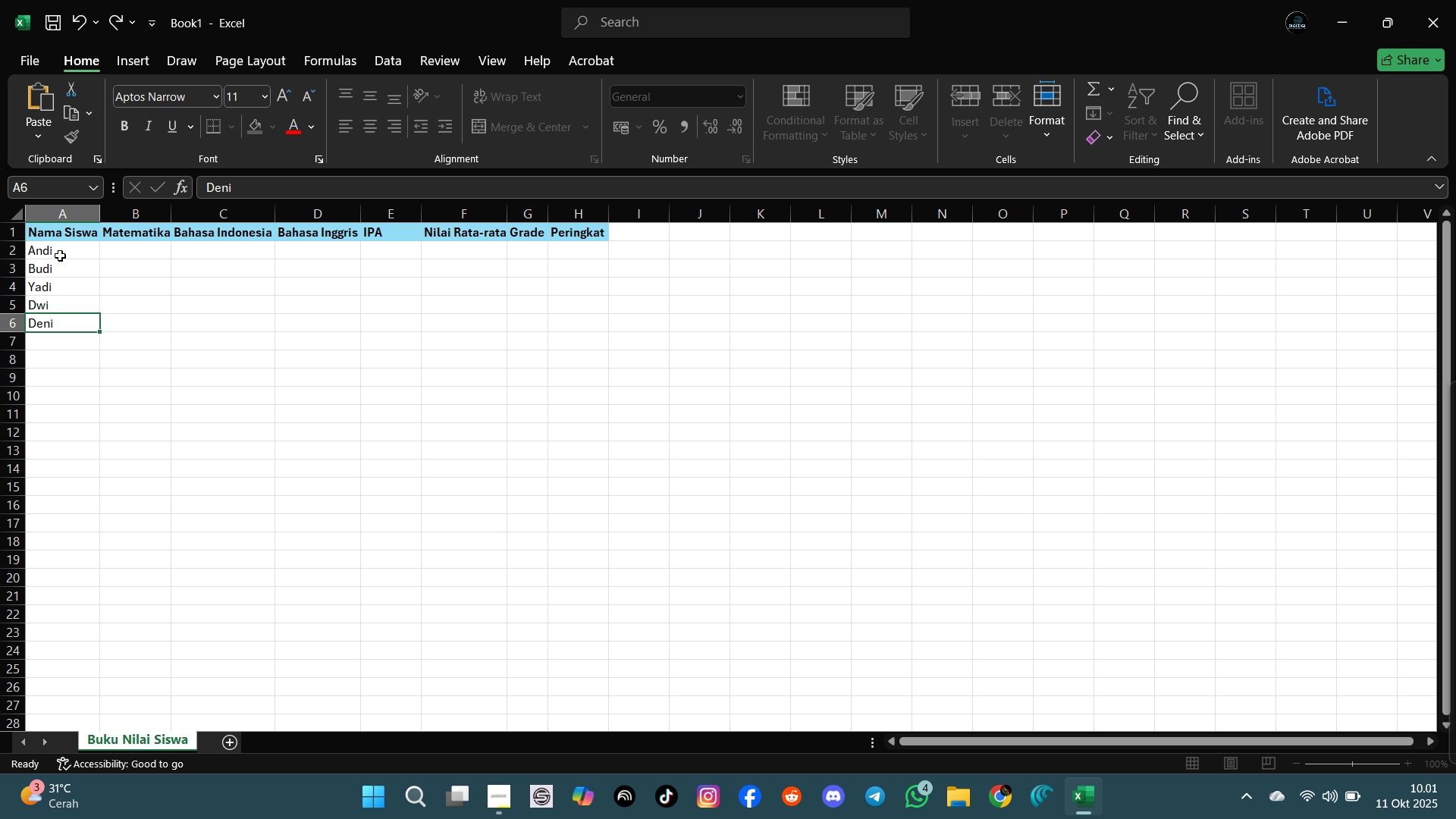 
key(Enter)
 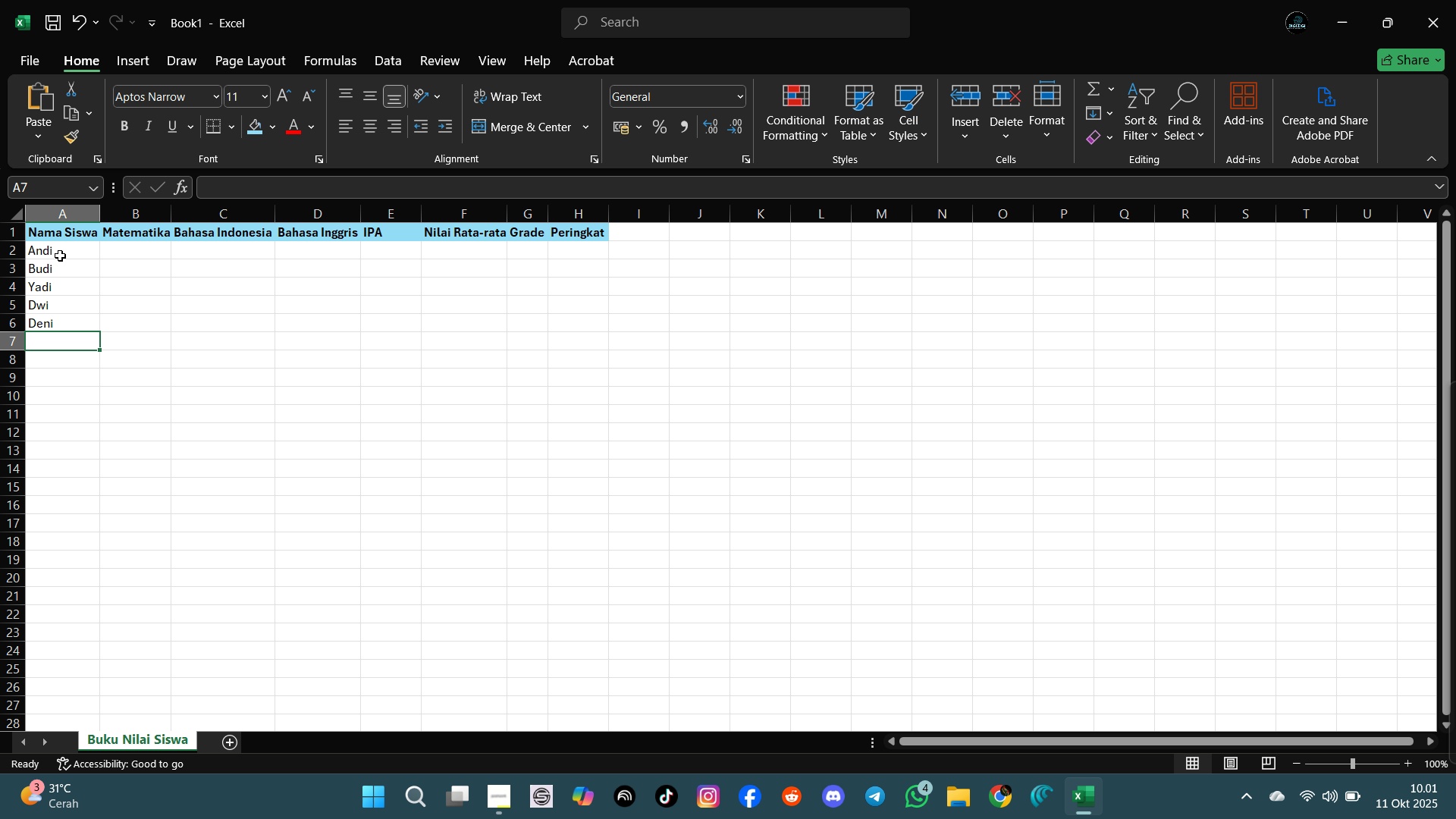 
type(Rudi)
 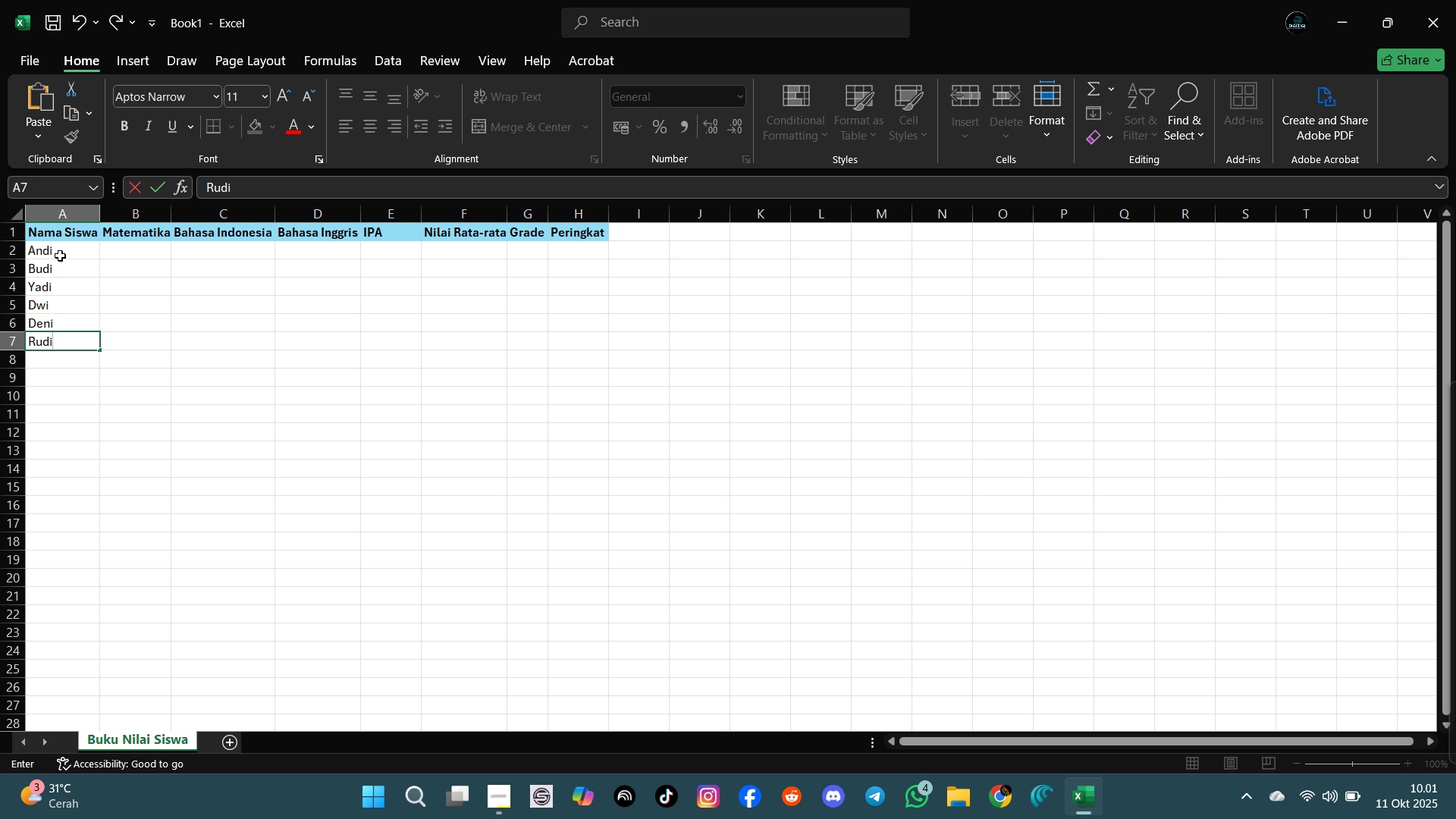 
key(Enter)
 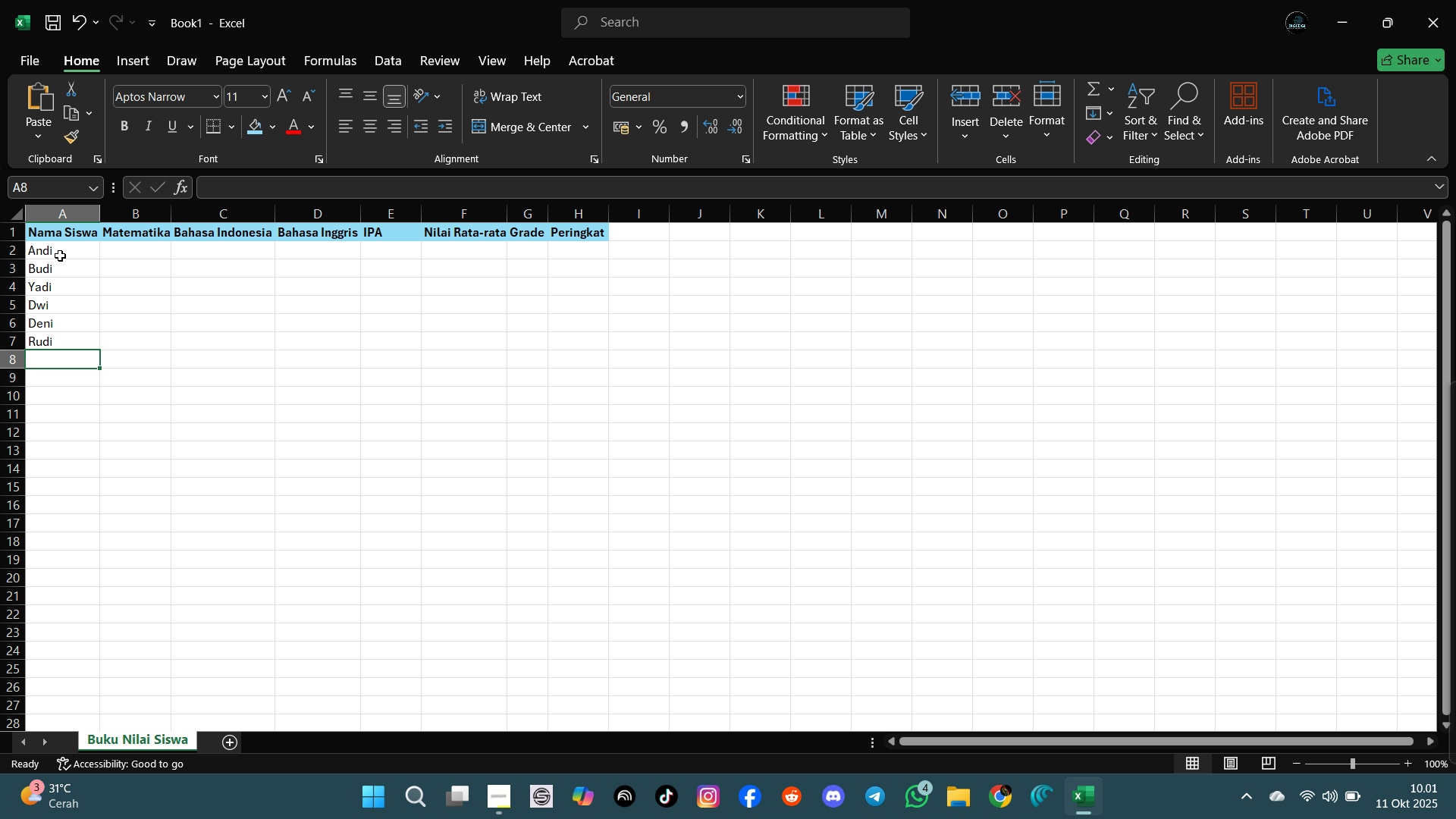 
type(Sandi)
 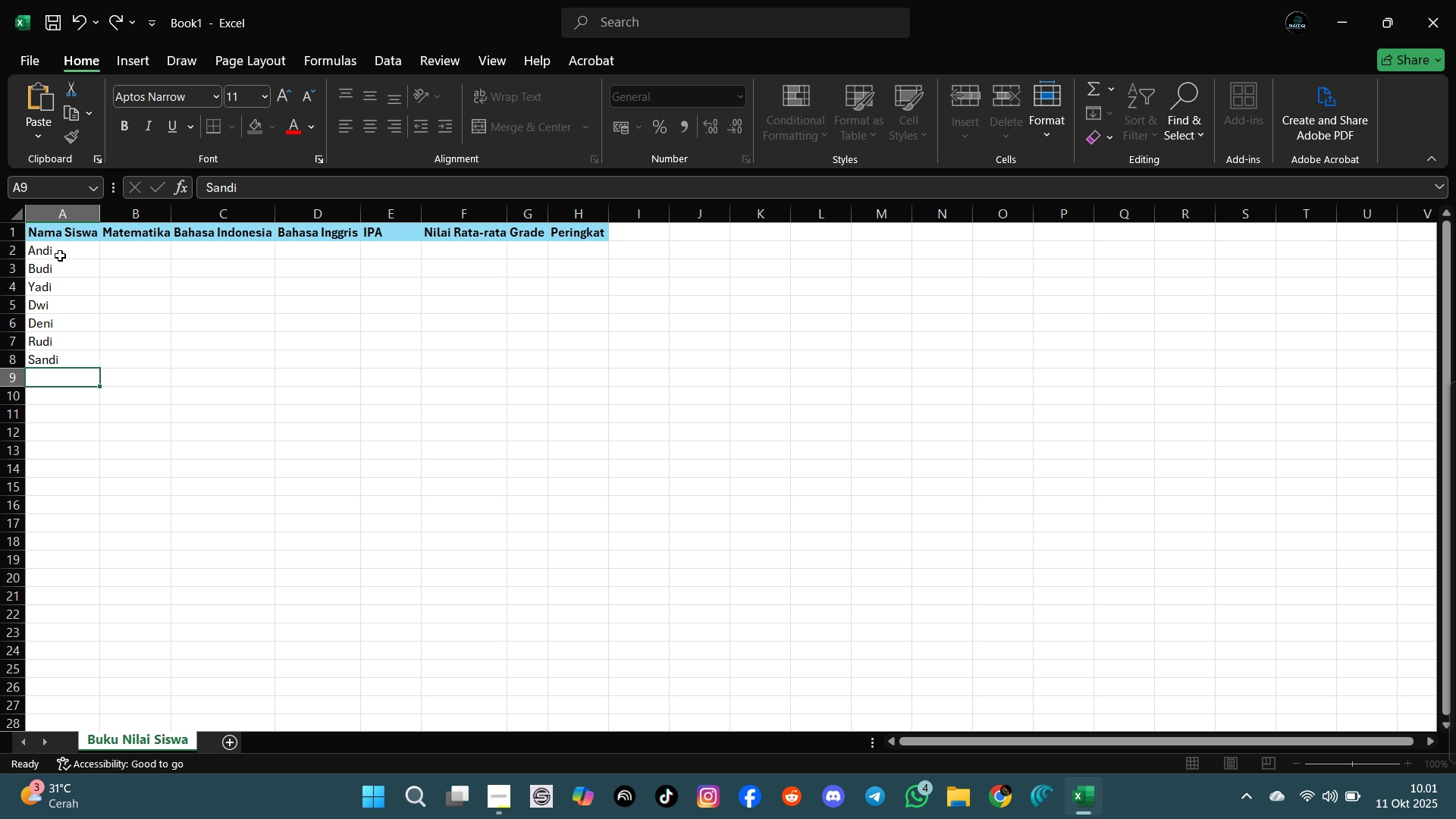 
key(Enter)
 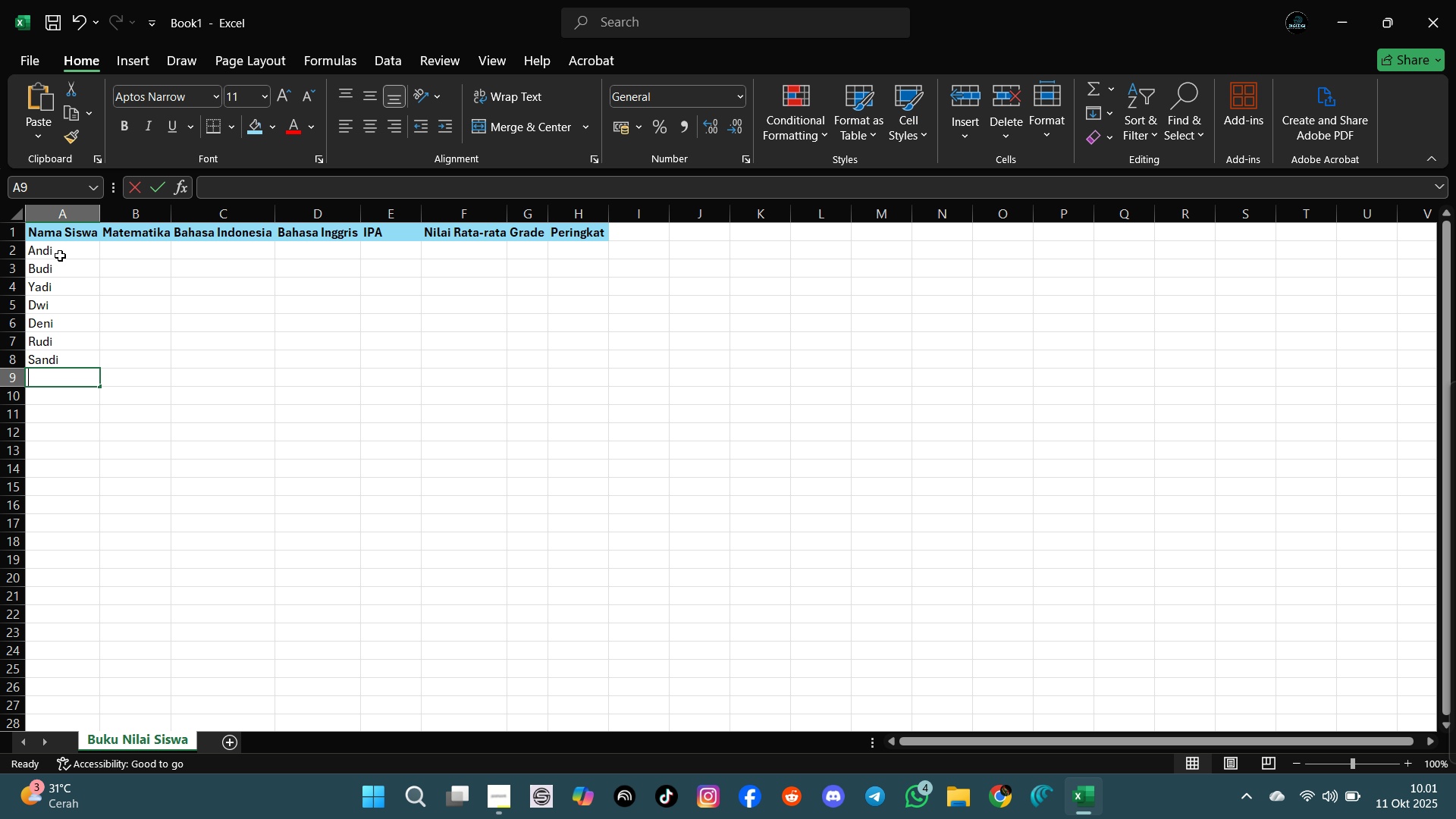 
type(Adi)
 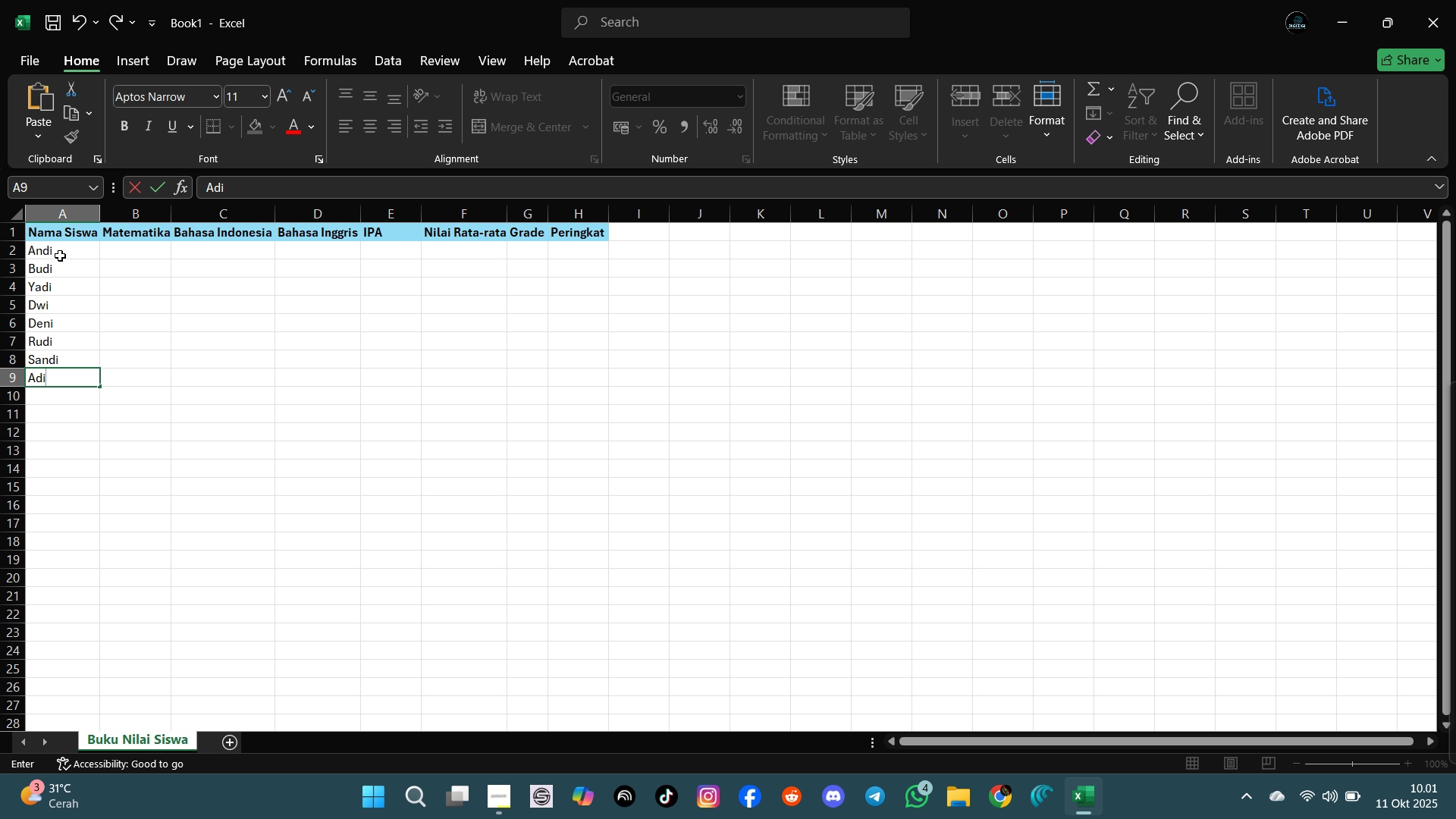 
key(Enter)
 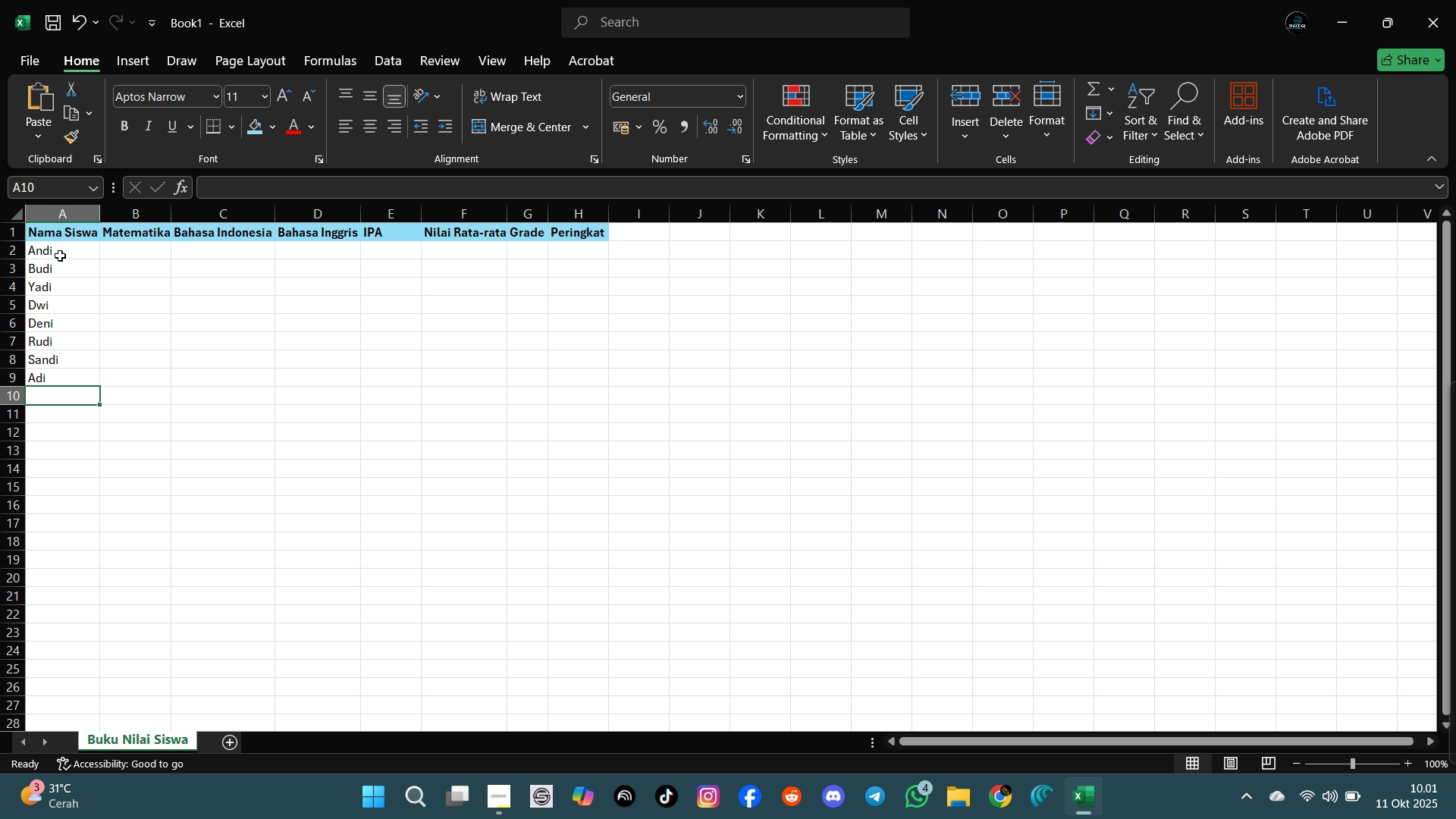 
hold_key(key=ShiftLeft, duration=1.53)
 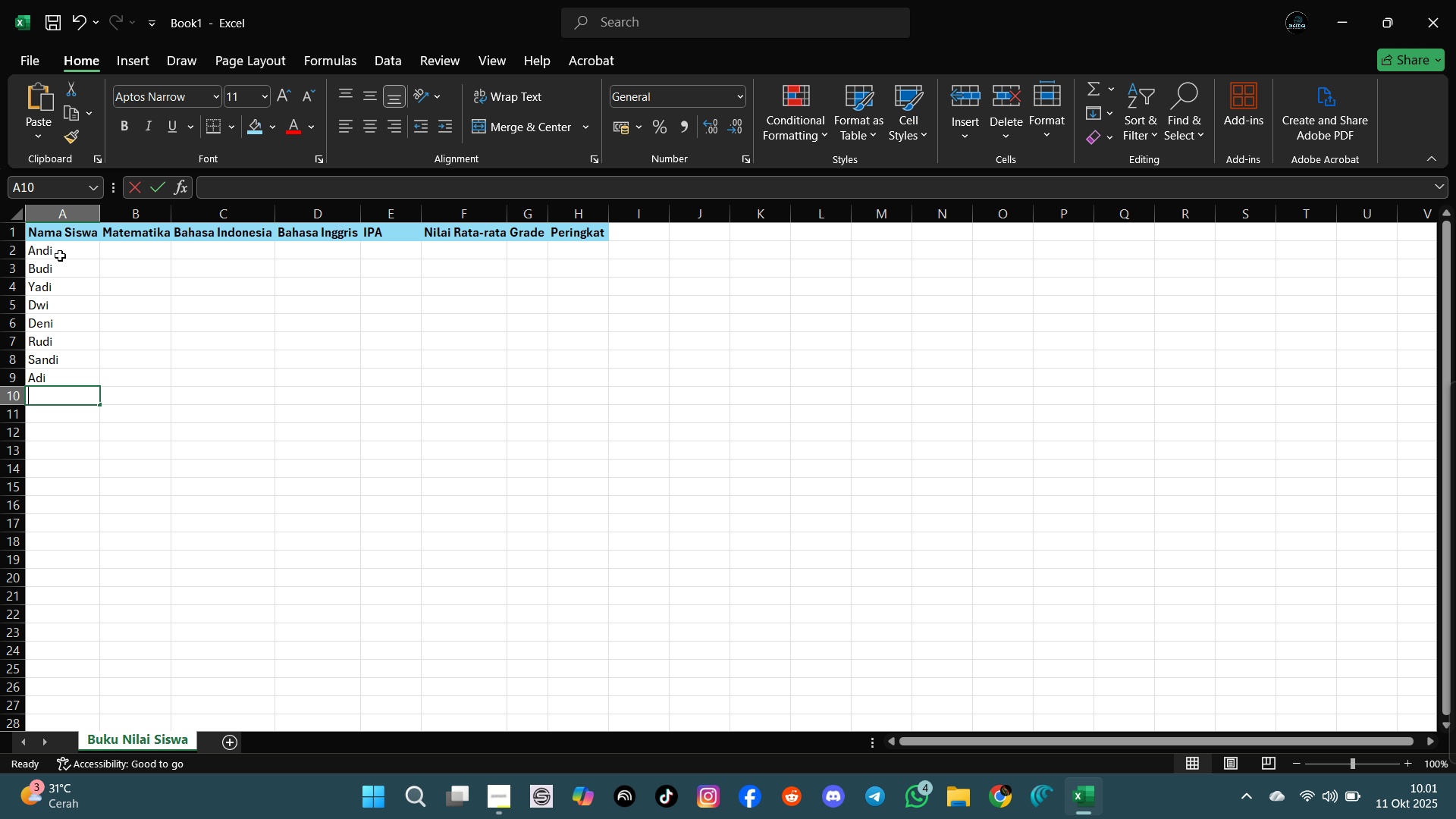 
type(Yudi)
 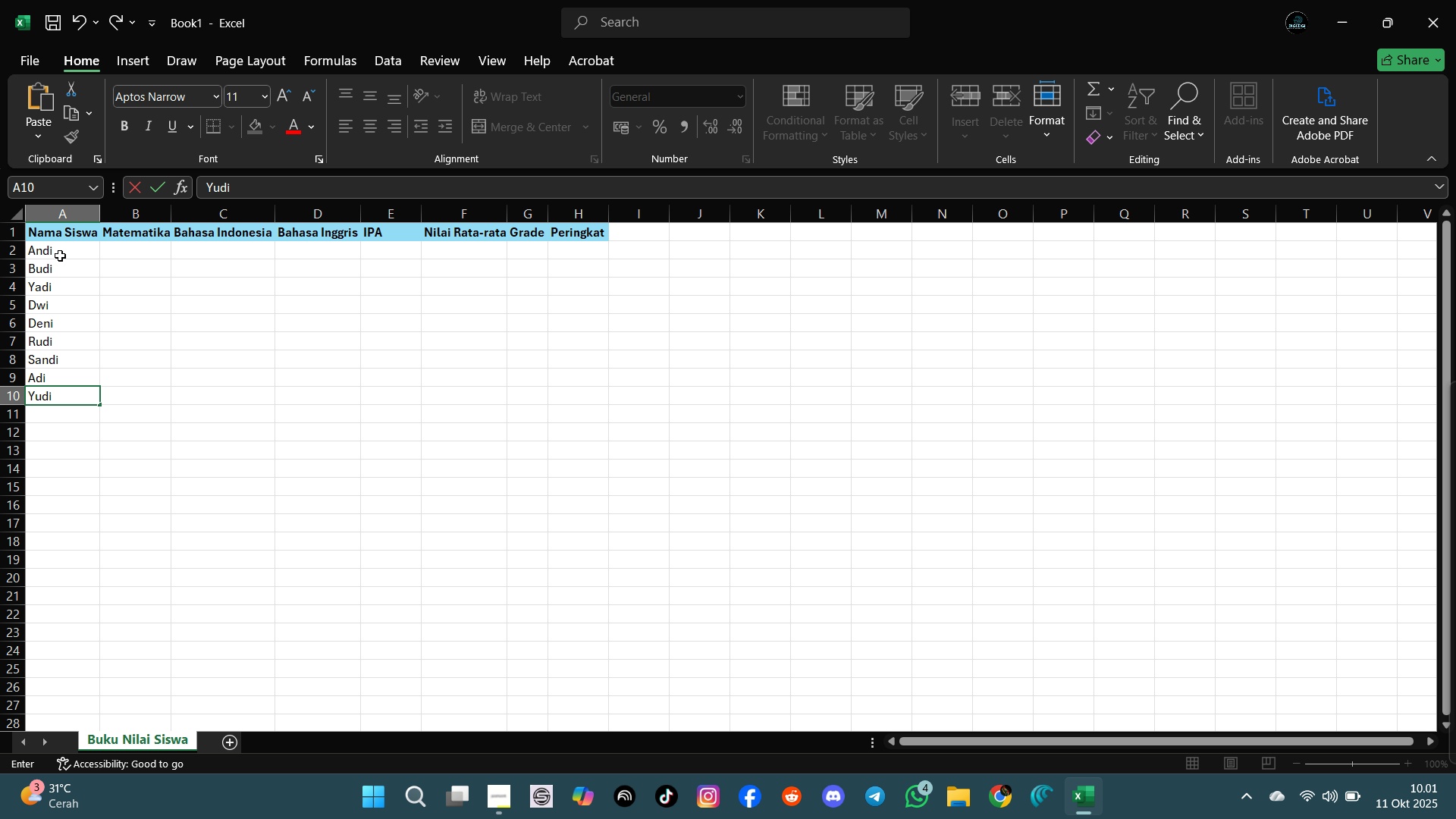 
key(Enter)
 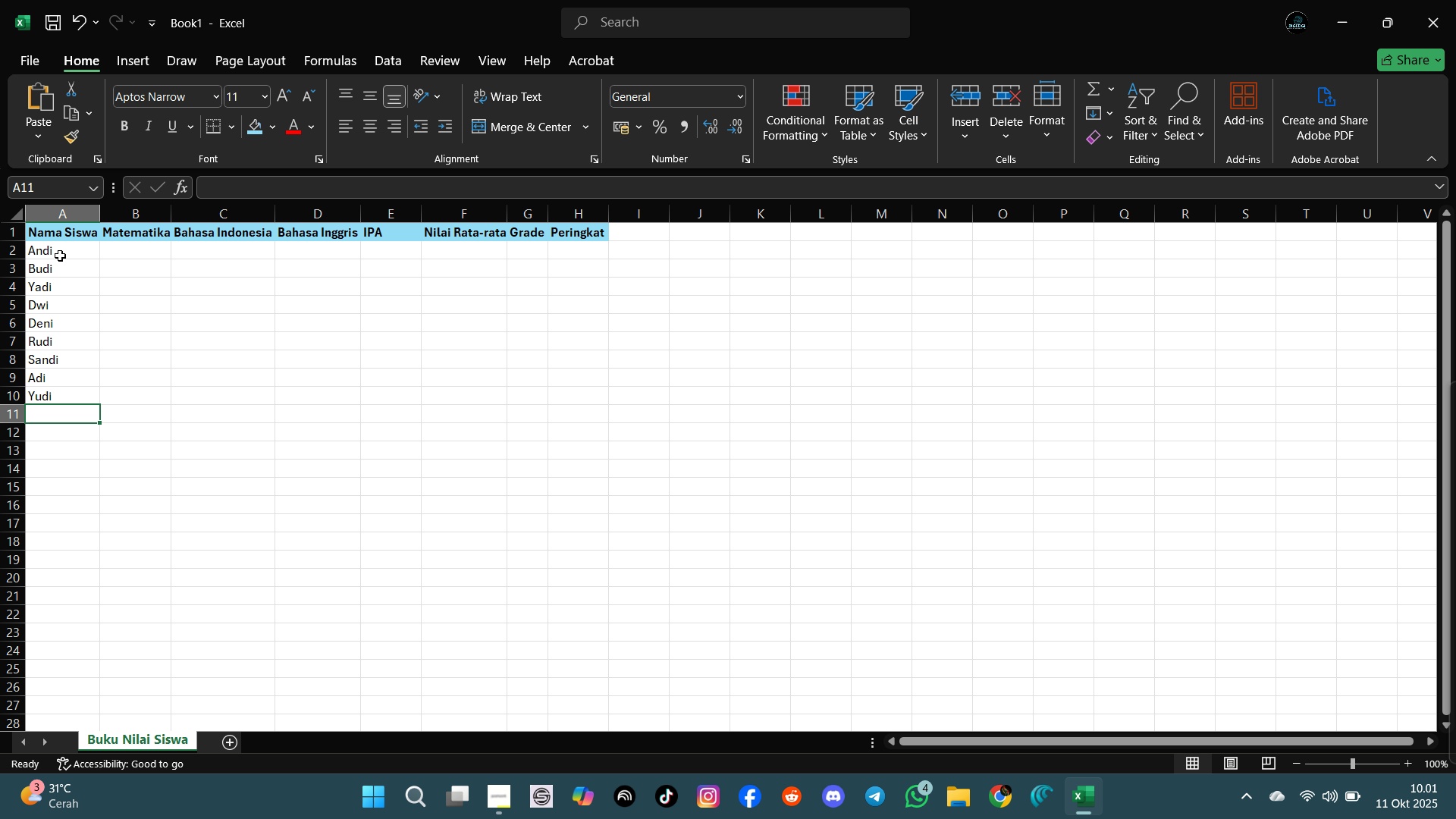 
type(Herdi)
 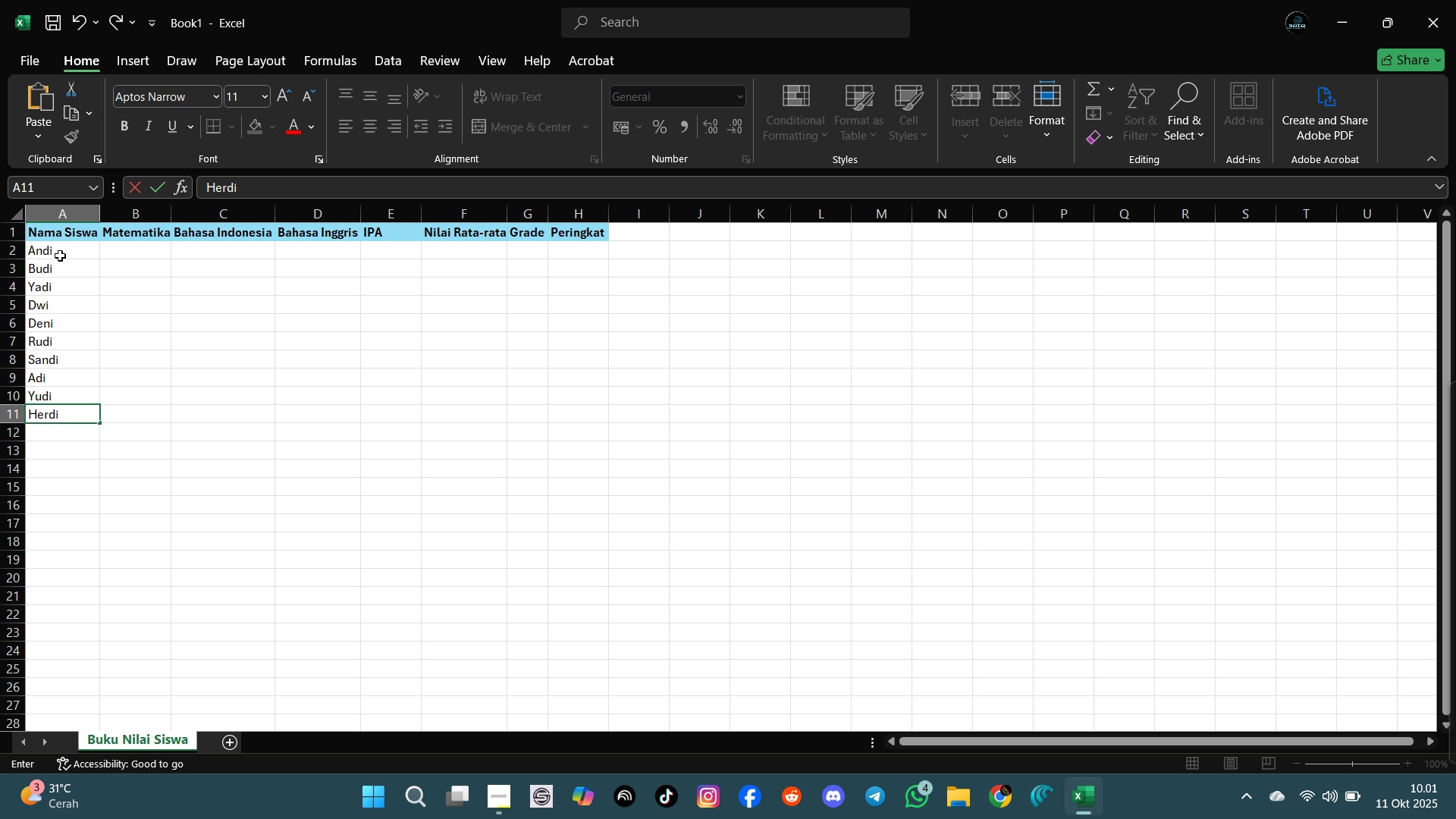 
key(Enter)
 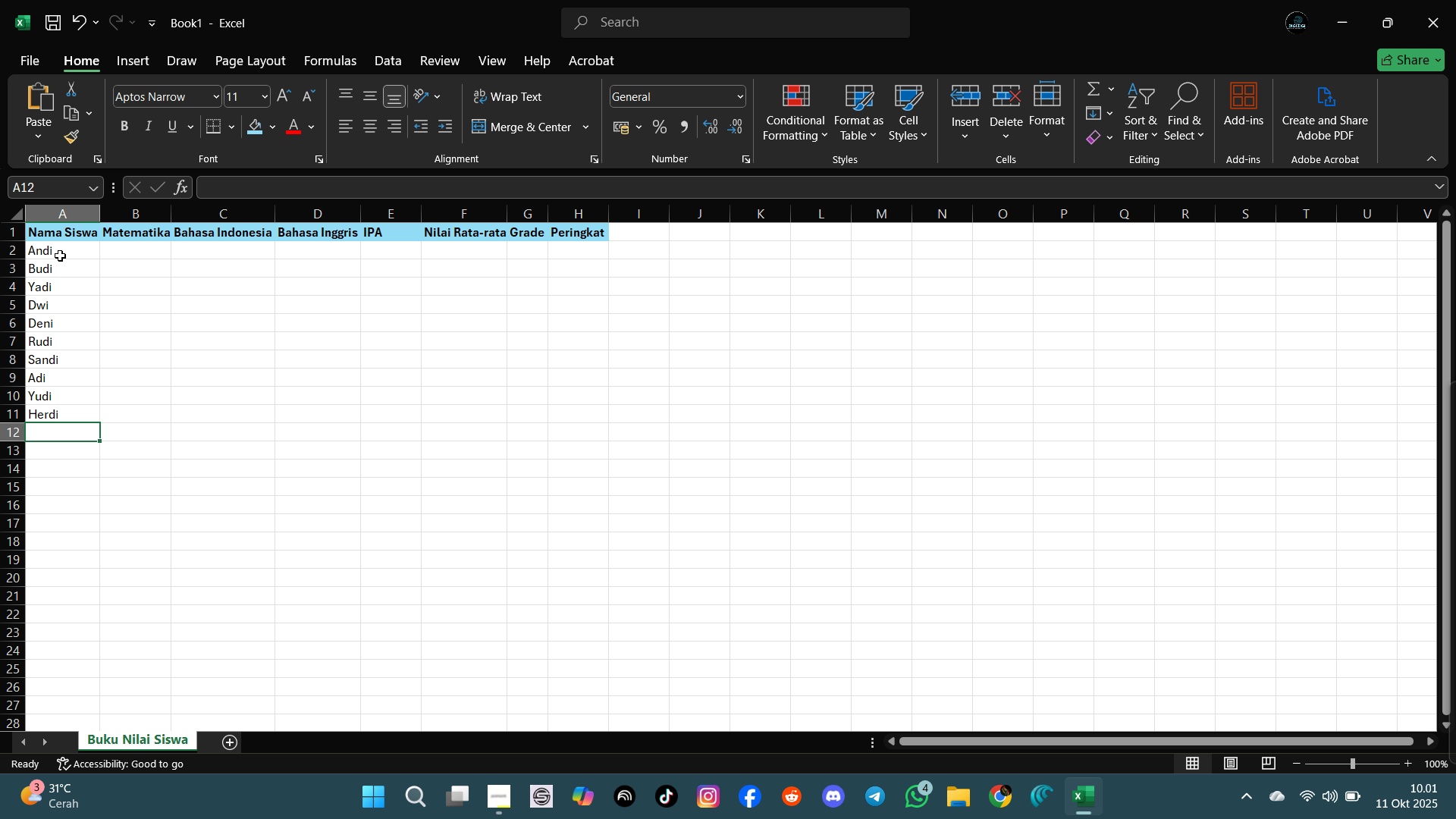 
type(Ardi)
 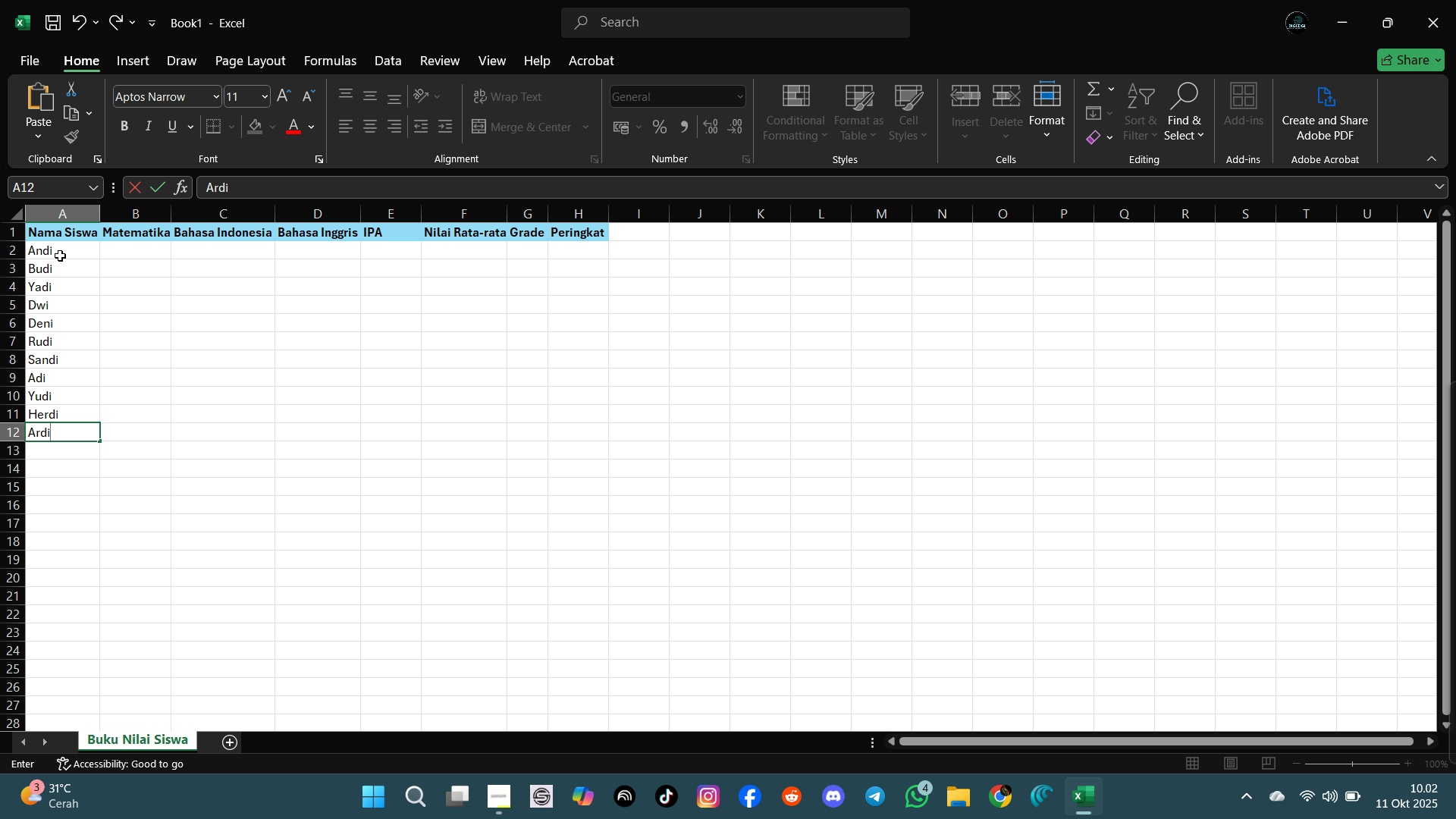 
key(Enter)
 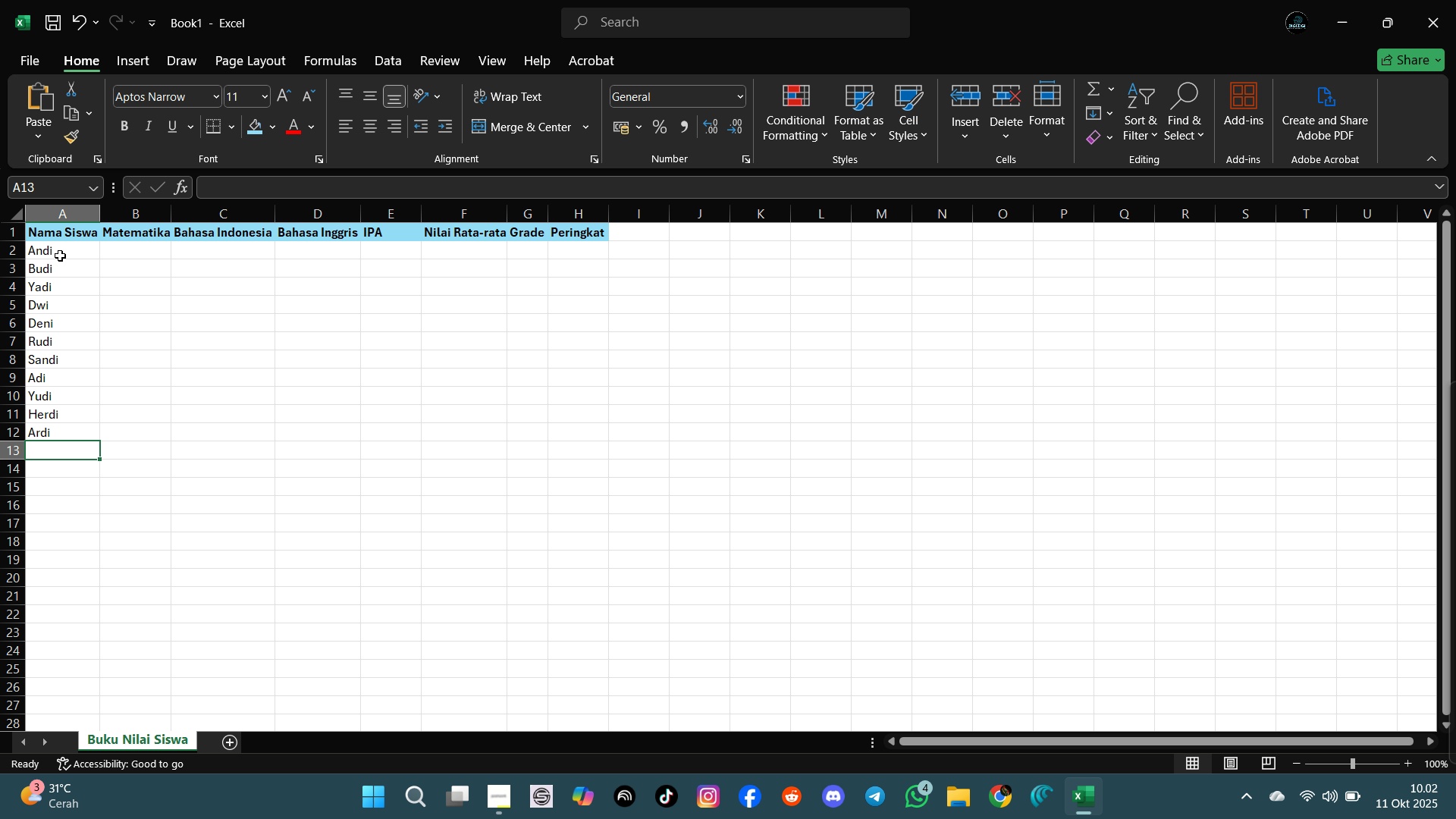 
wait(13.69)
 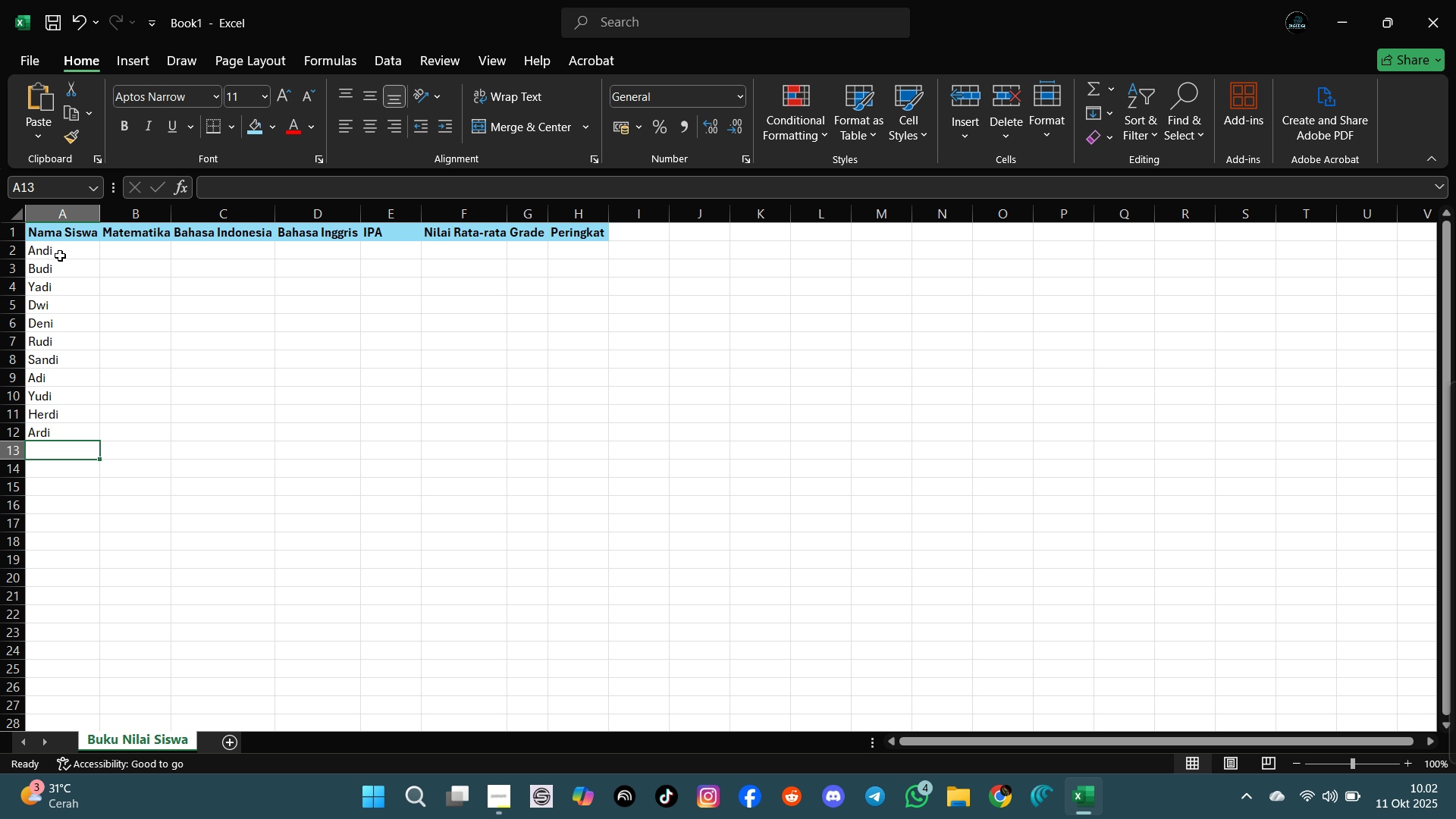 
type(Dudi)
 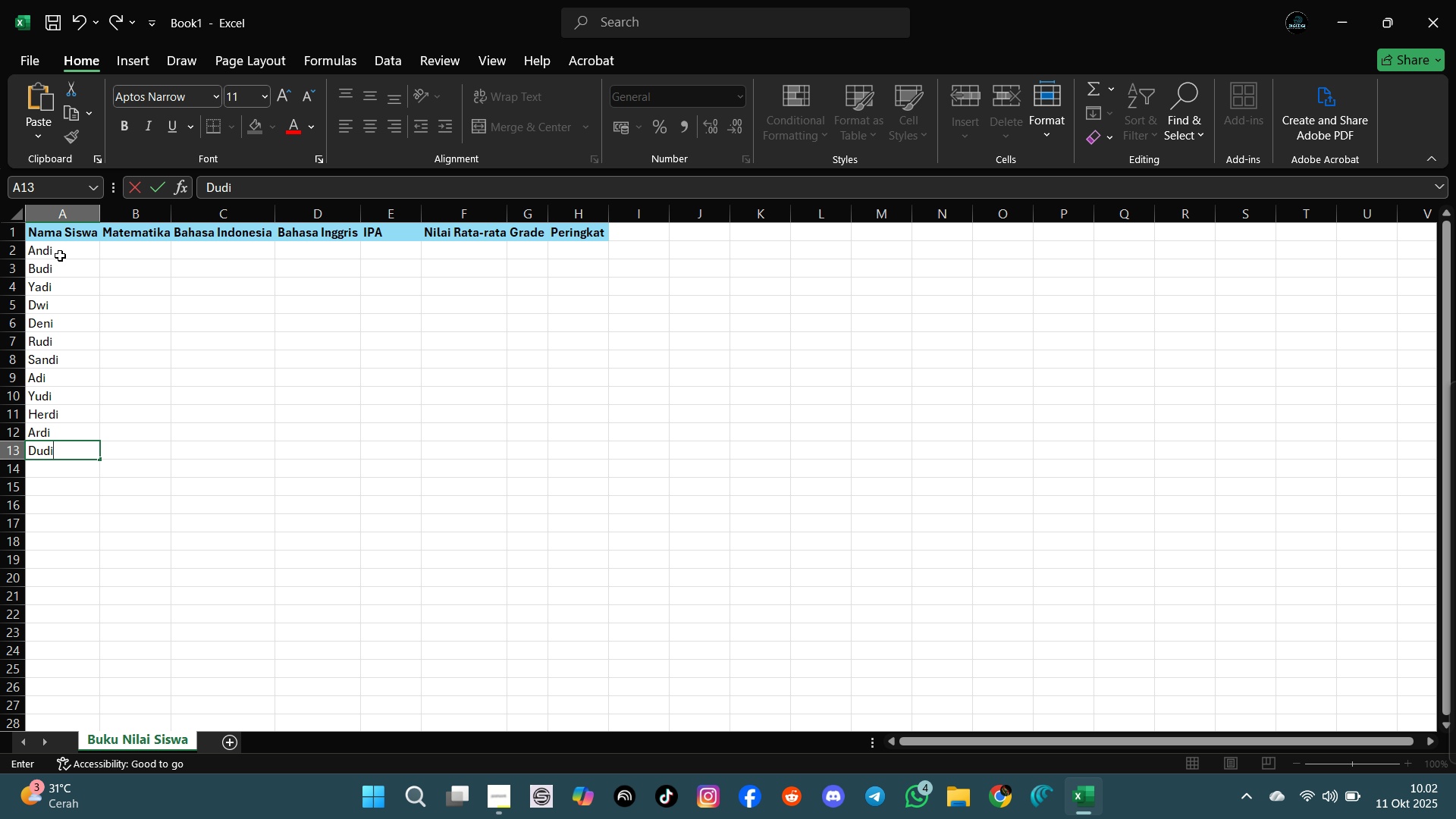 
key(Enter)
 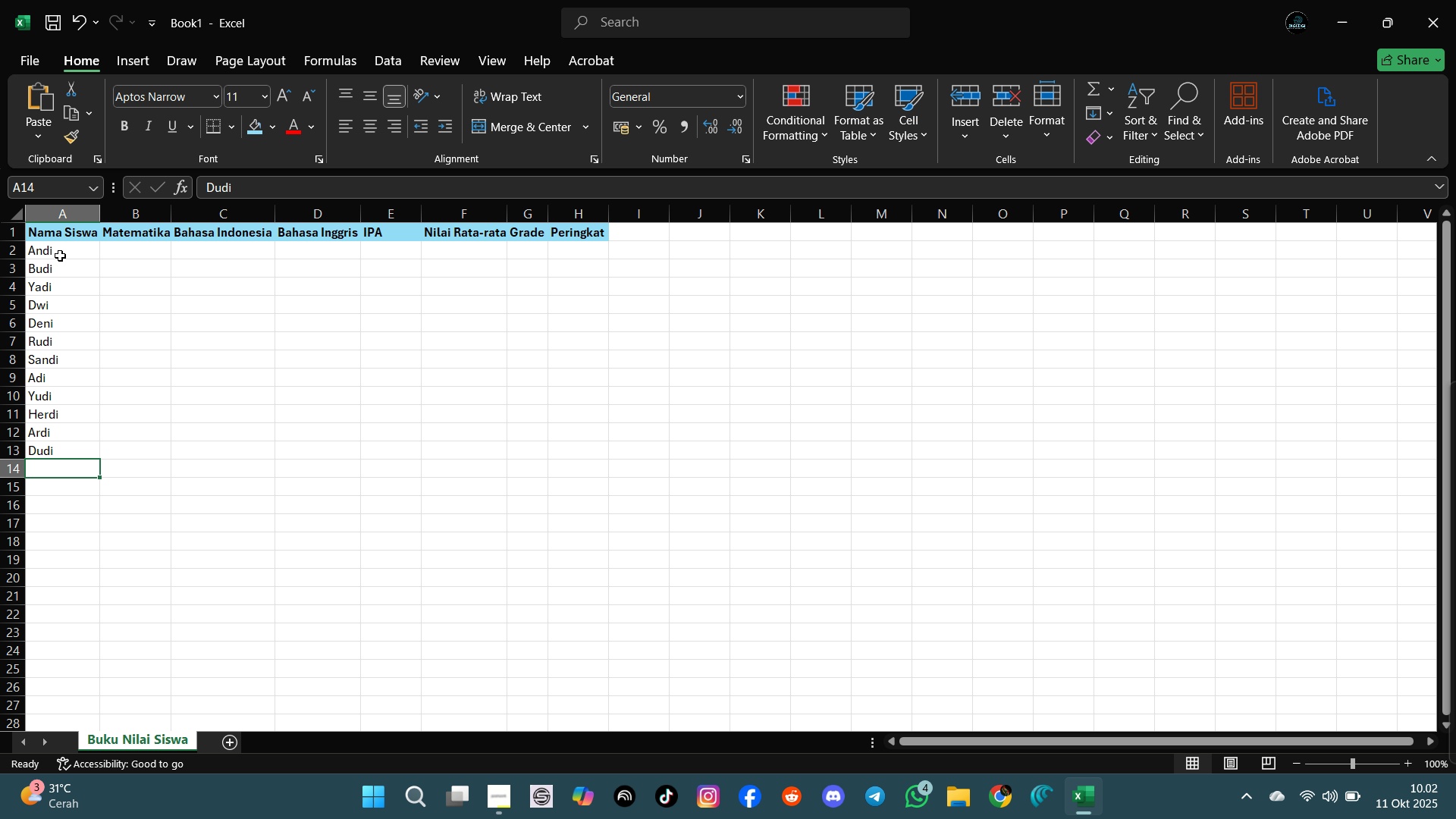 
type(Dodi)
 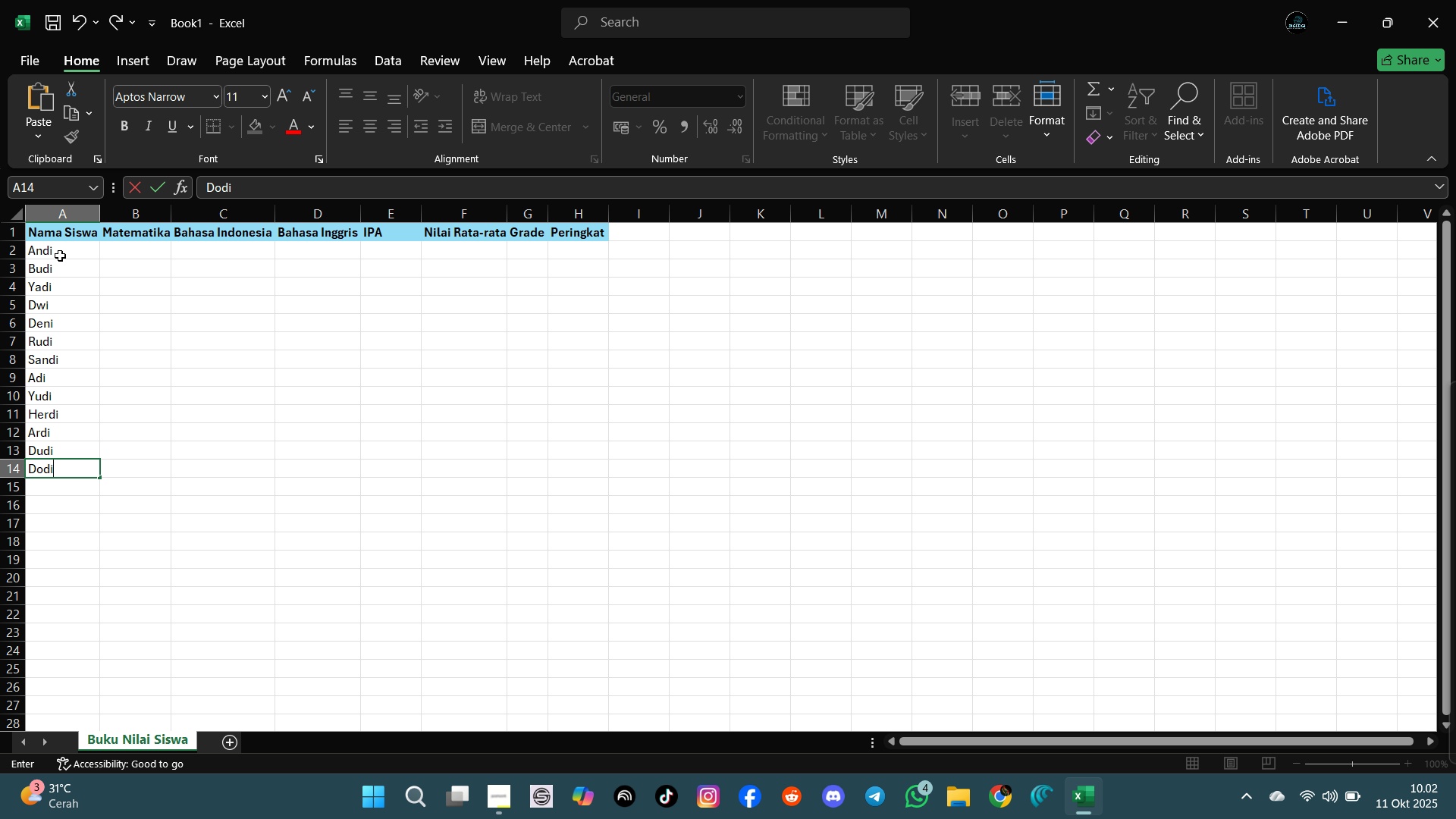 
key(Enter)
 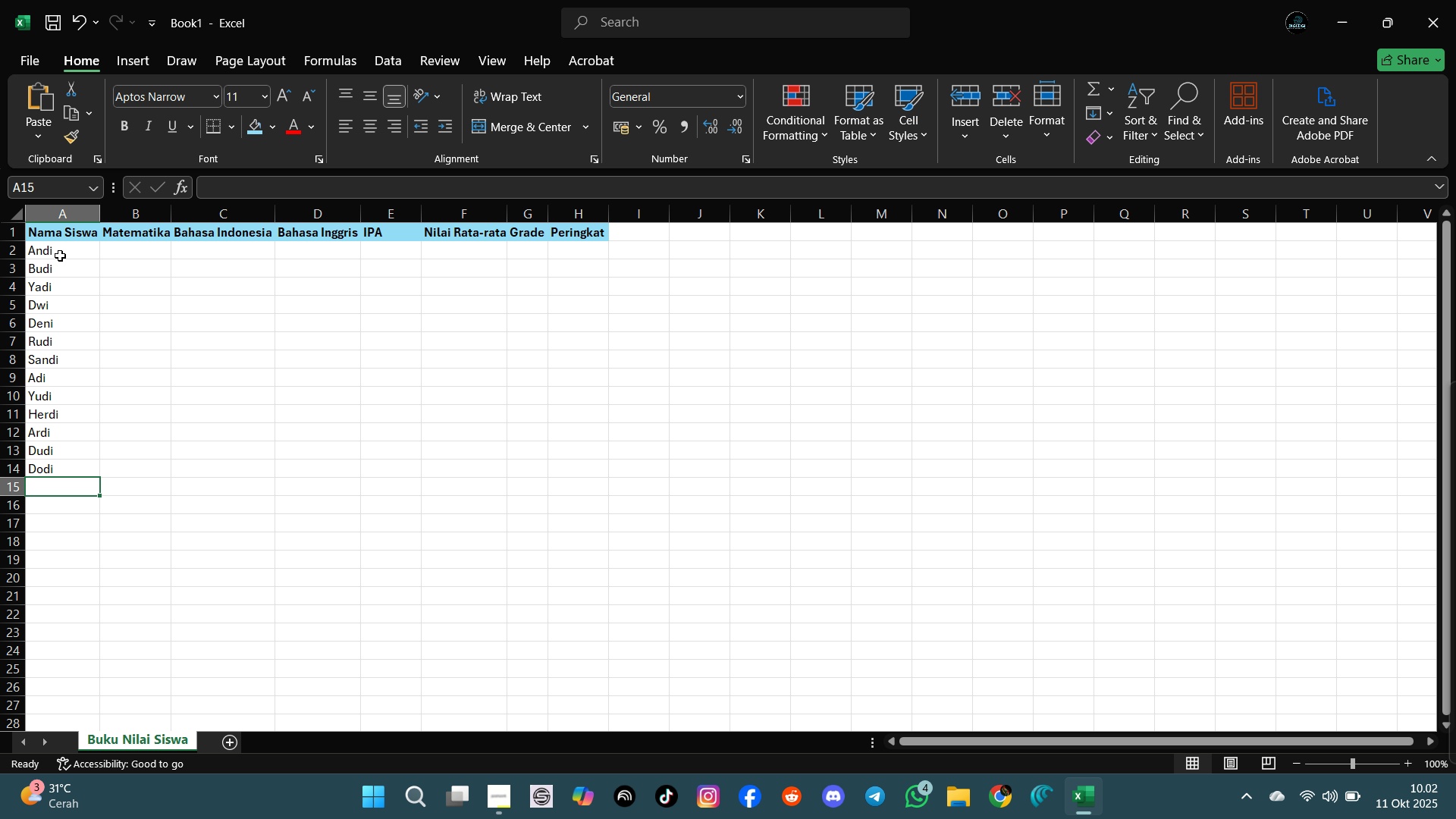 
type(Andri)
 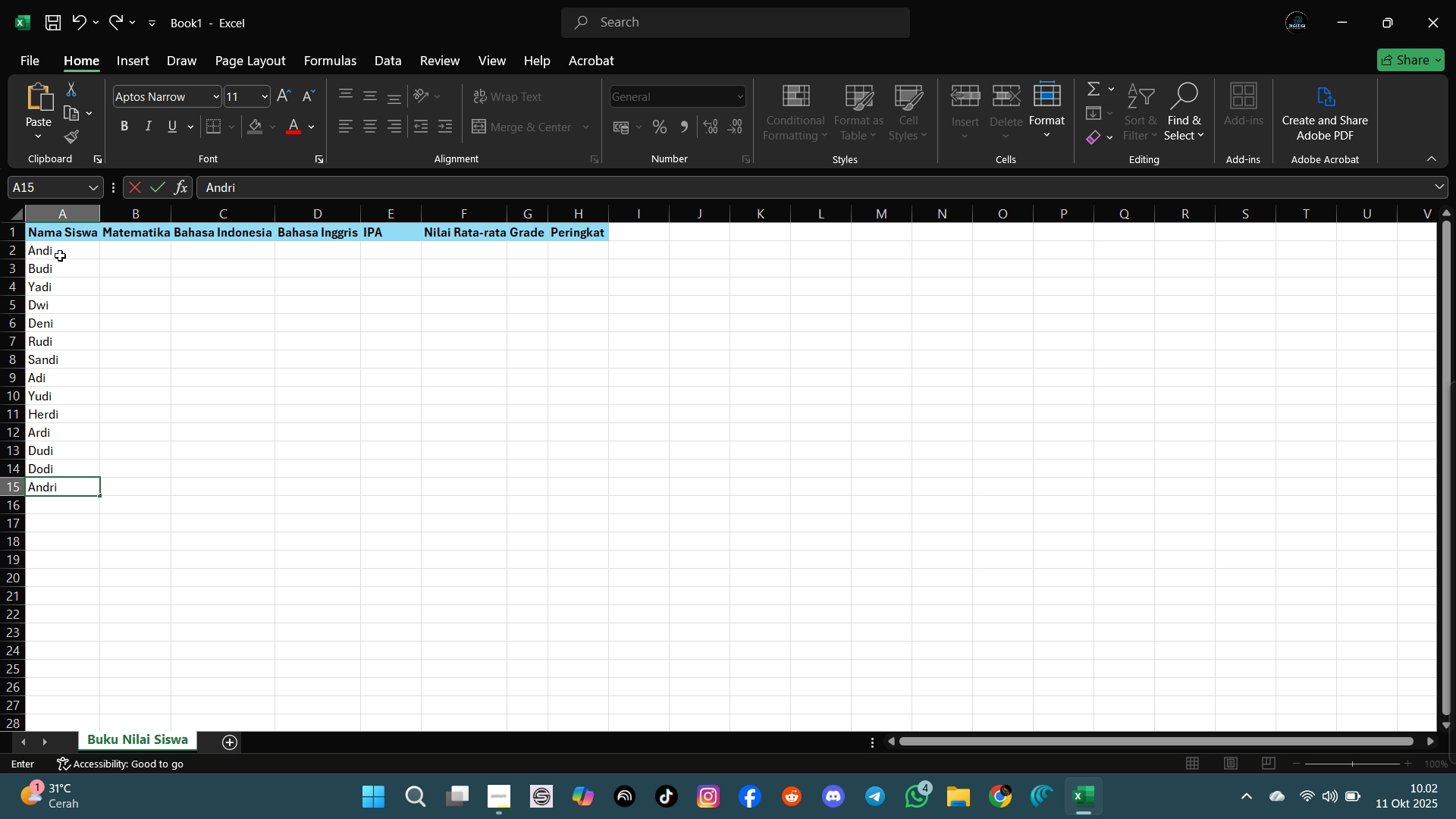 
key(Enter)
 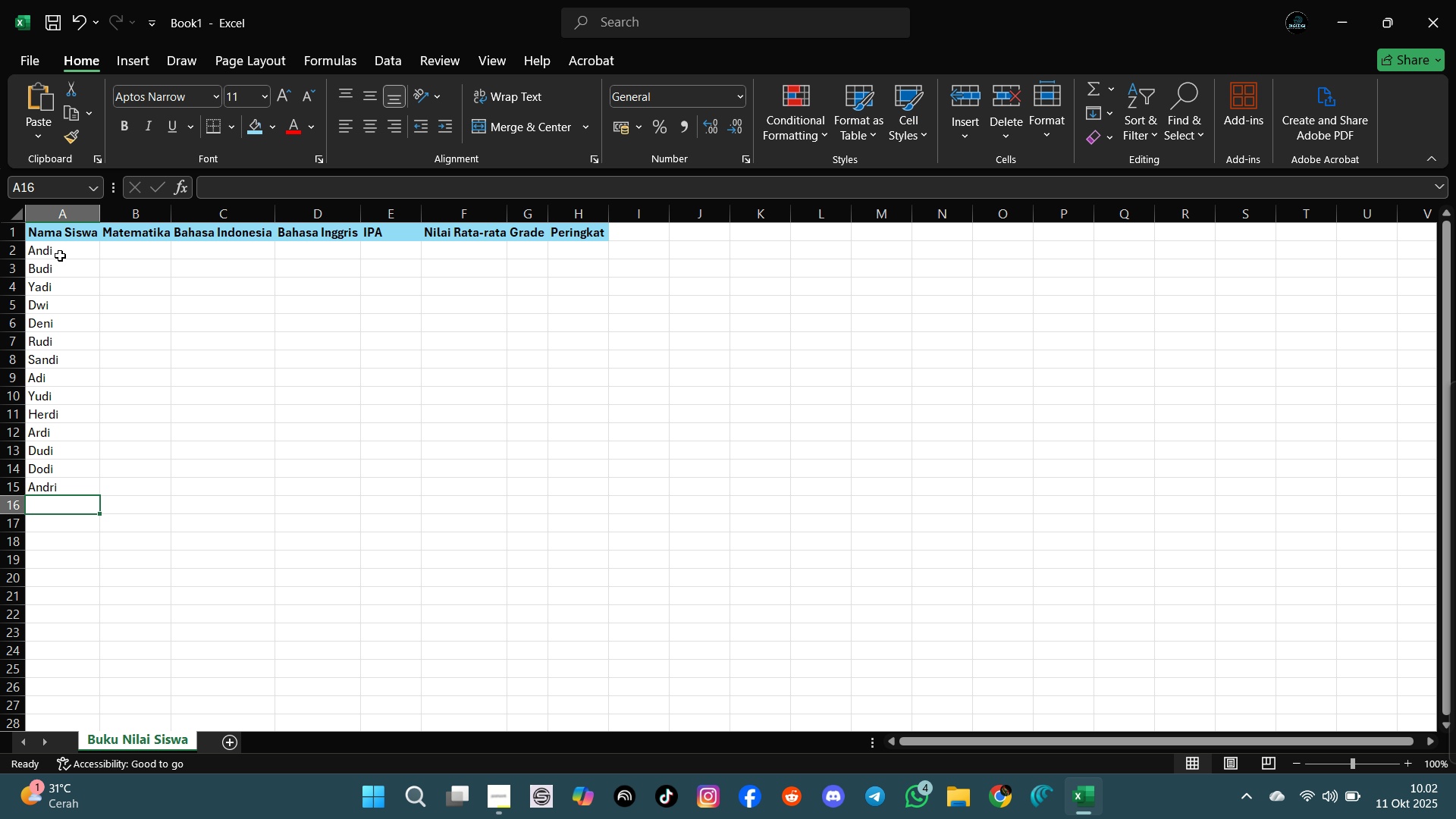 
type(Sari)
 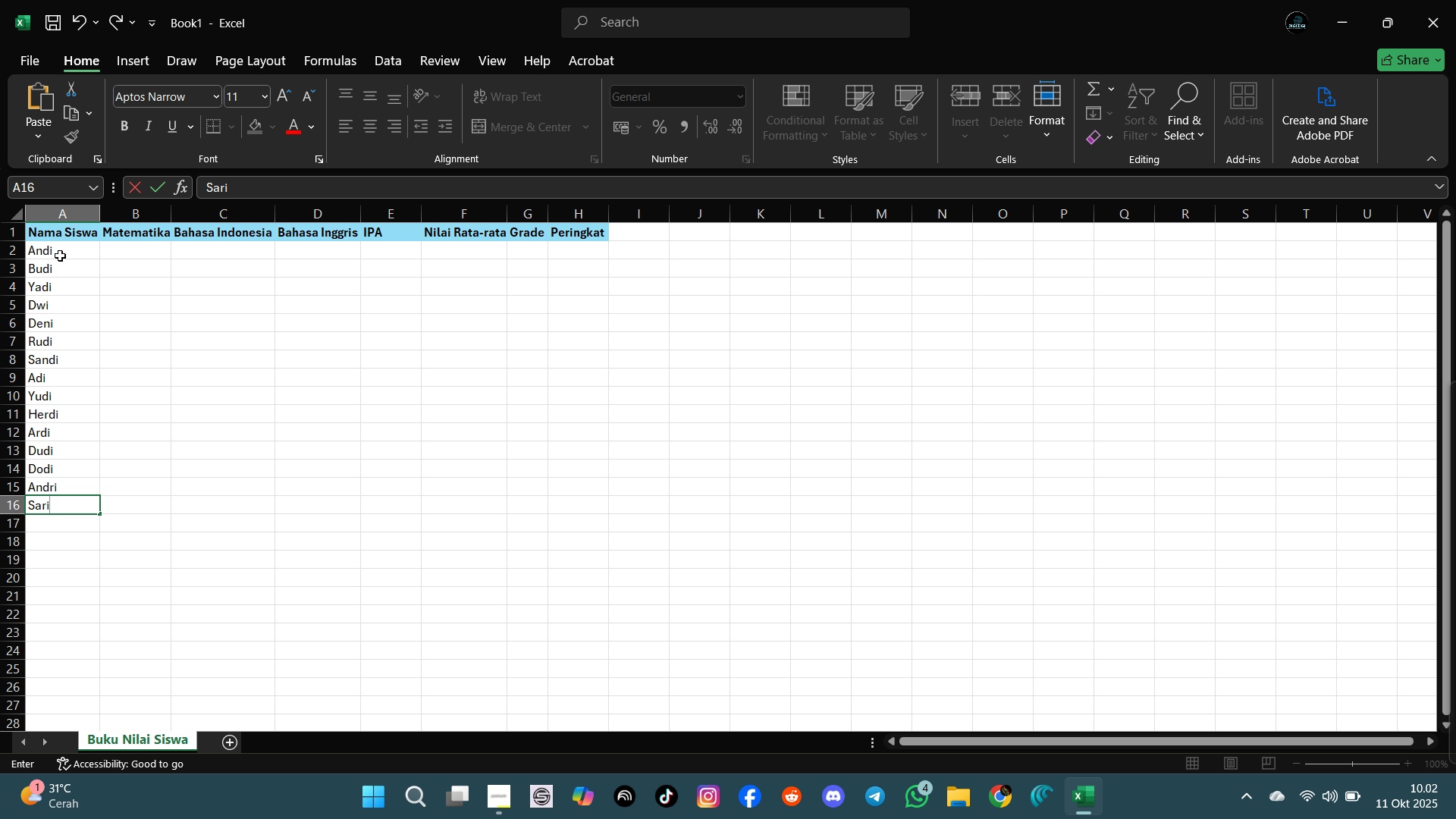 
key(Enter)
 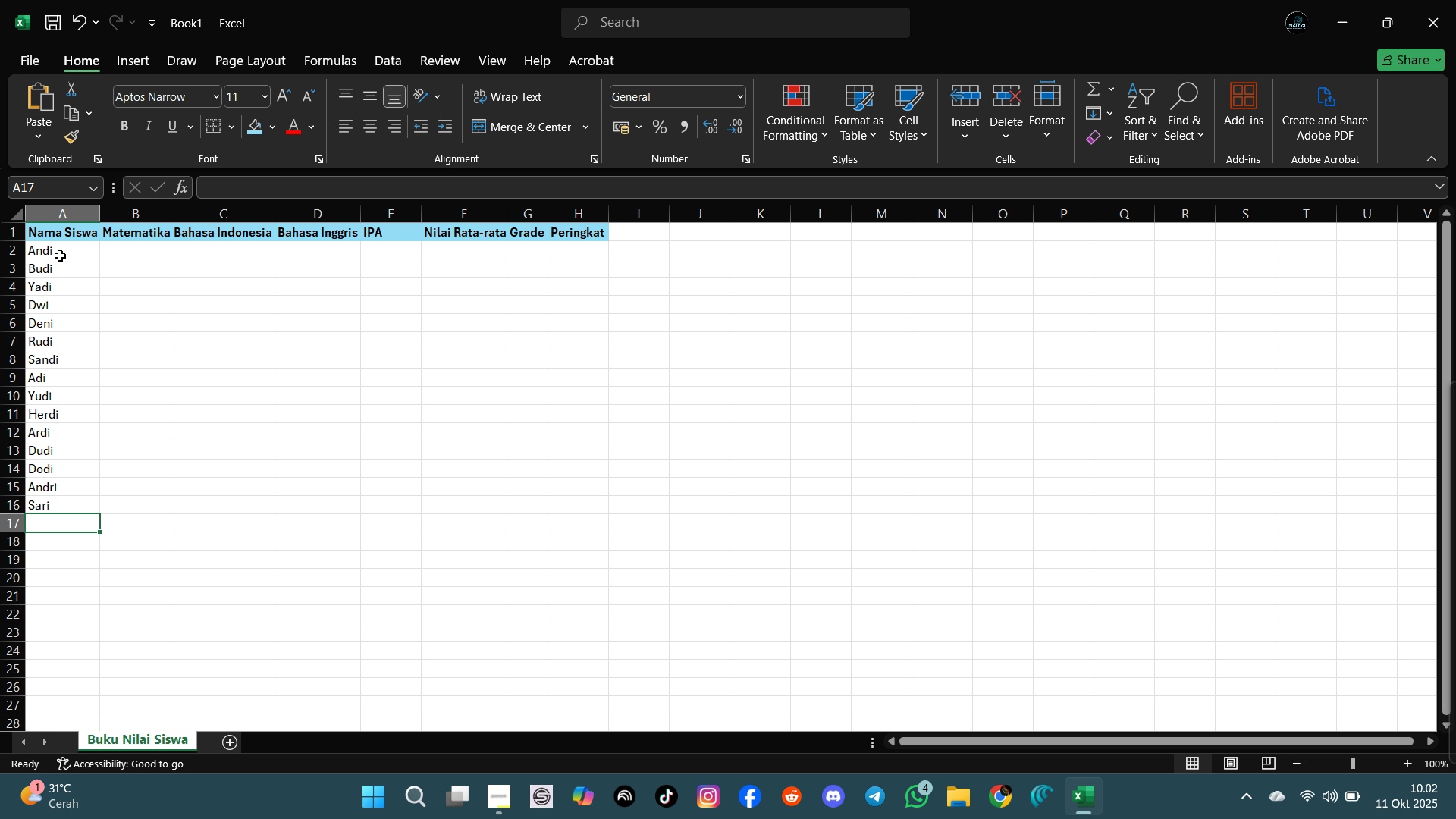 
type(Rani)
 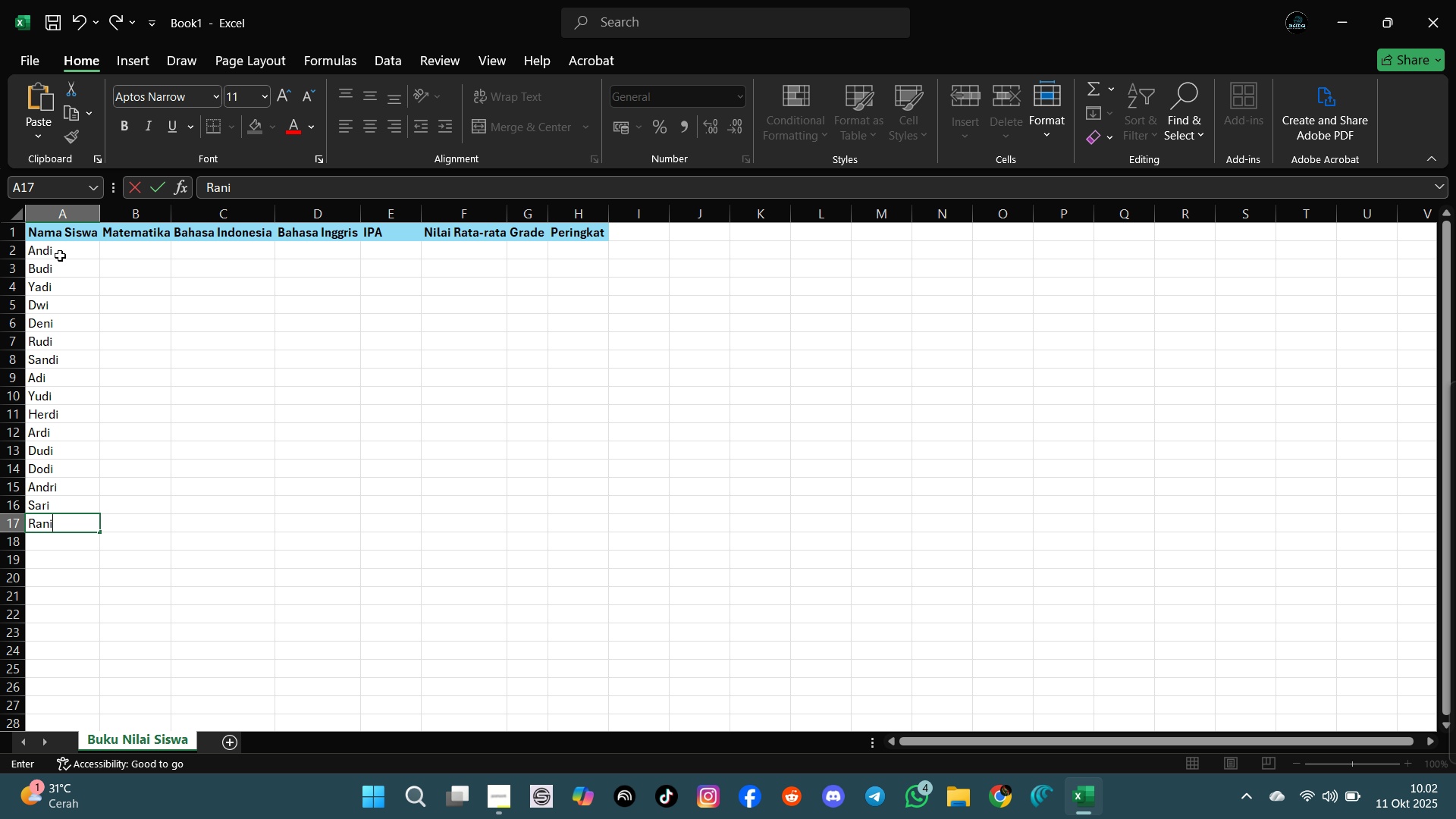 
key(Enter)
 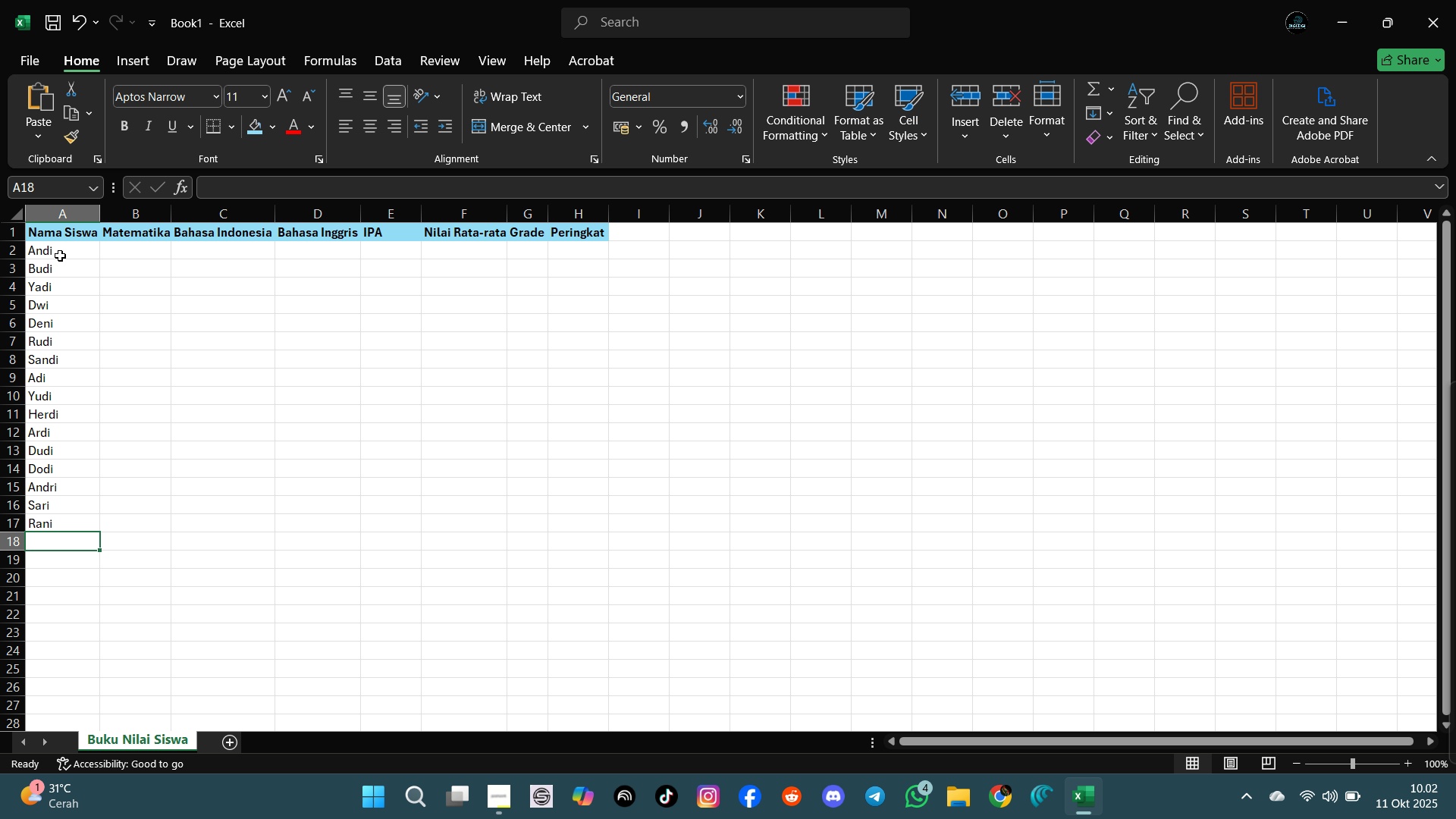 
type(Yuni)
 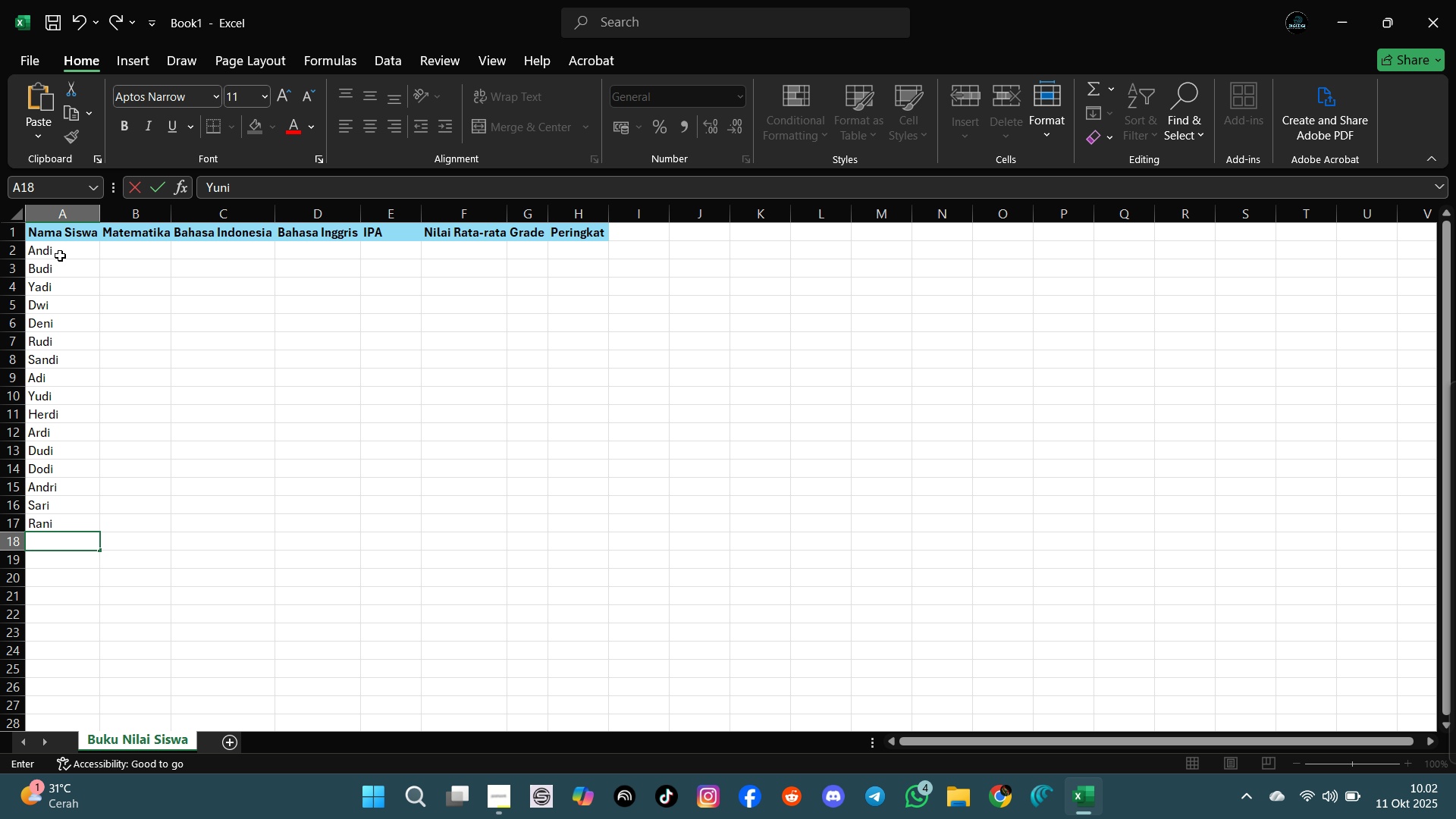 
key(Enter)
 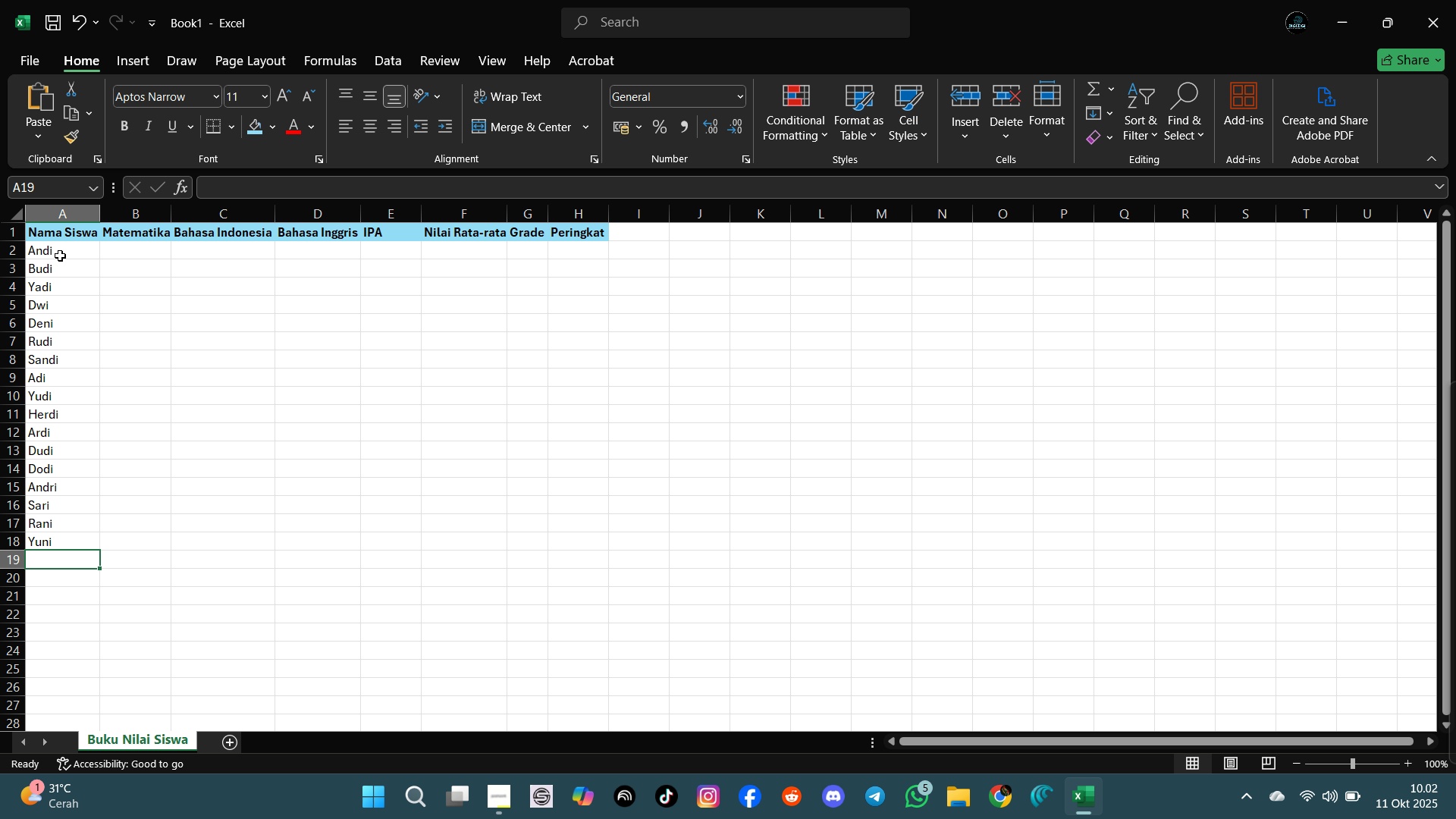 
wait(8.73)
 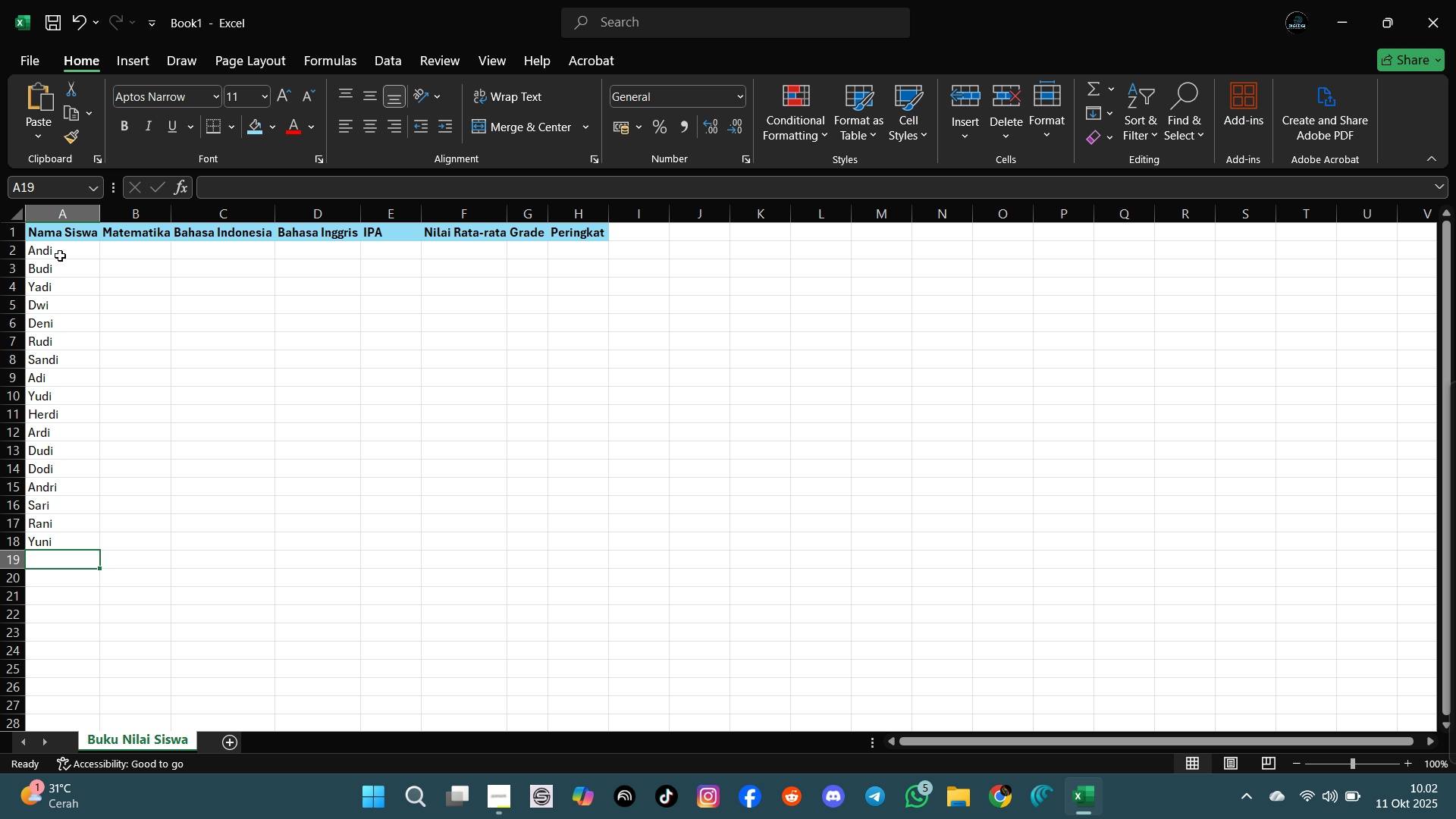 
type(Susi)
 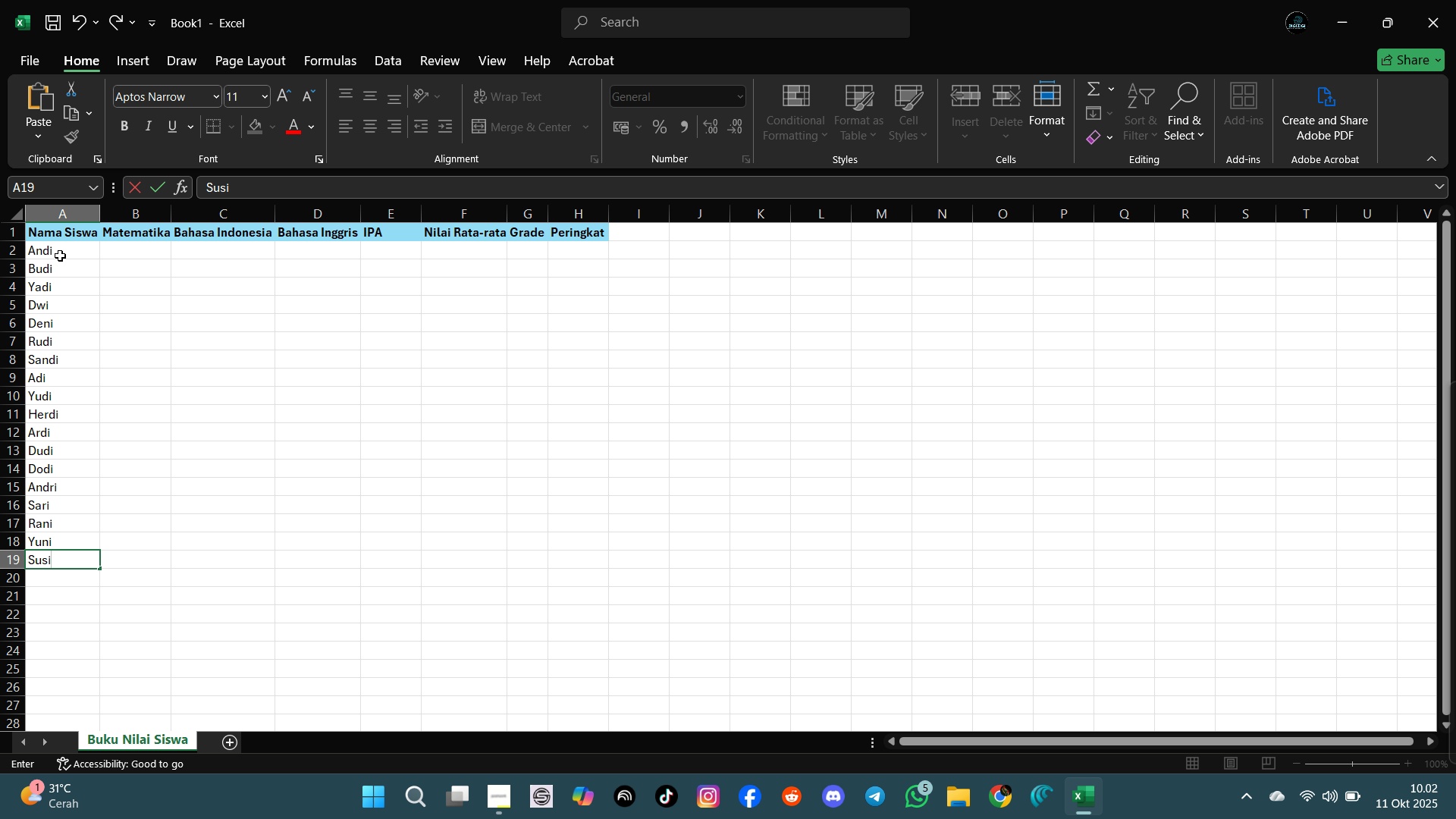 
key(Enter)
 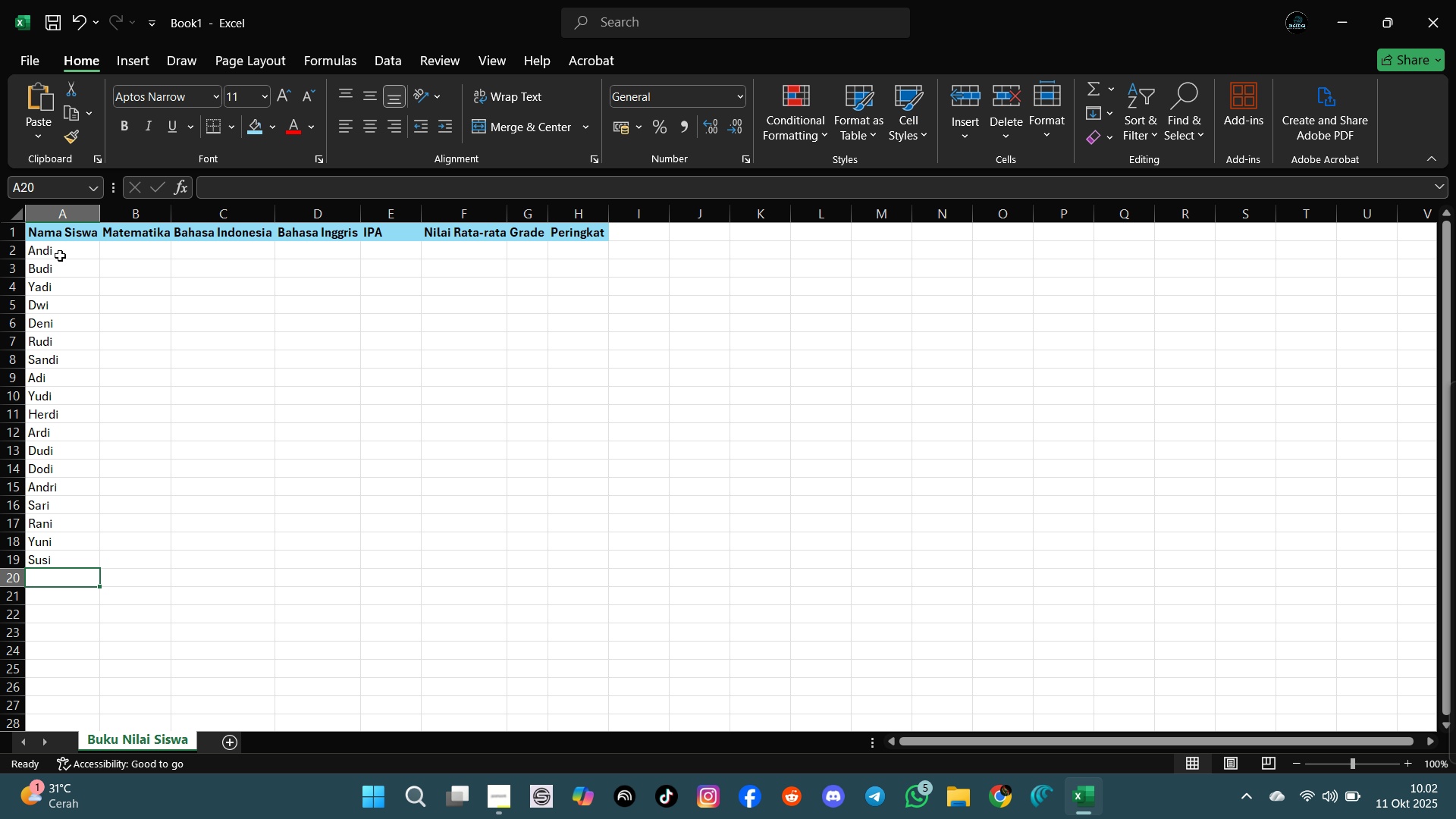 
wait(8.88)
 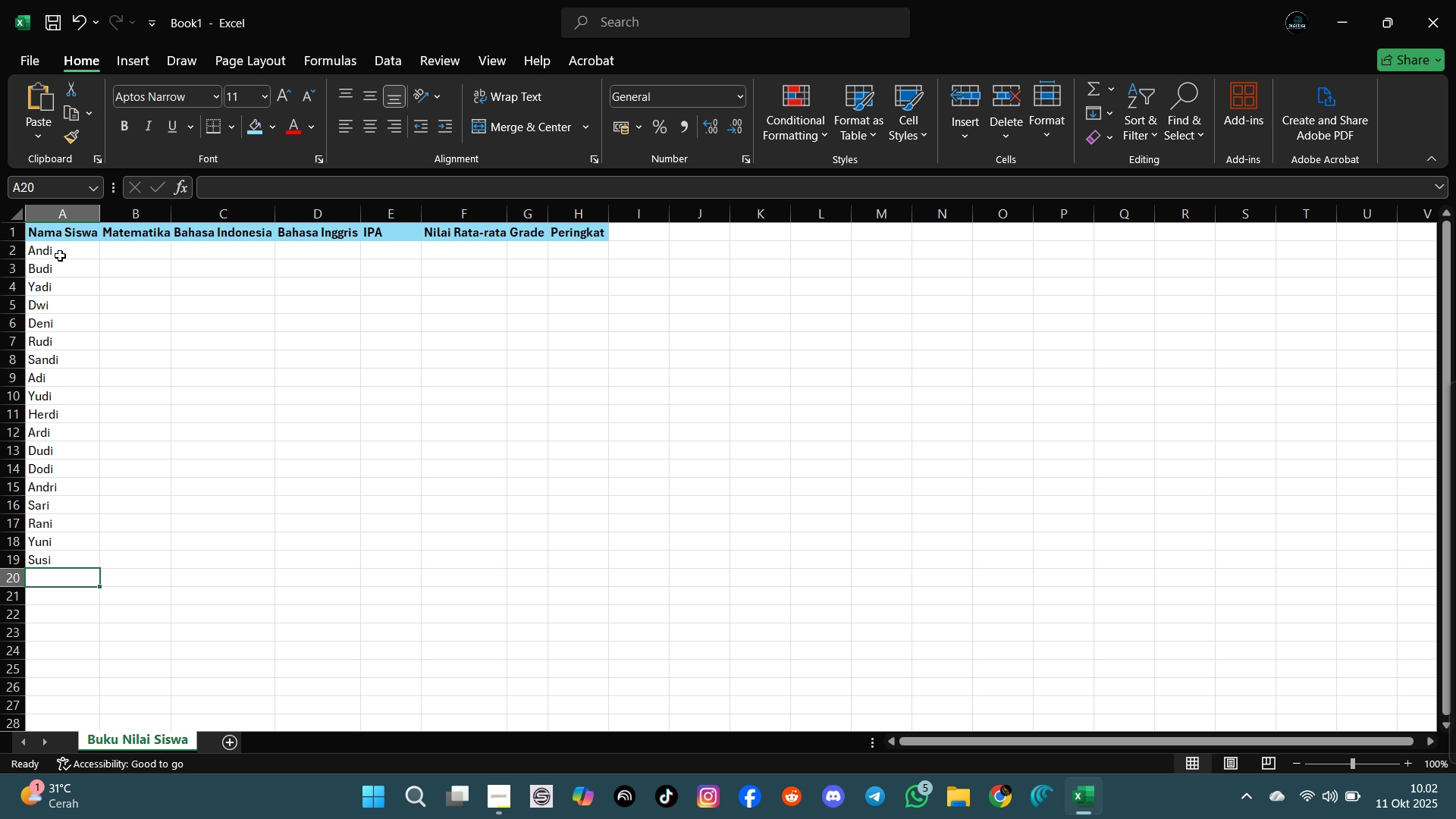 
type(Yuli)
 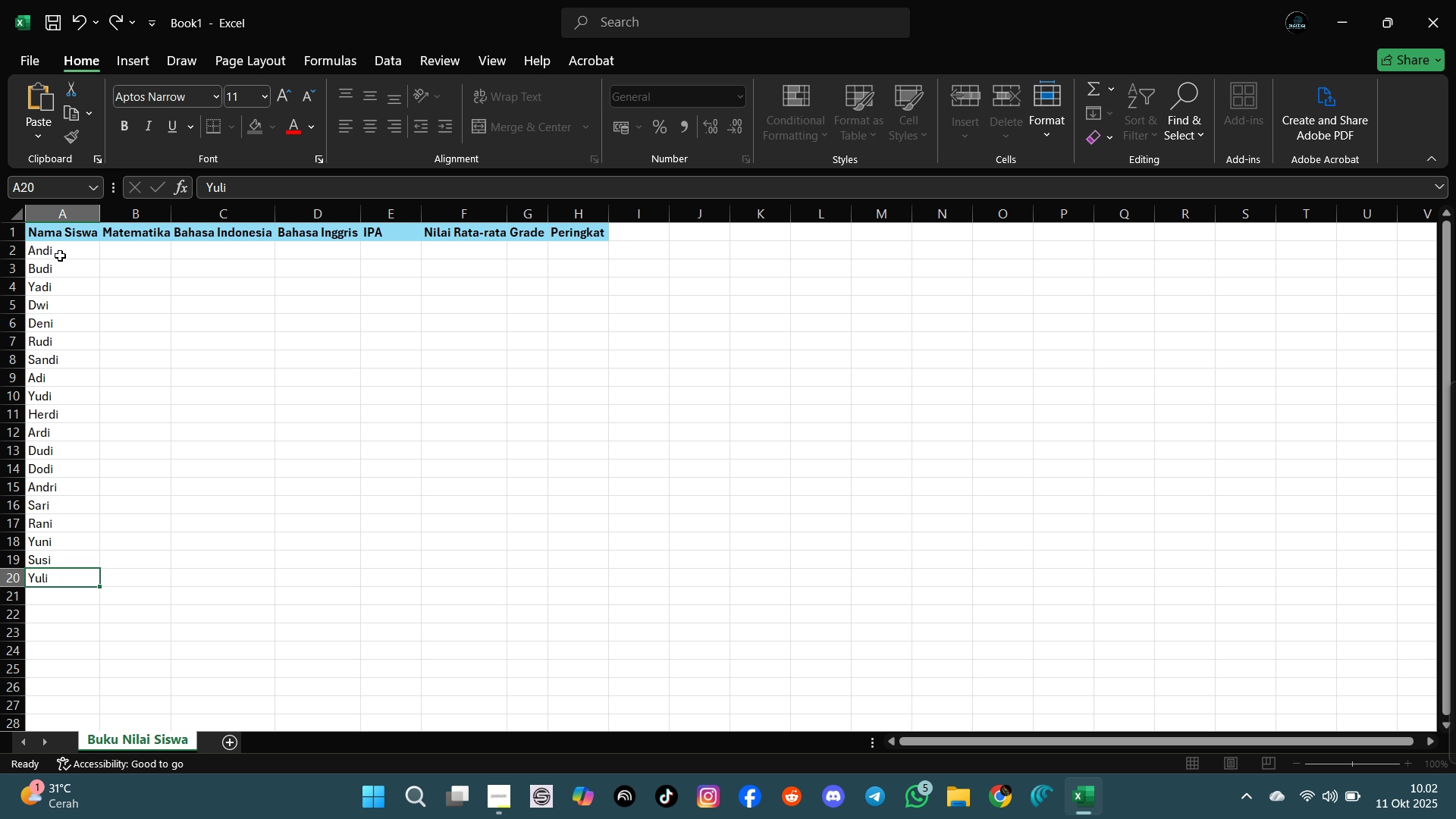 
key(Enter)
 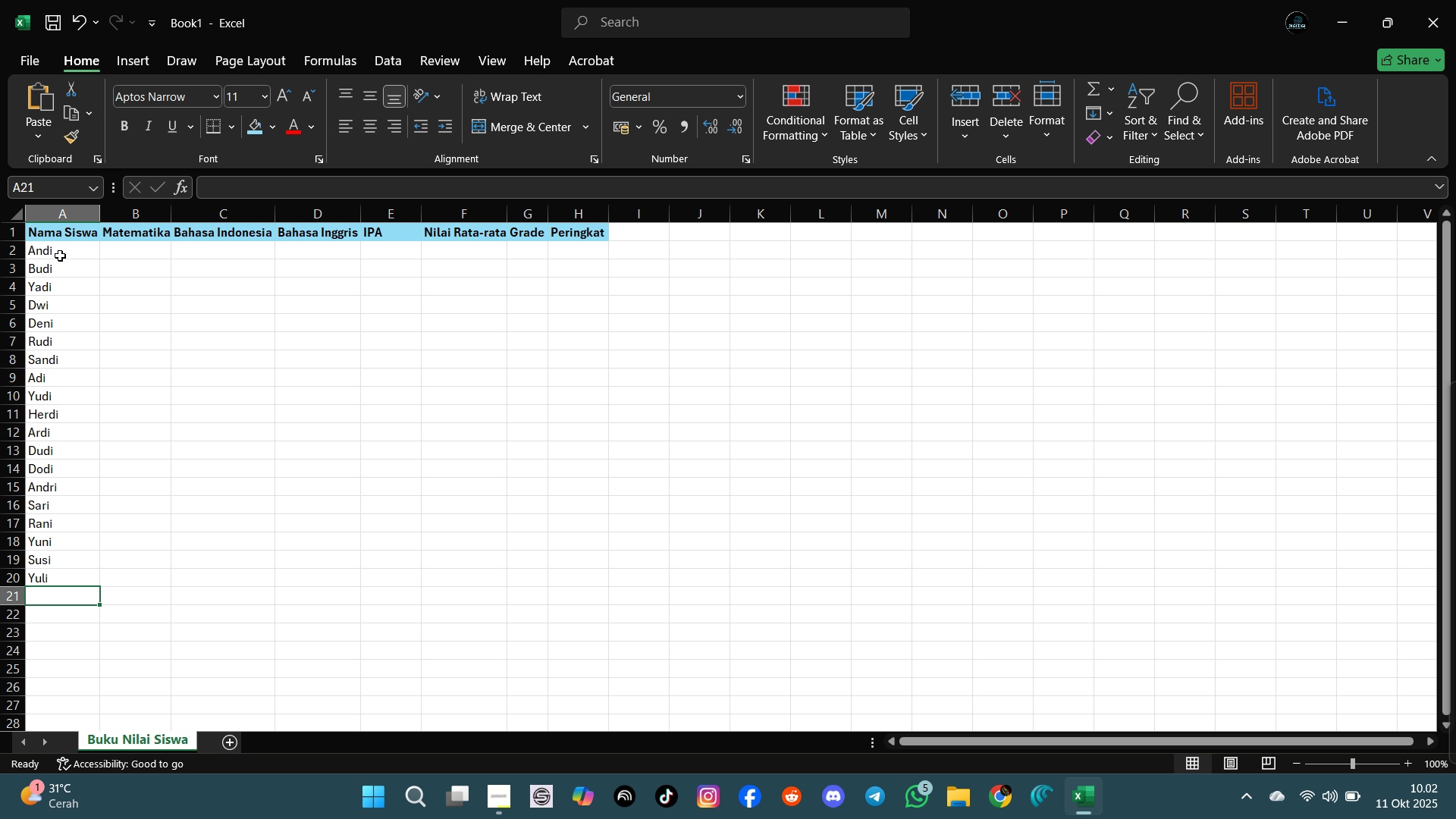 
type(Anjani)
 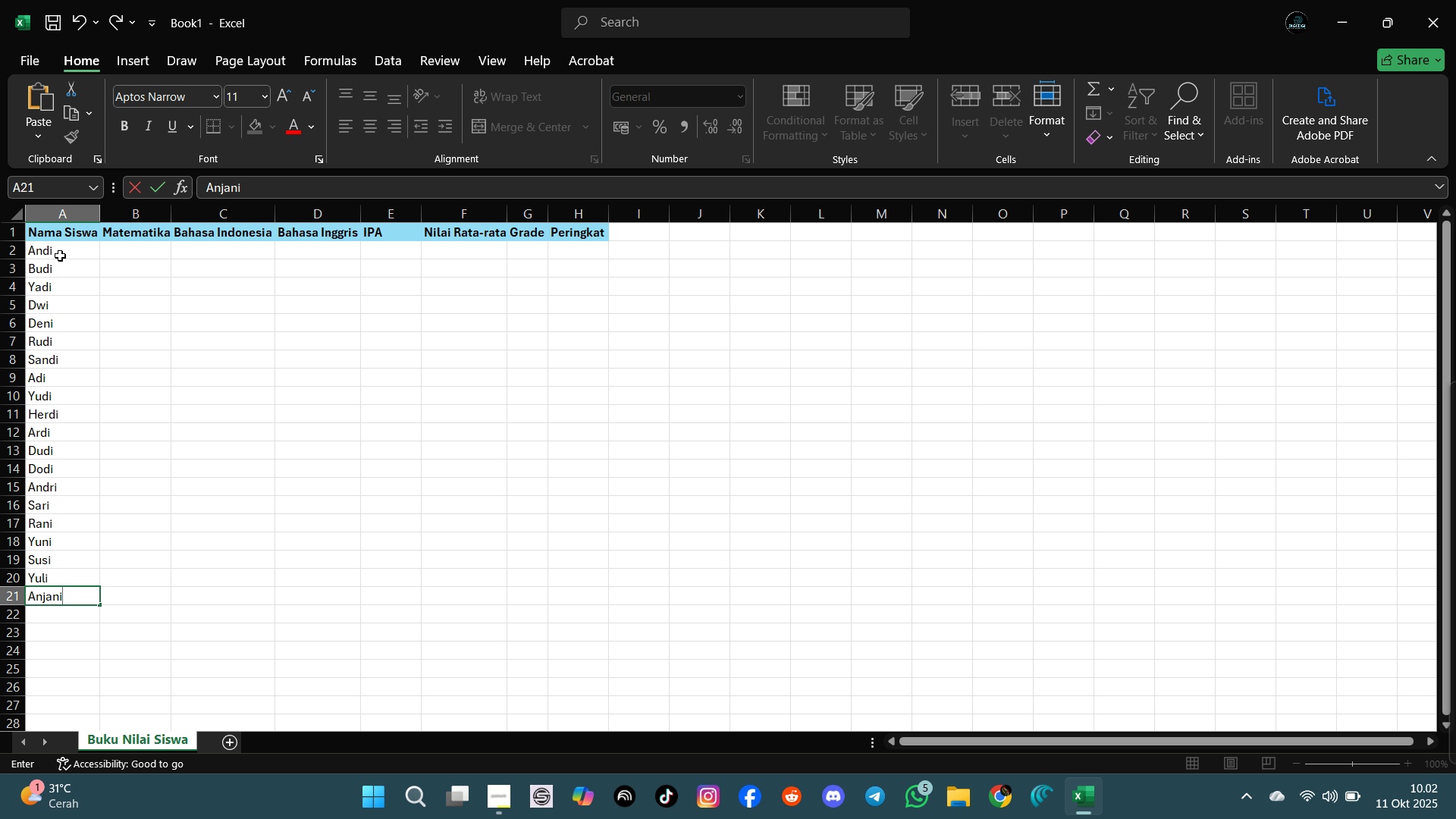 
key(Enter)
 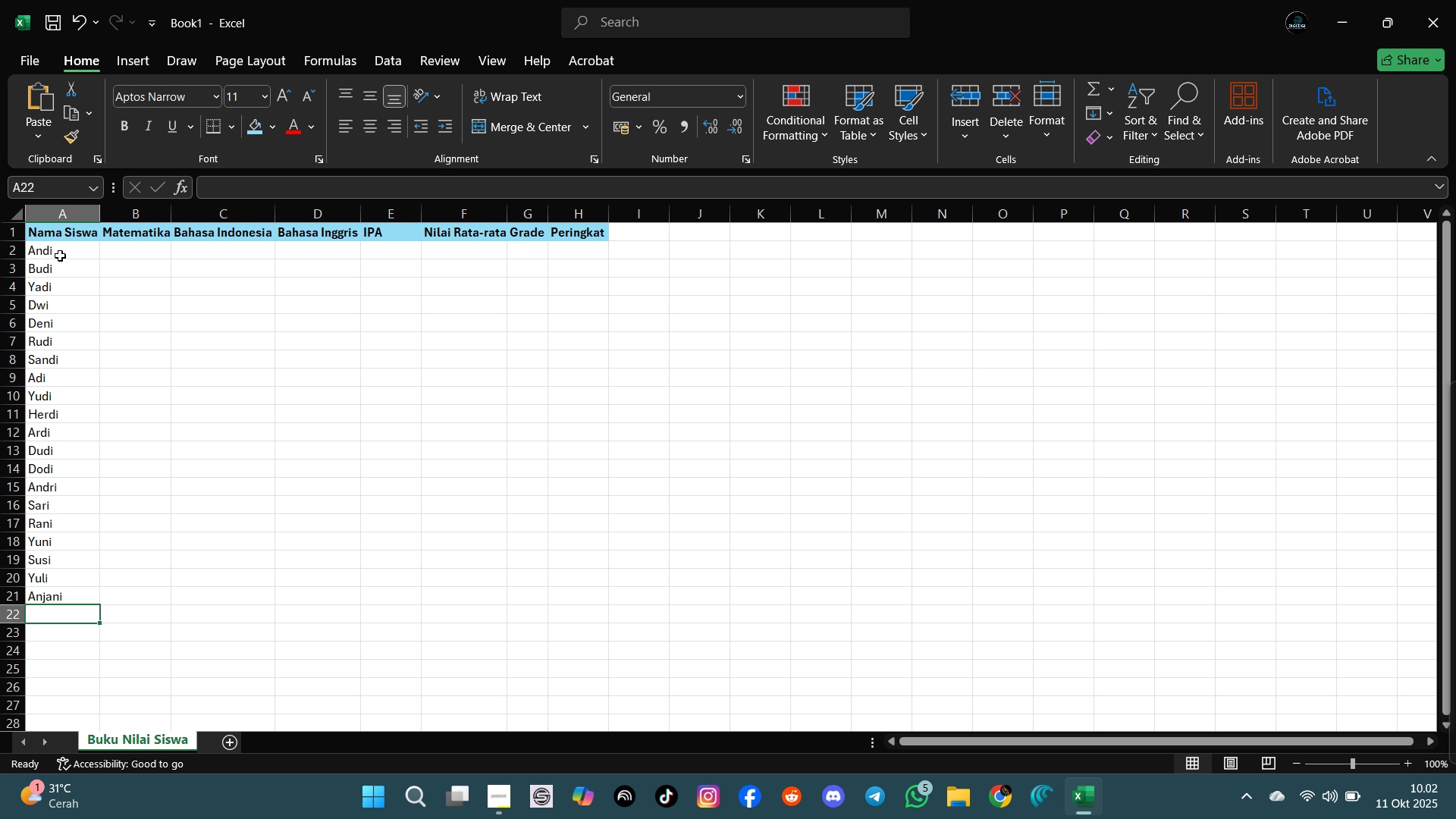 
type(Do)
key(Backspace)
key(Backspace)
type(iva)
 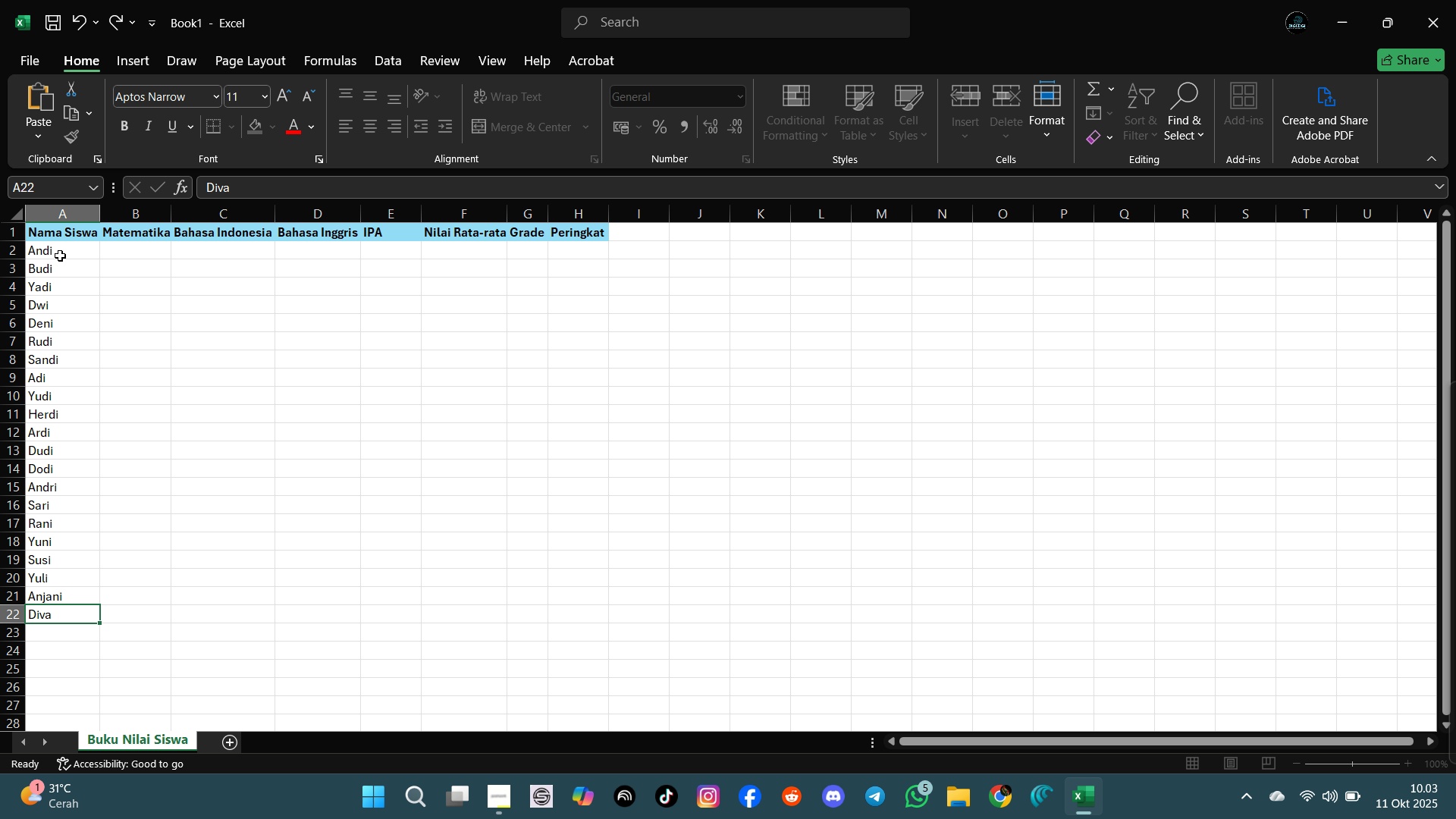 
key(Enter)
 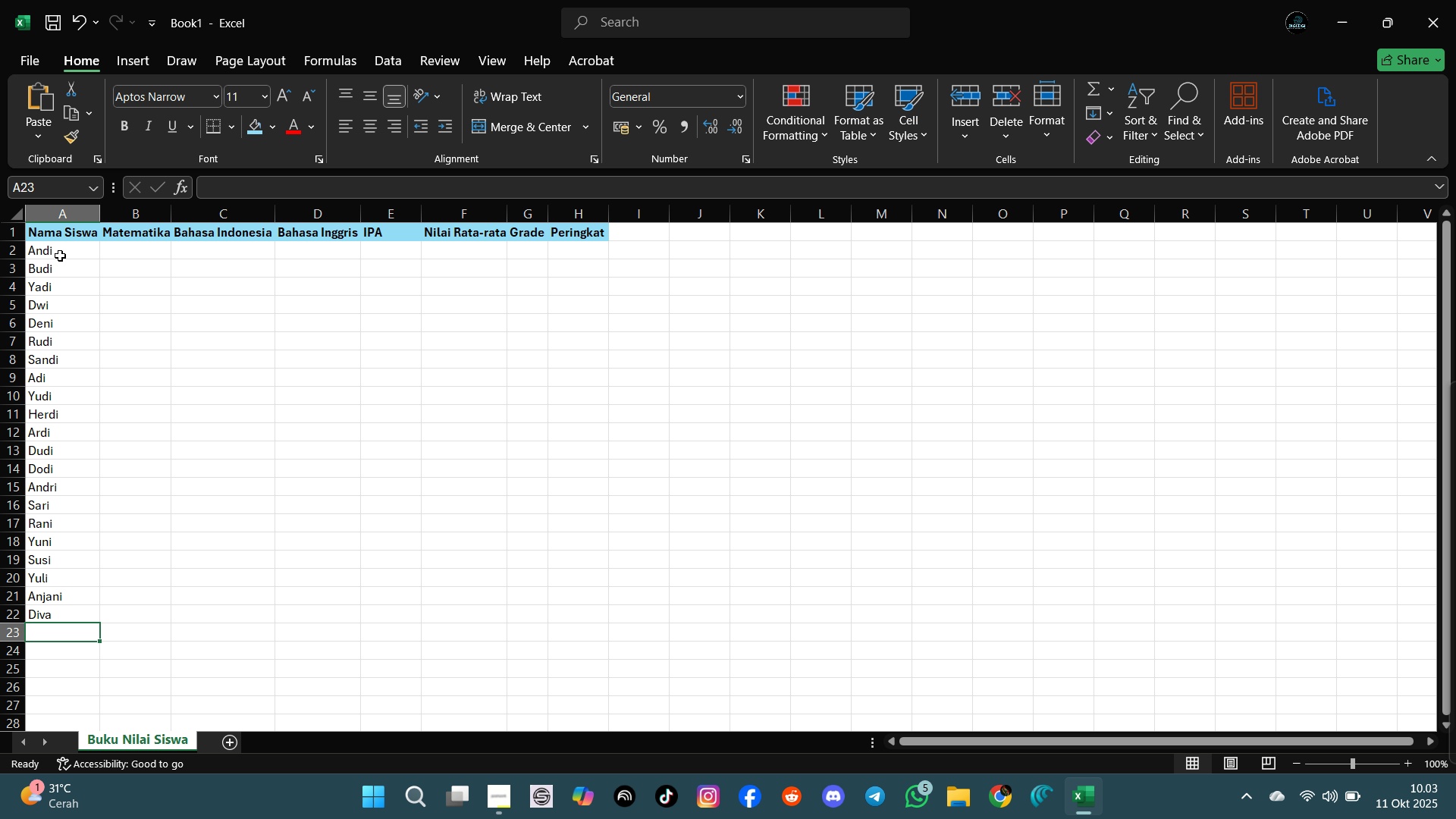 
wait(12.66)
 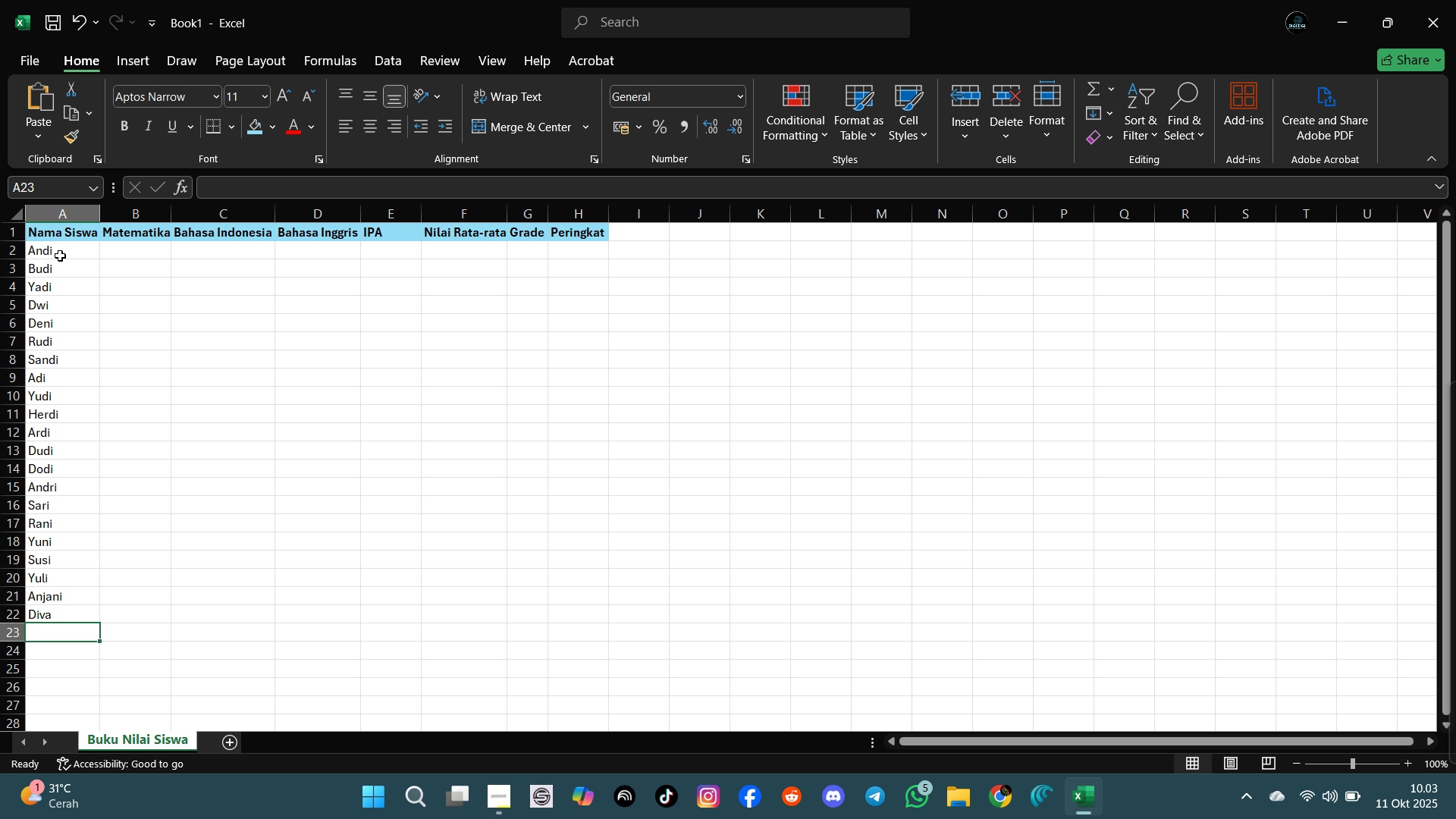 
type(Yuli)
key(Backspace)
key(Backspace)
 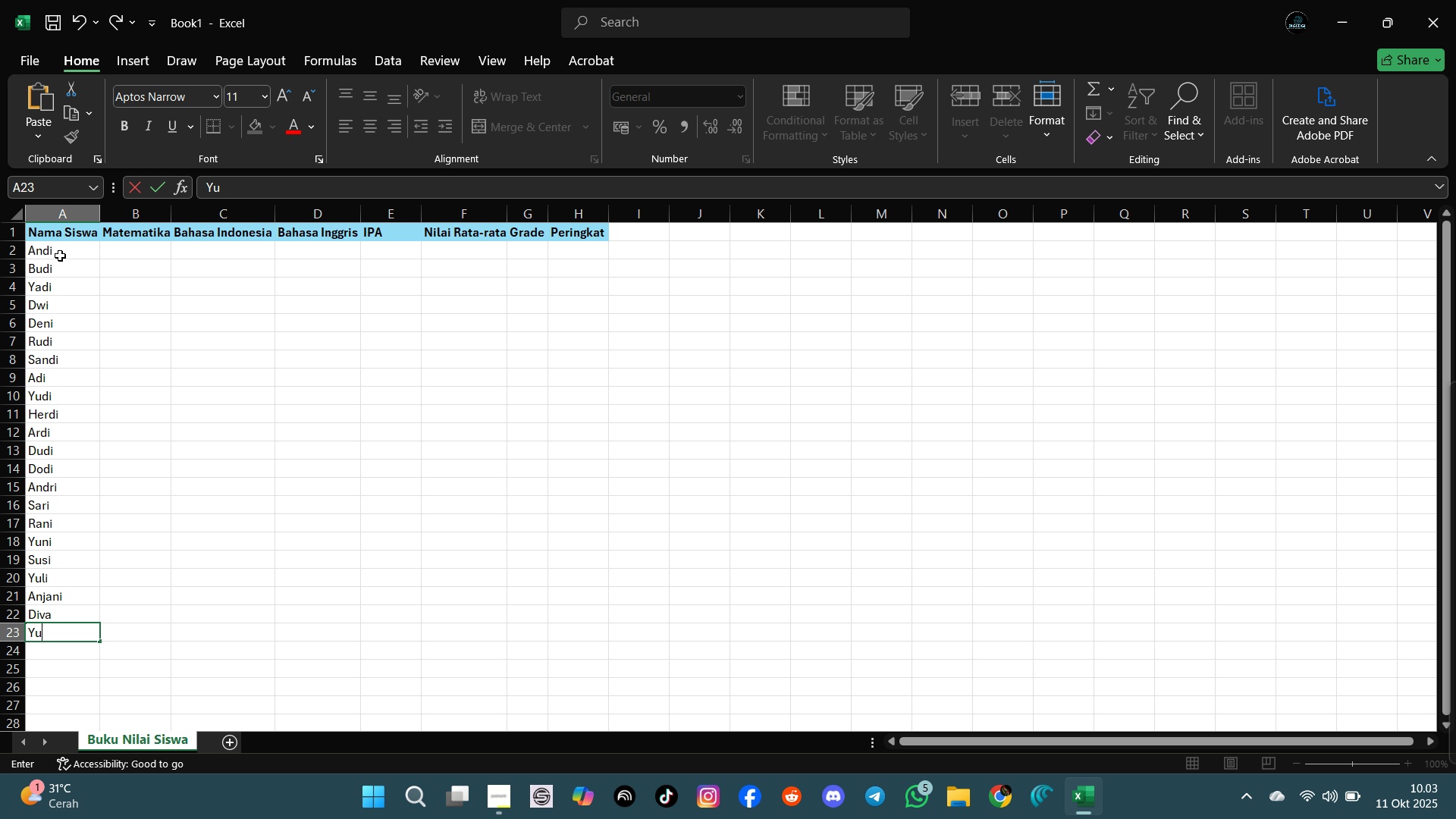 
key(Backspace)
type(anti)
 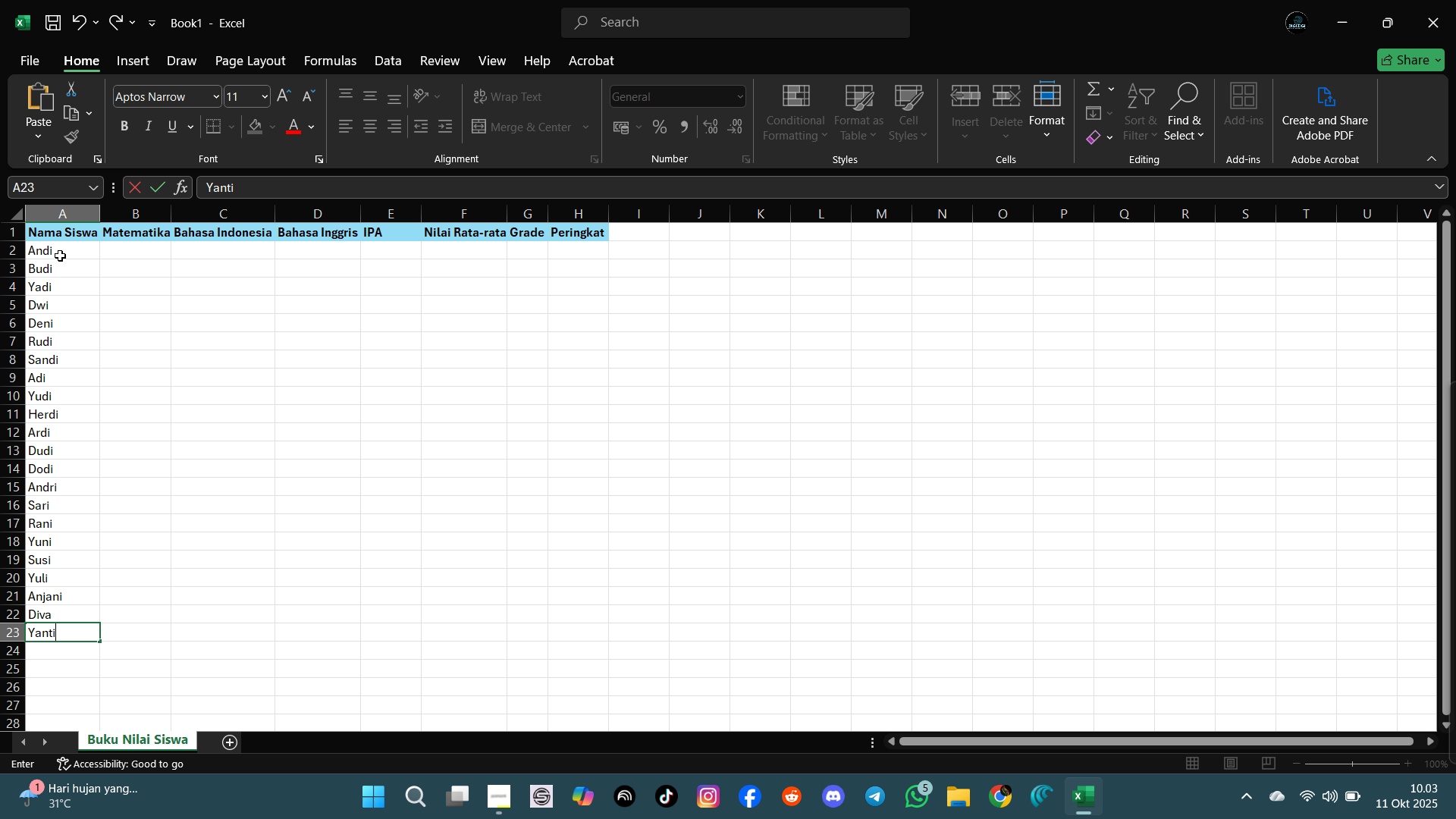 
key(Enter)
 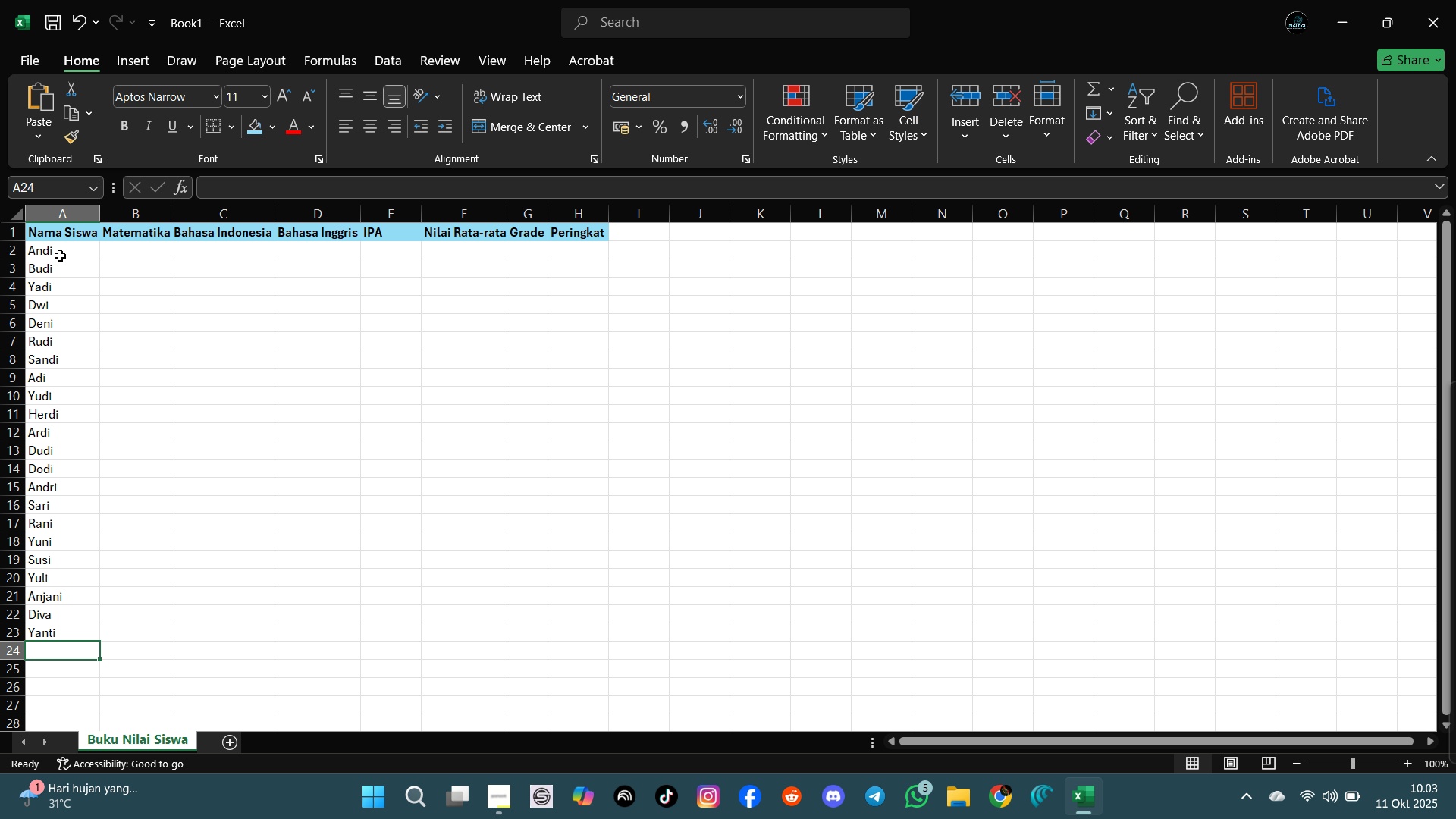 
wait(10.23)
 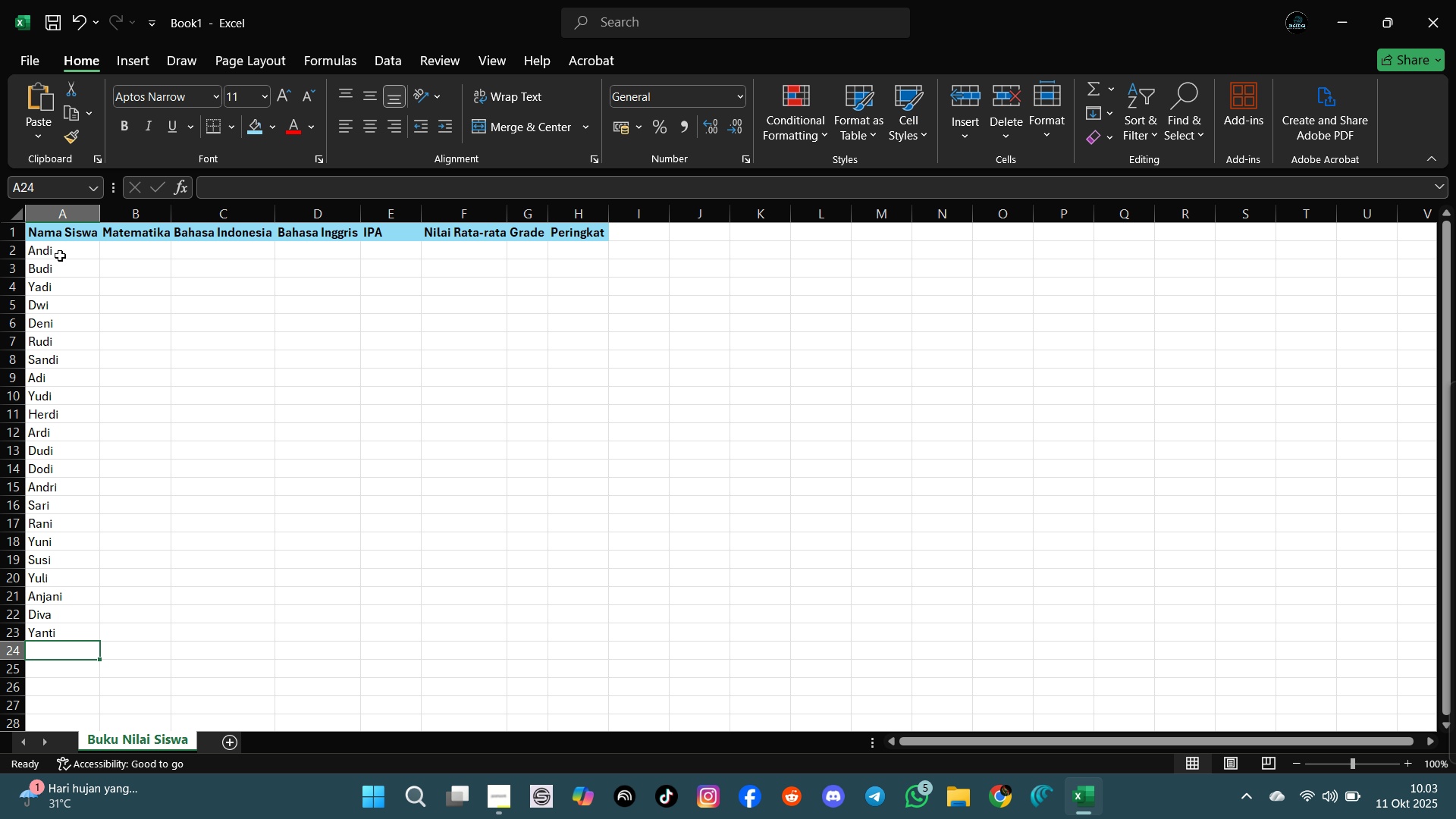 
type(Tina)
 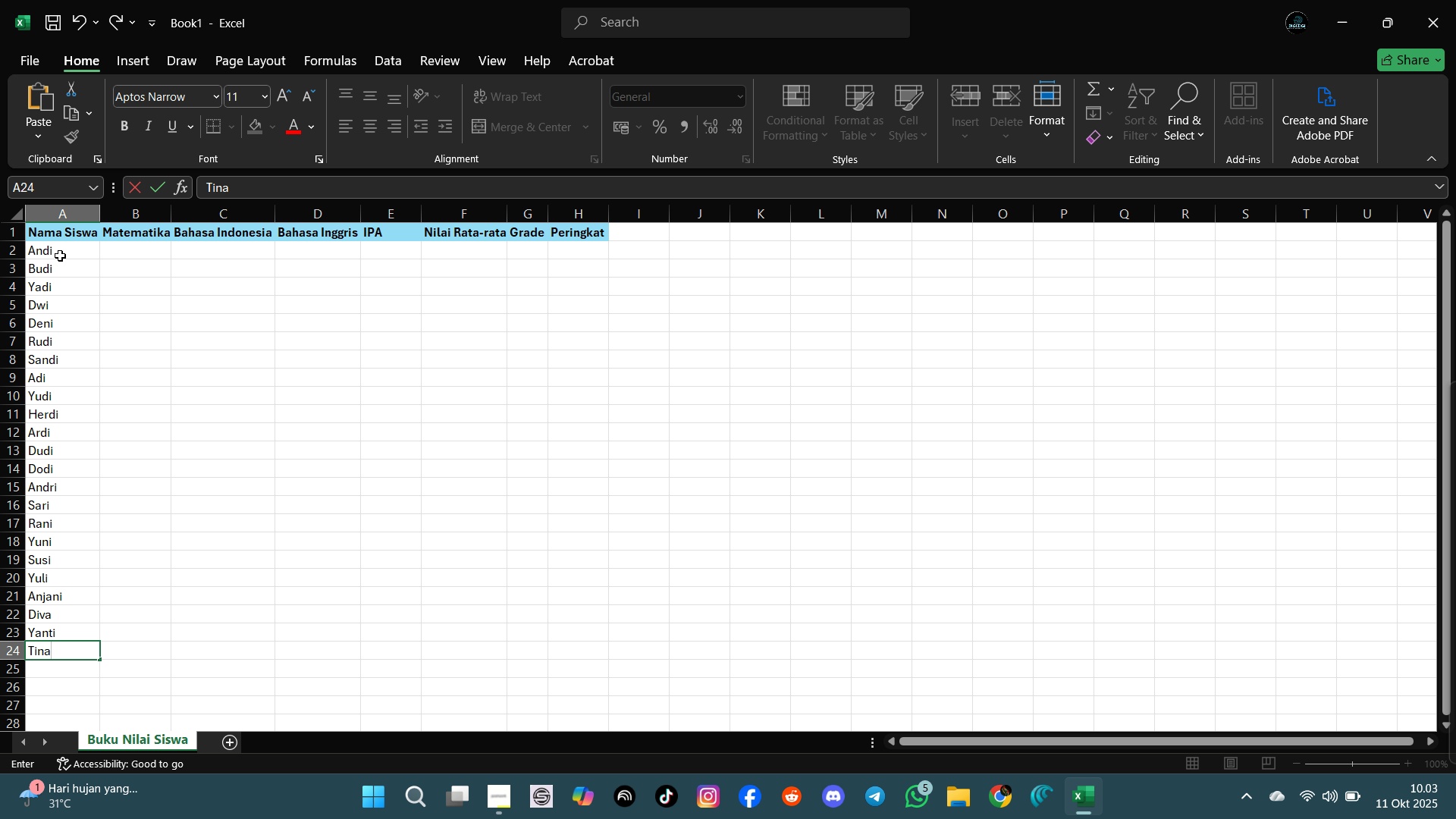 
key(Enter)
 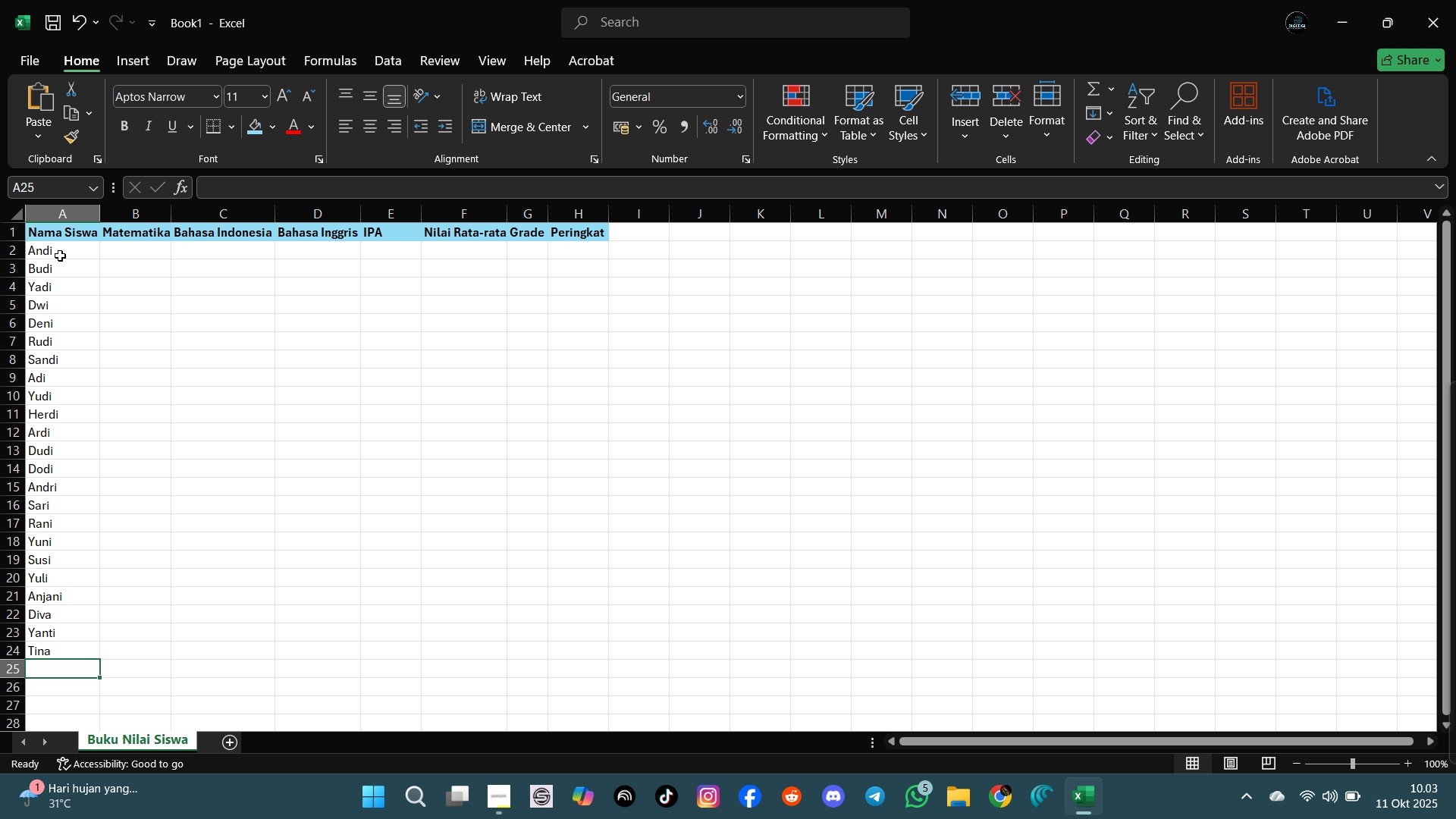 
wait(6.38)
 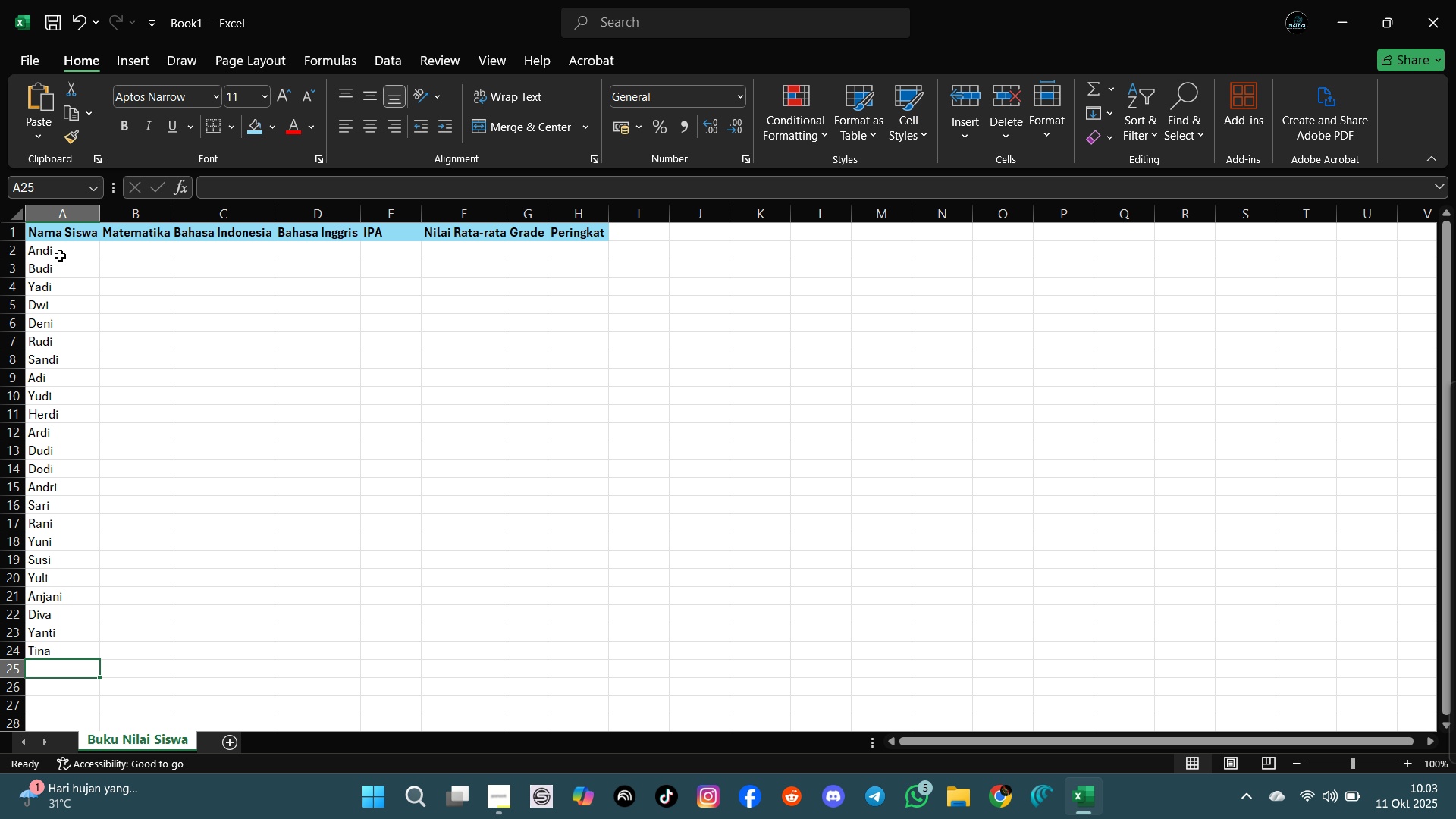 
type(Y)
key(Backspace)
type(Tuti)
 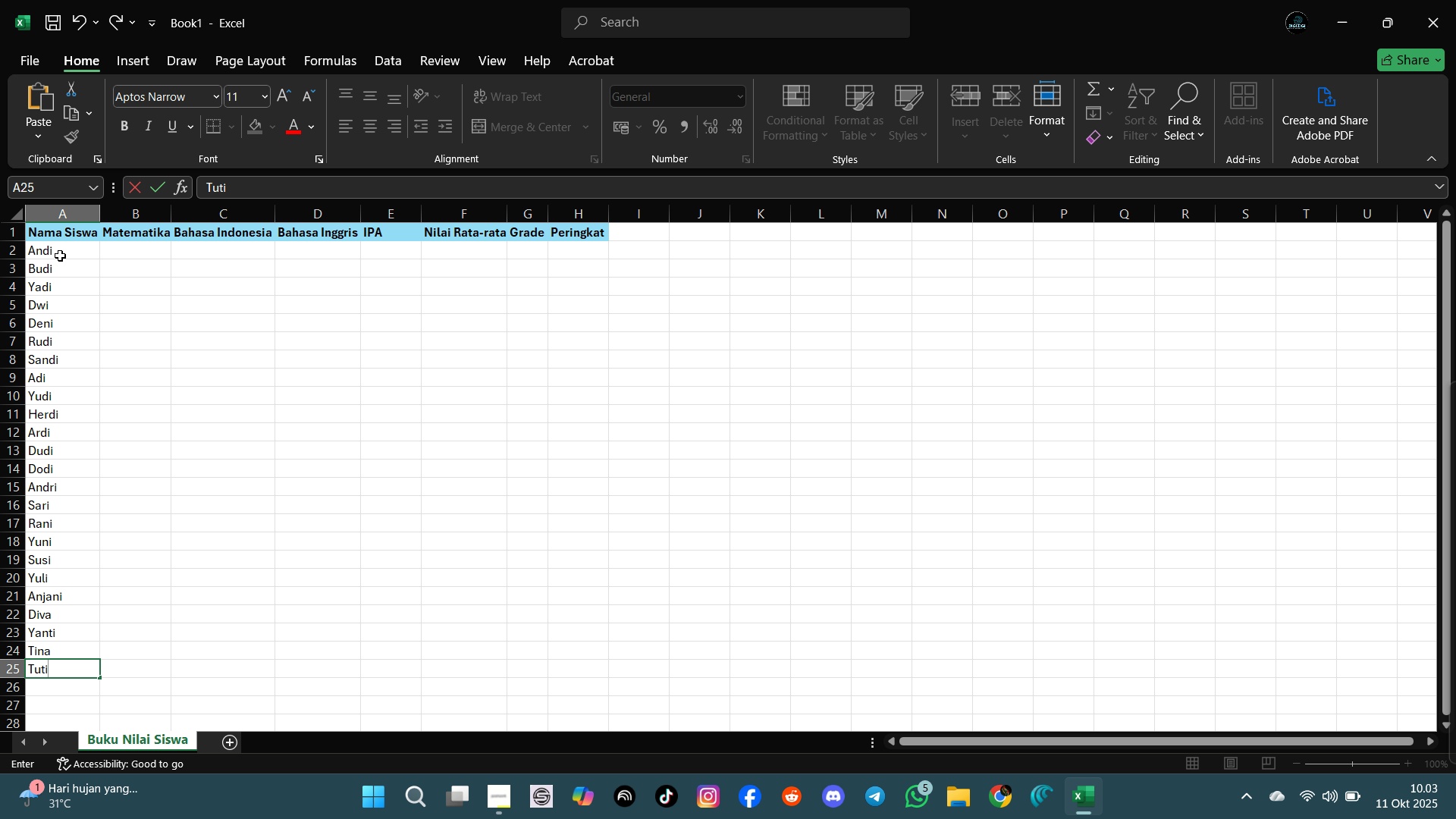 
key(Enter)
 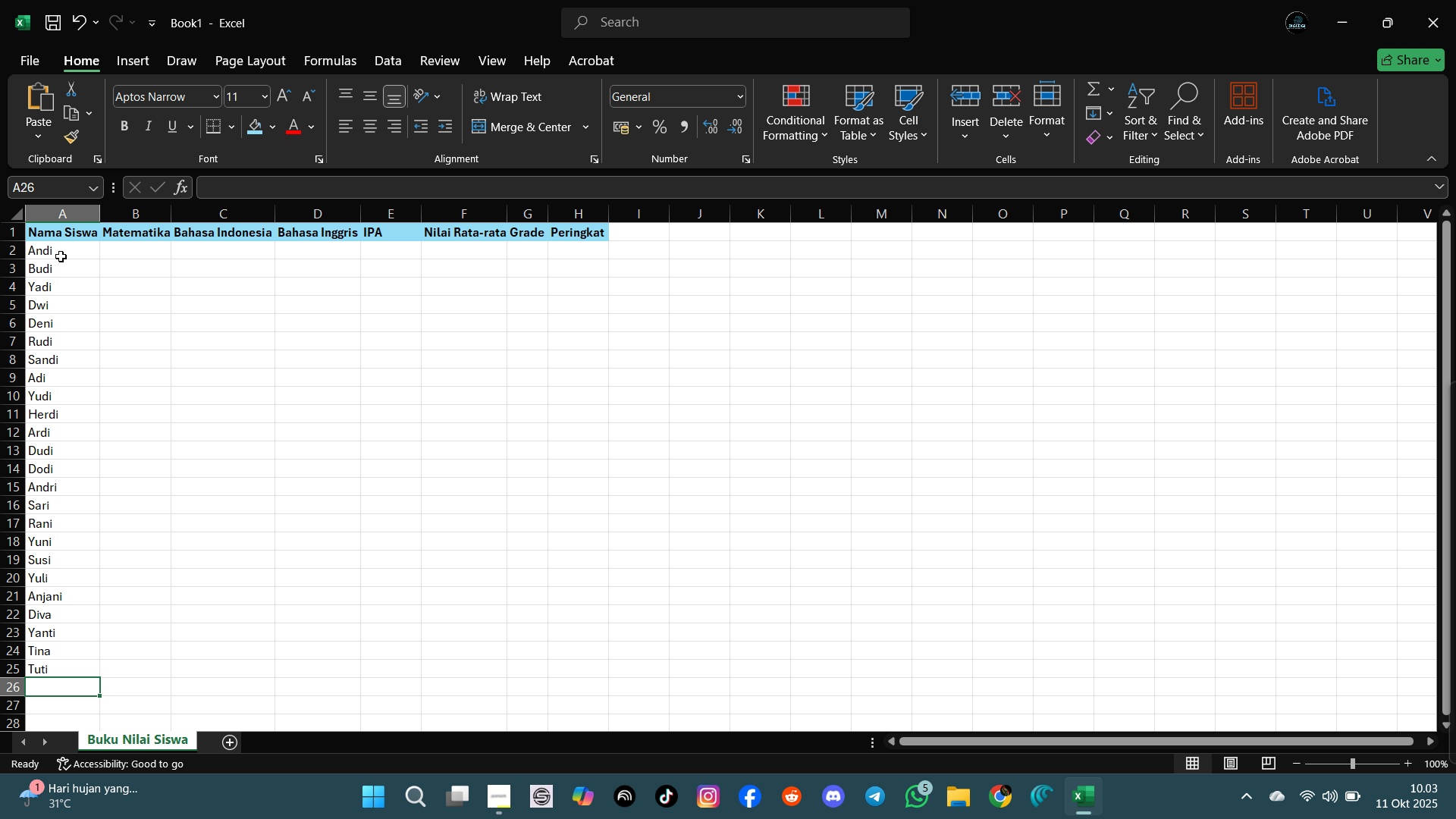 
scroll: coordinate [64, 312], scroll_direction: down, amount: 2.0
 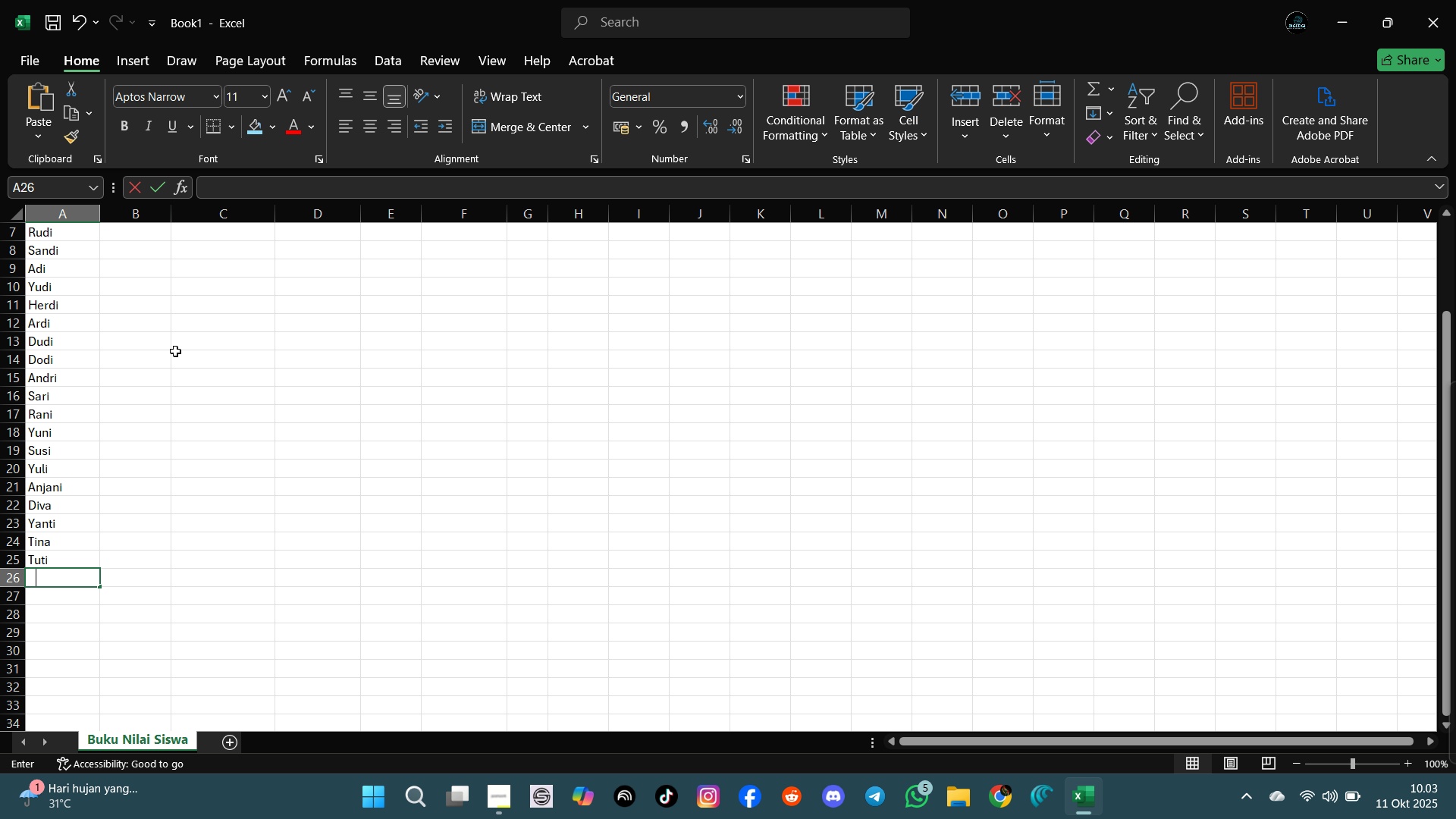 
type(Andini)
 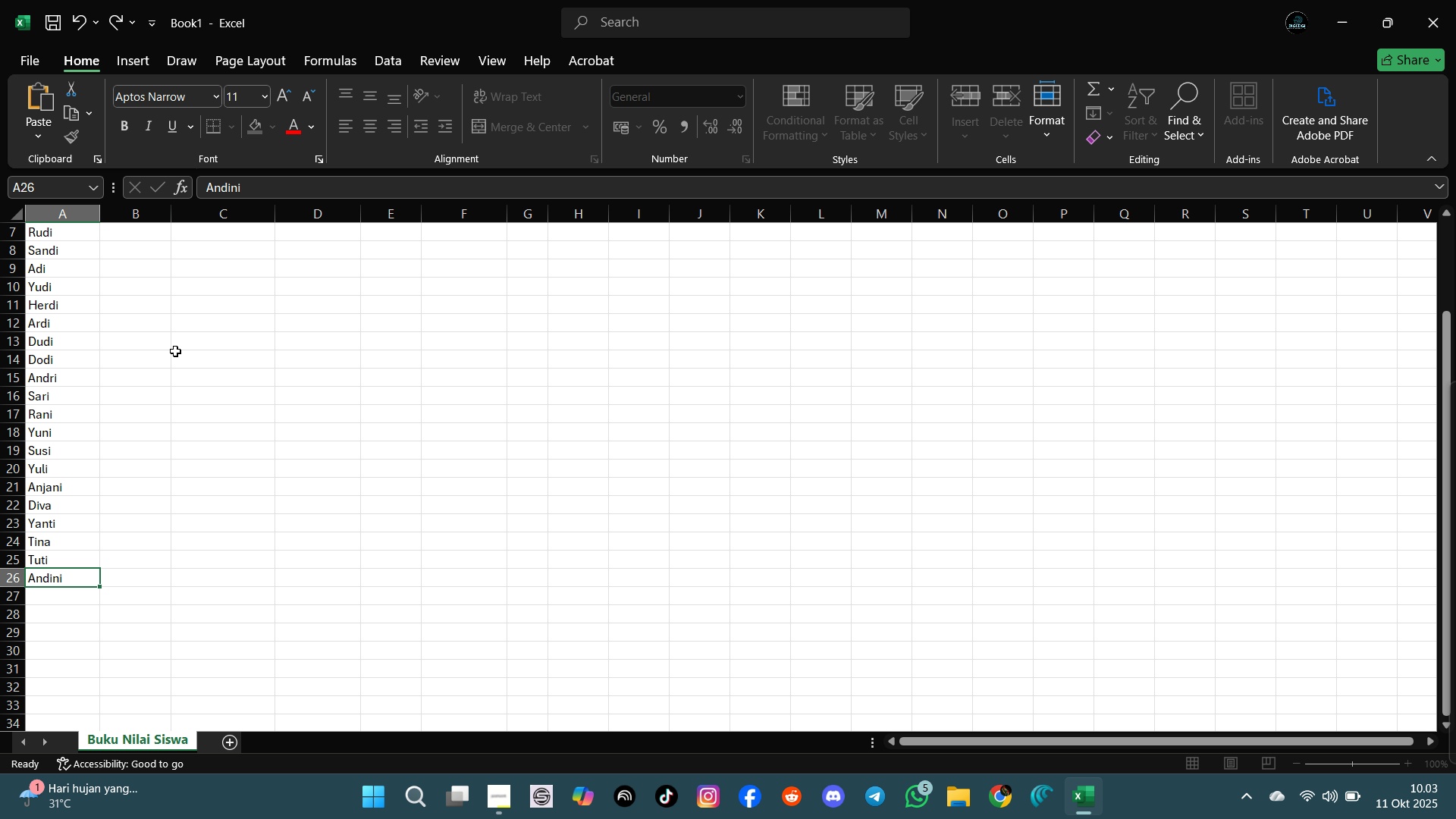 
key(Enter)
 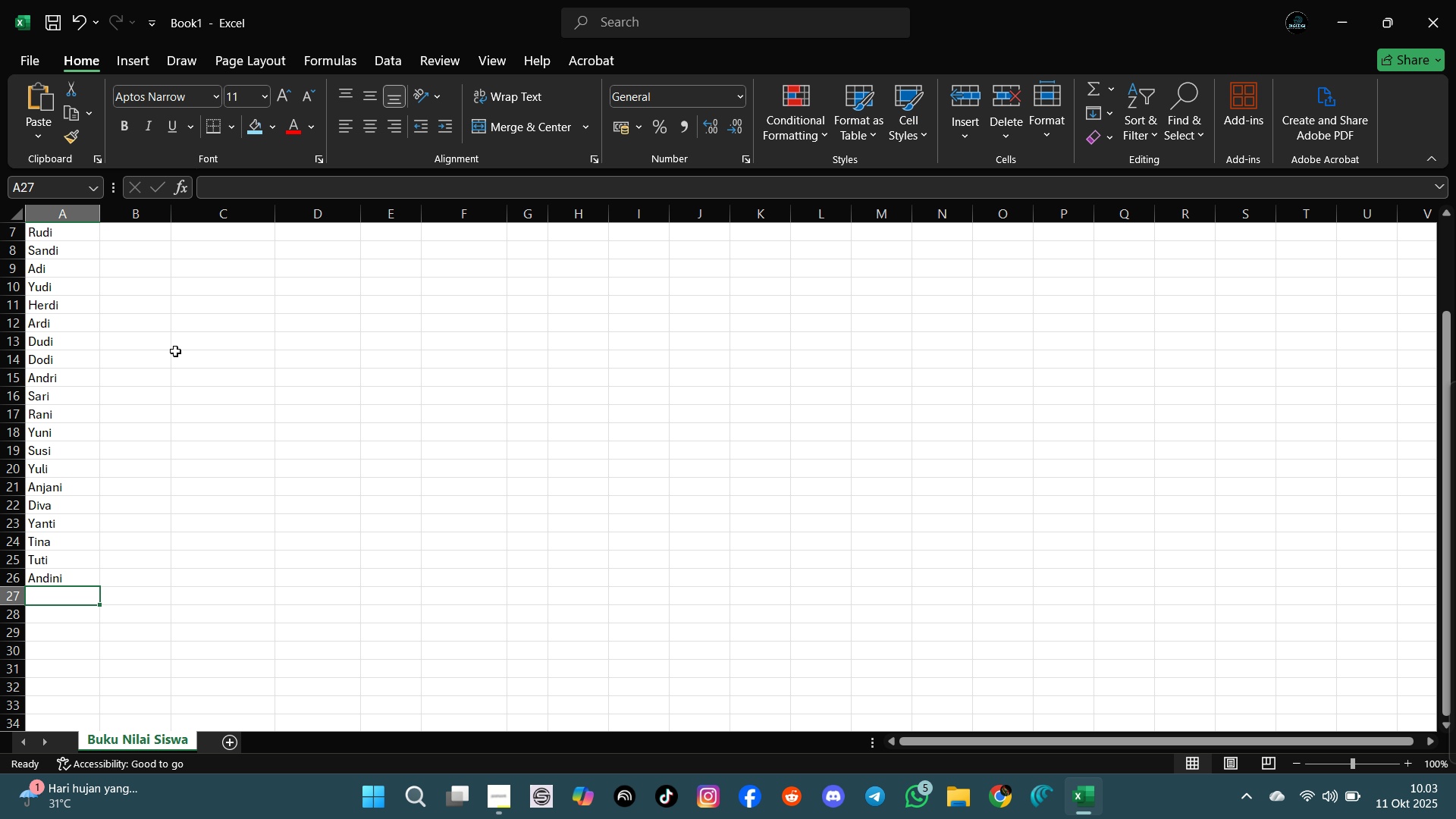 
type(Asri)
 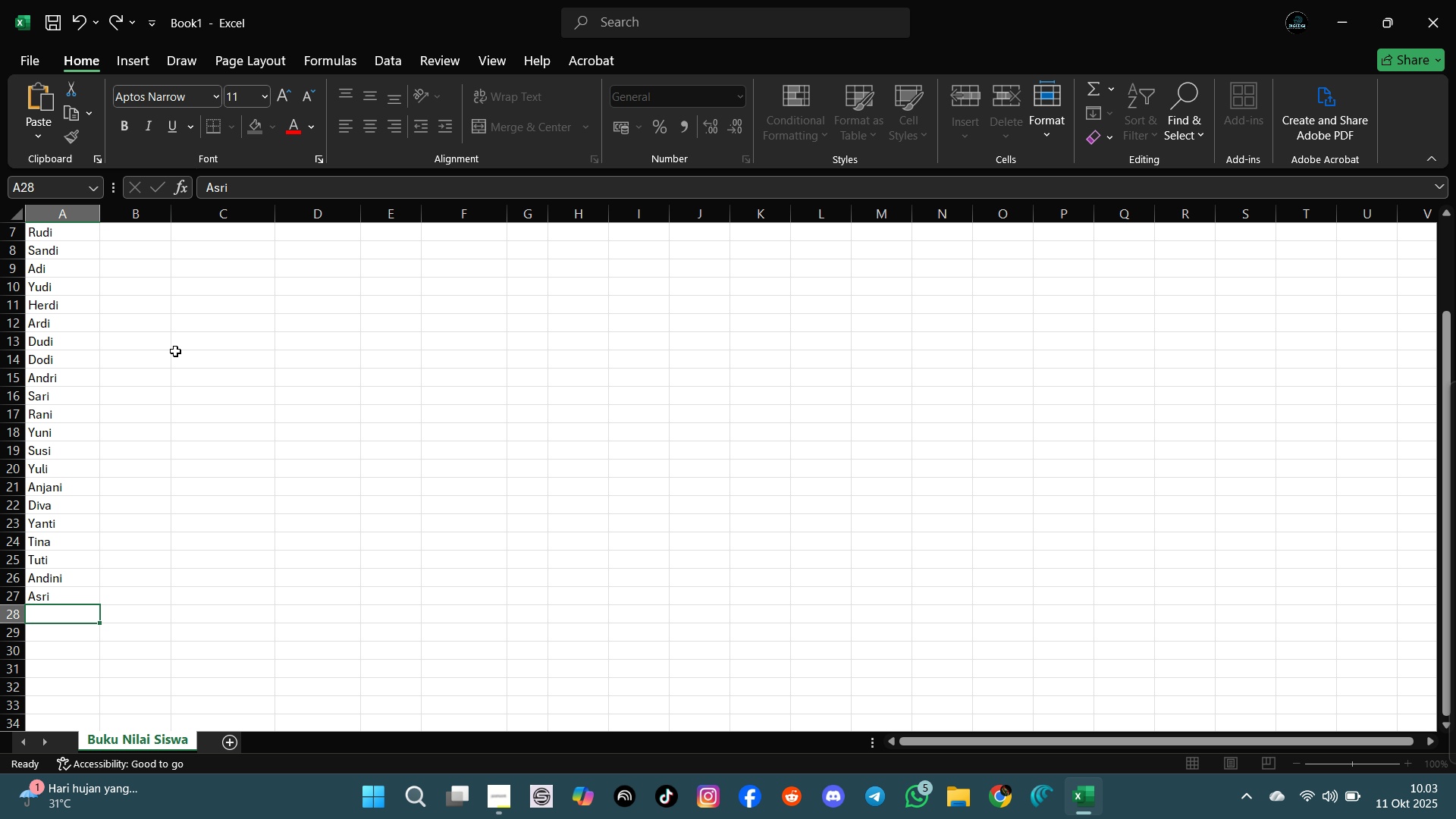 
key(Enter)
 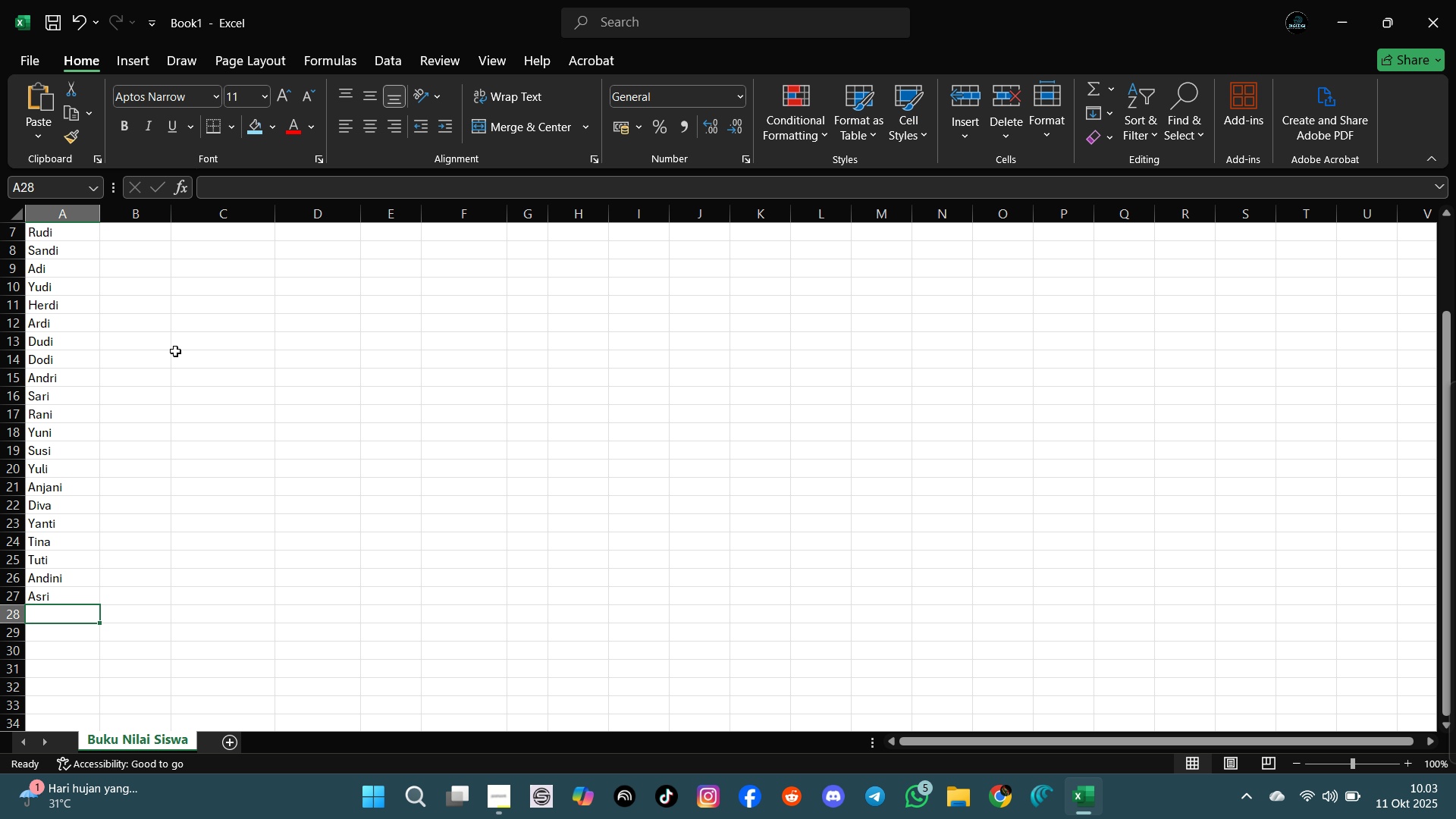 
type(Heni)
 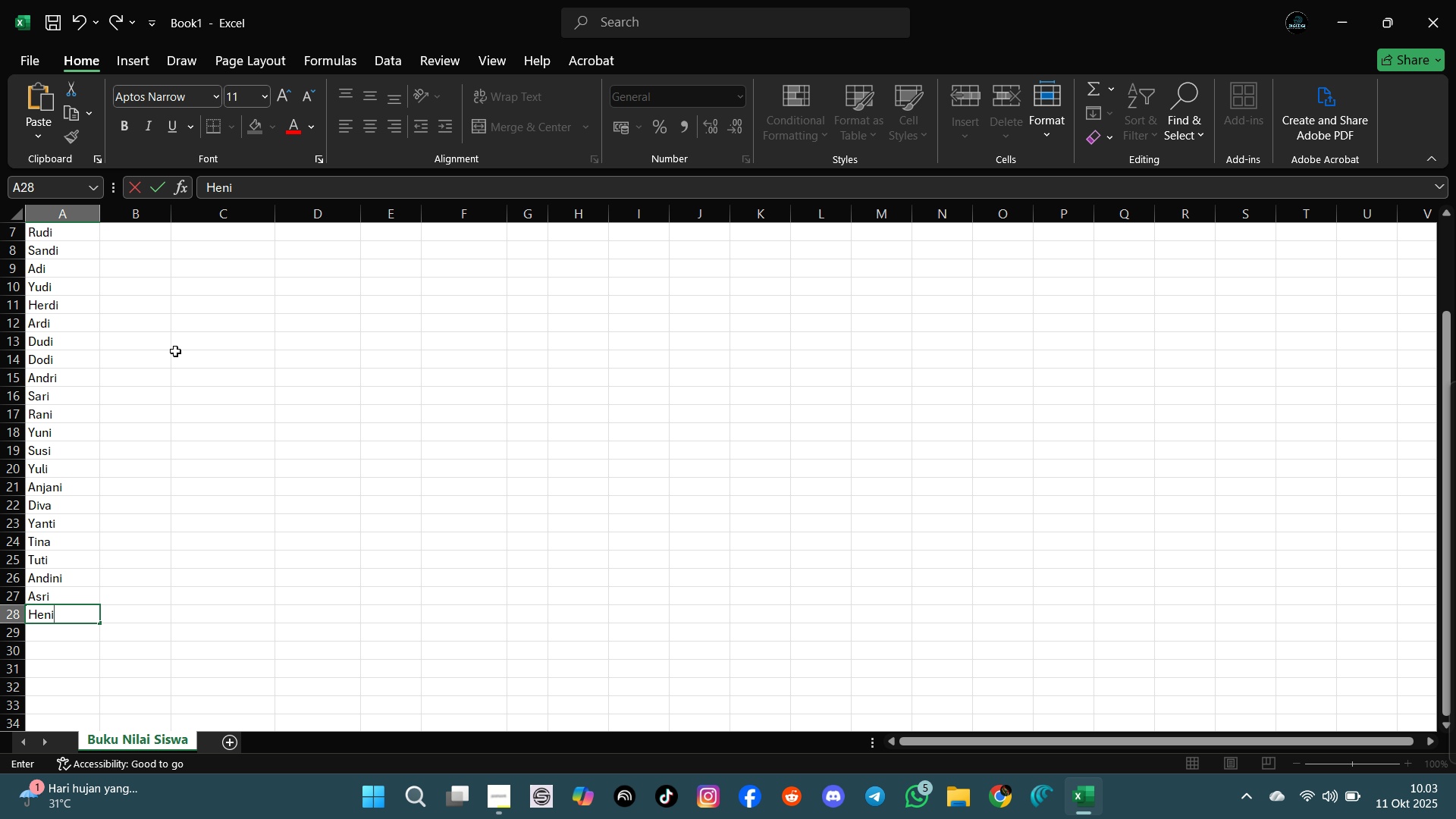 
key(Enter)
 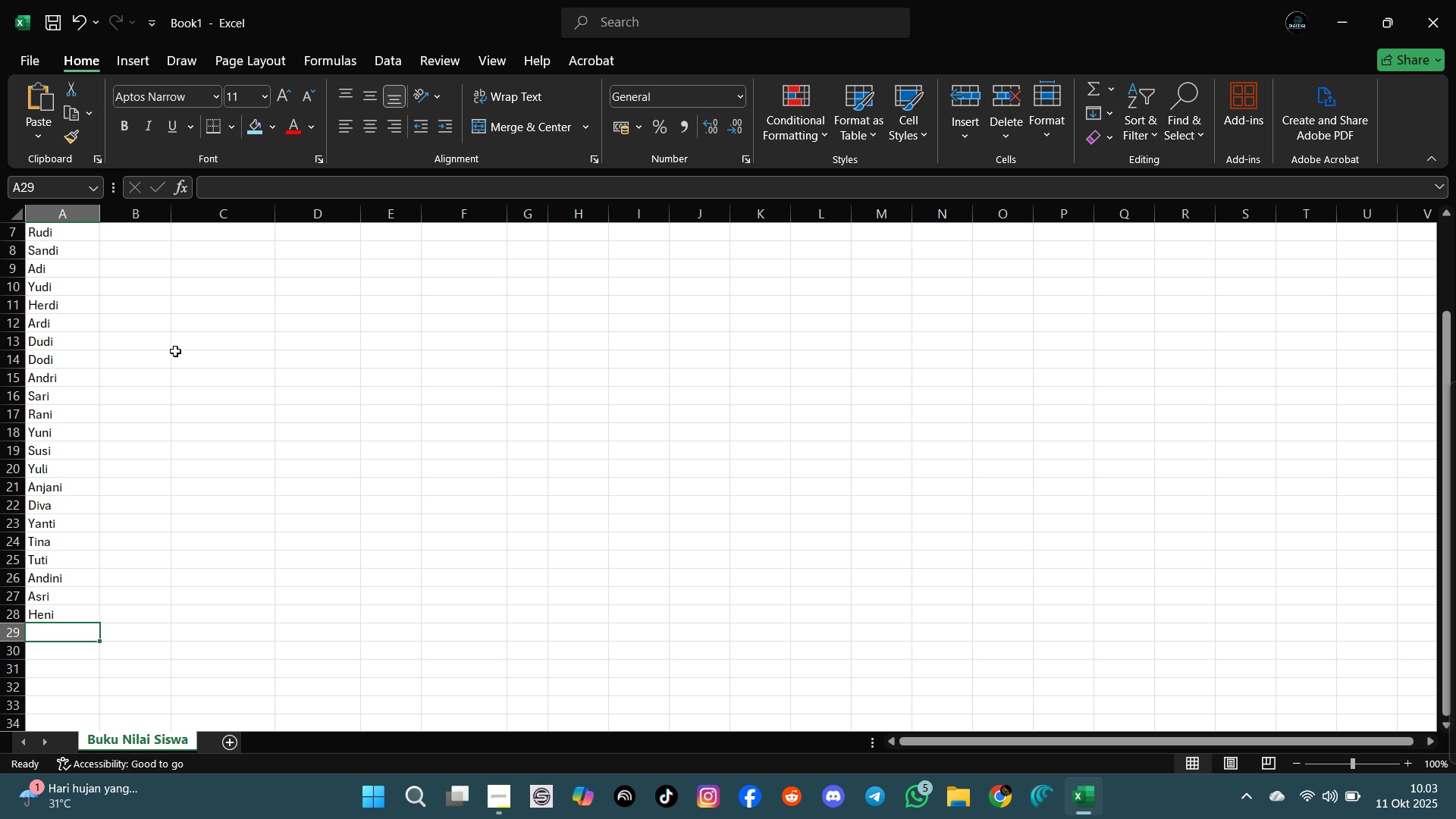 
hold_key(key=ShiftLeft, duration=1.52)
 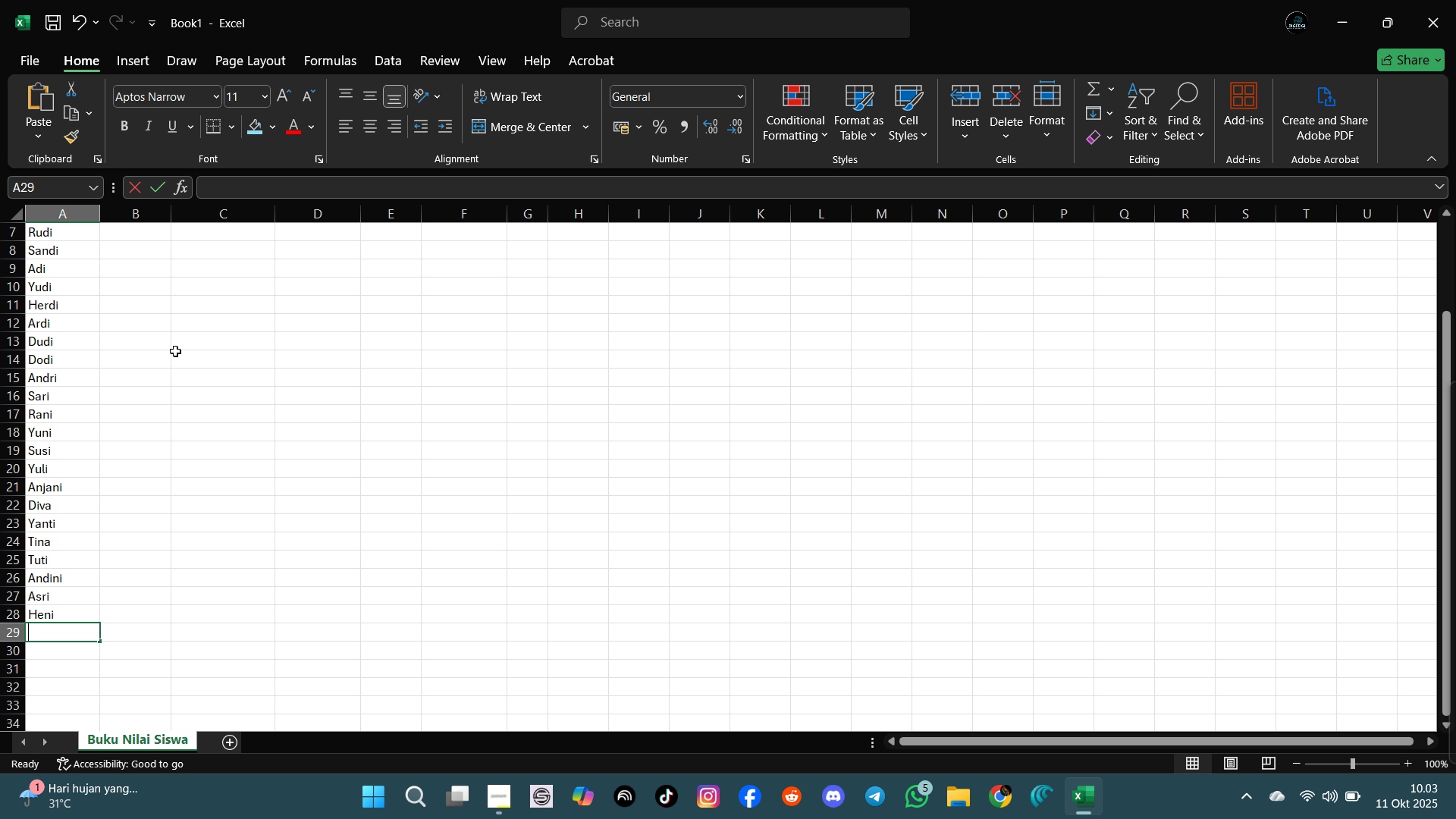 
type(Santi)
 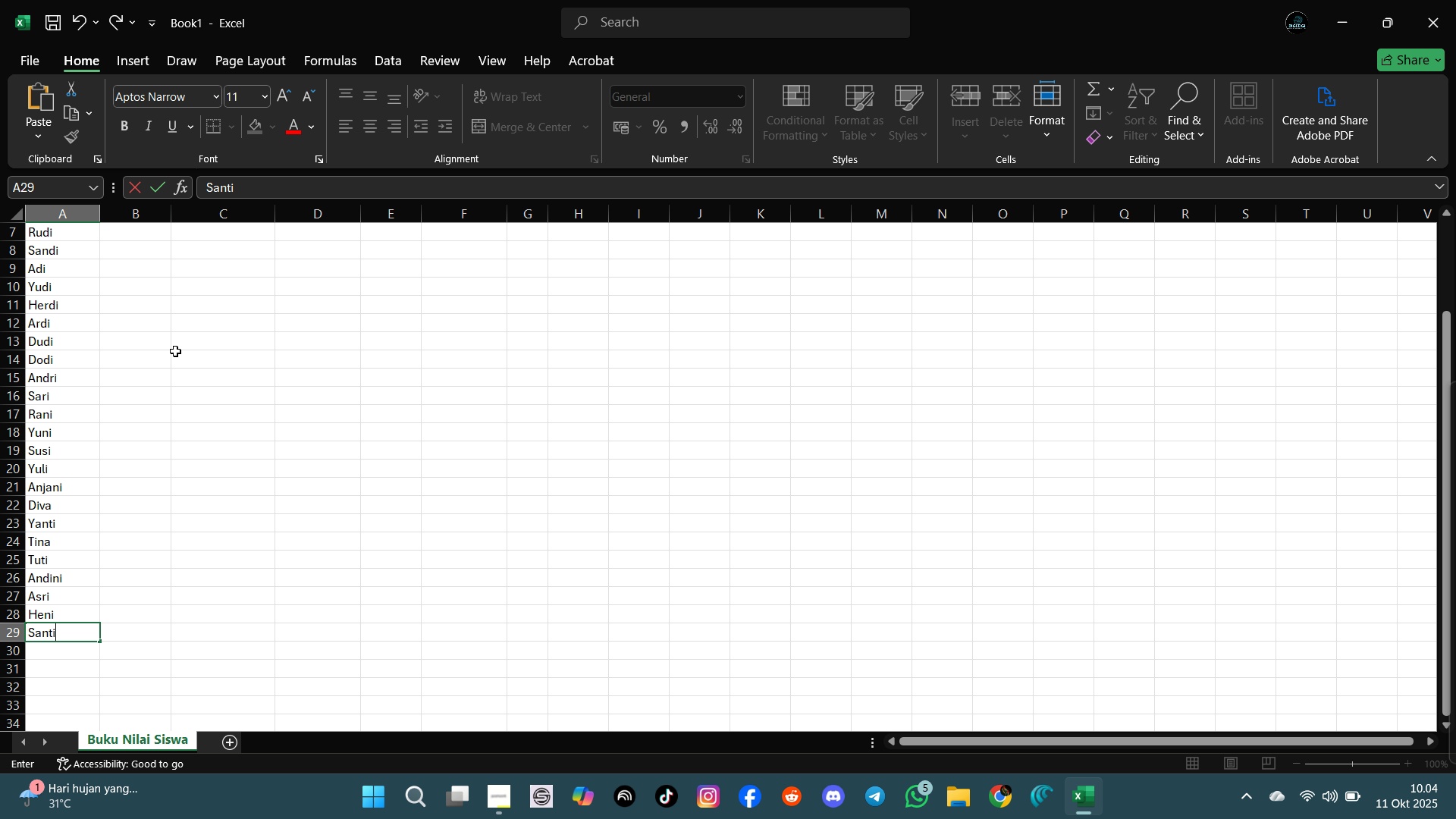 
key(Enter)
 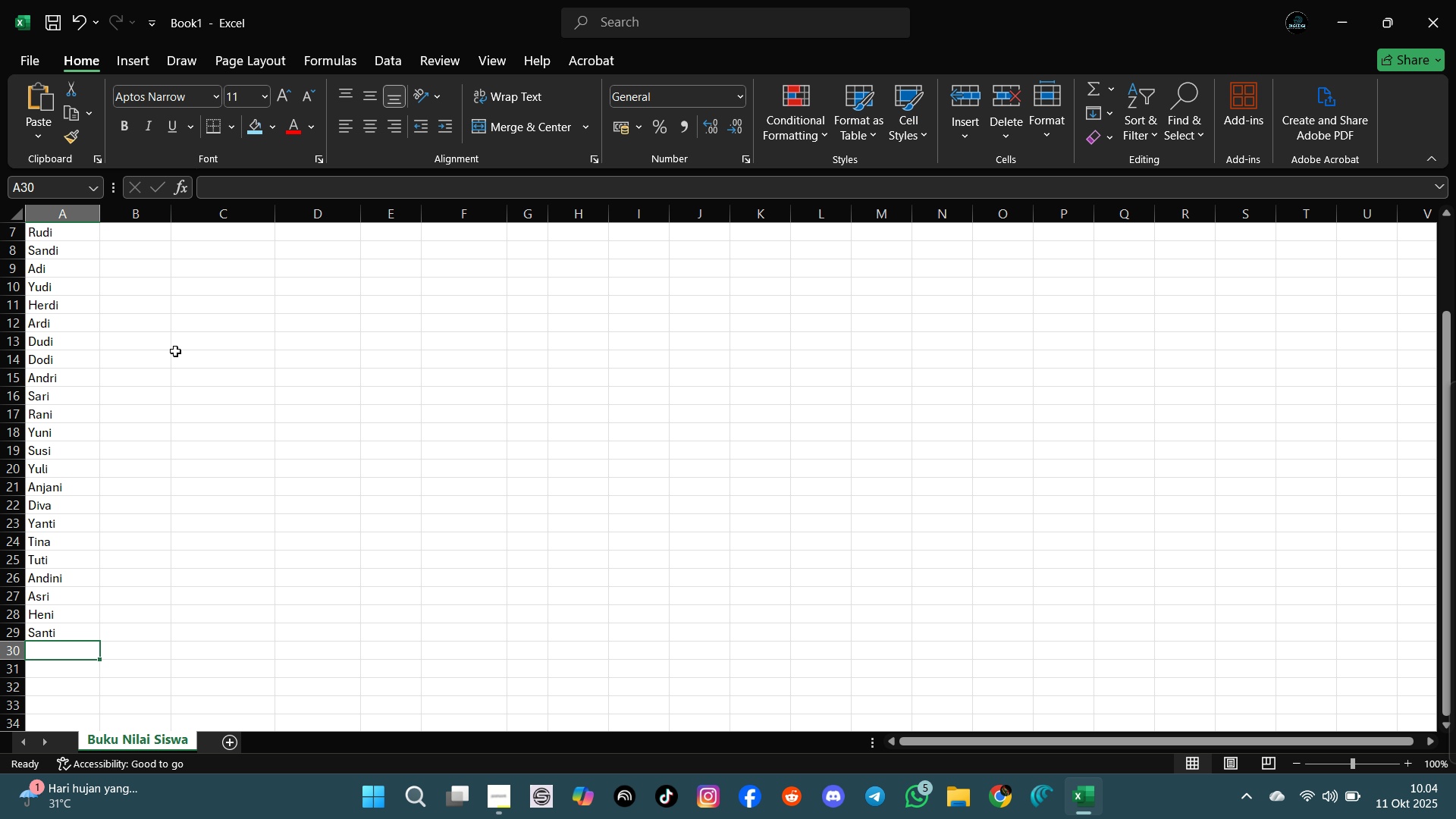 
type(Sinta)
 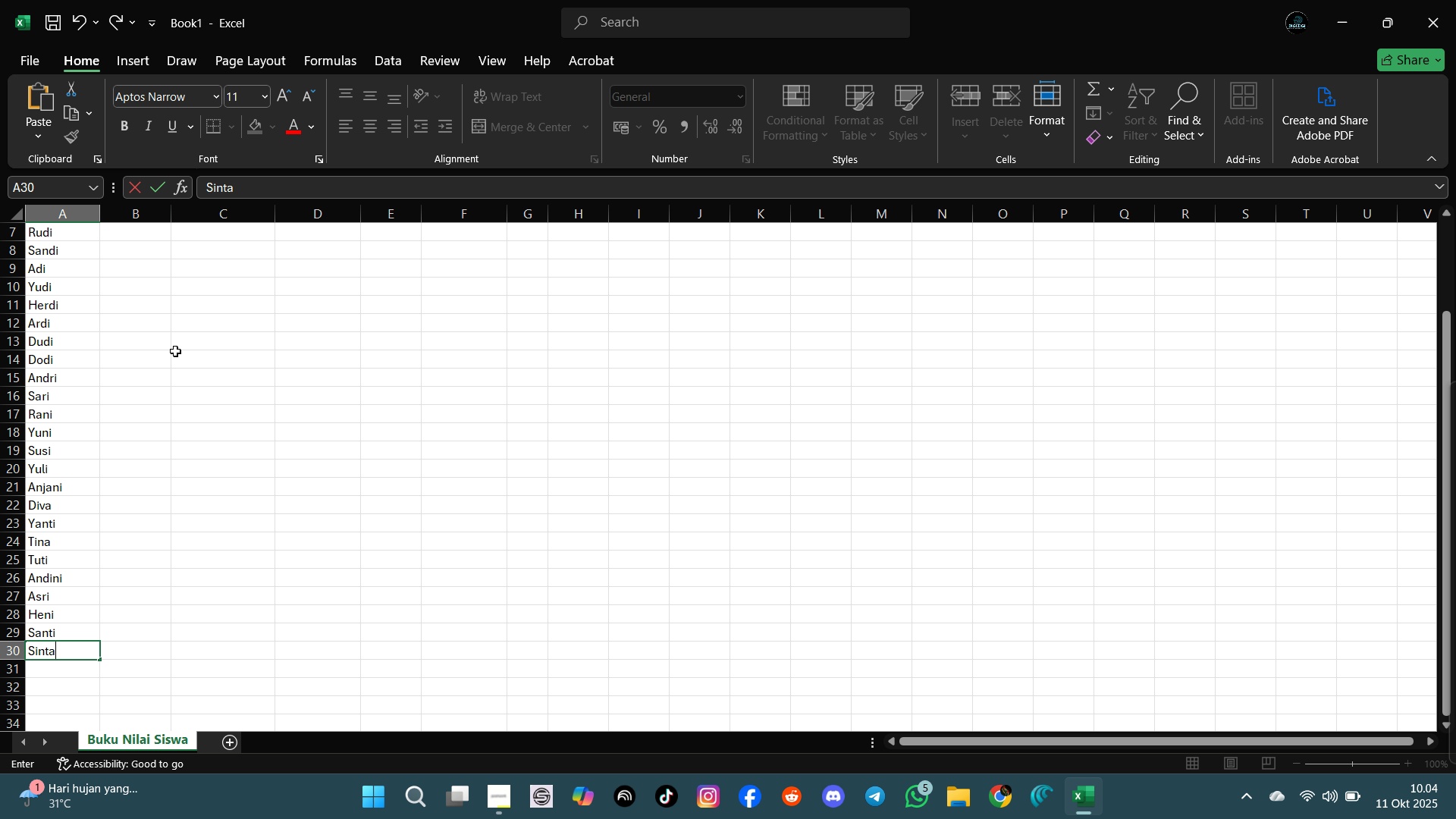 
key(Enter)
 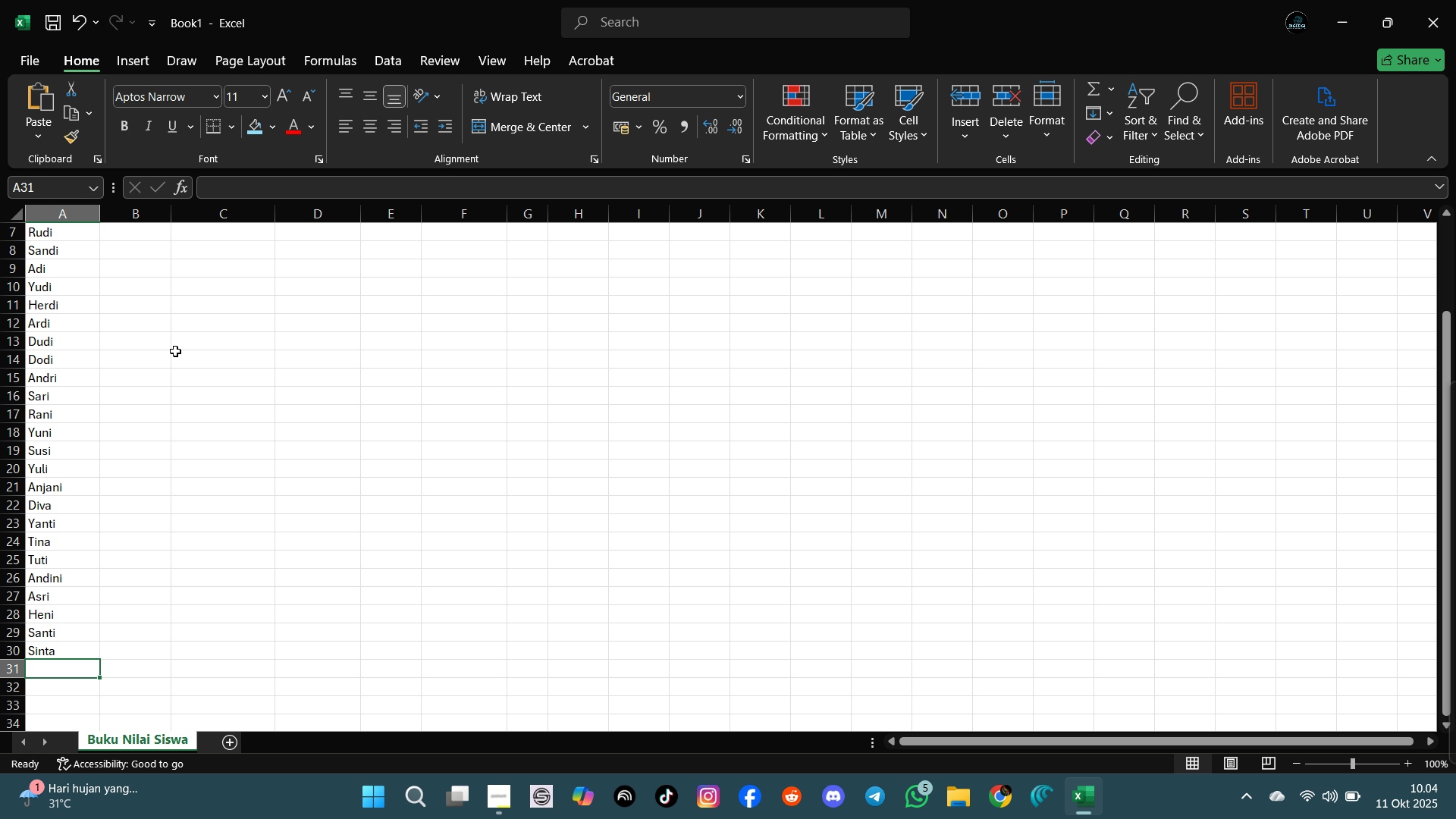 
type(Yani)
 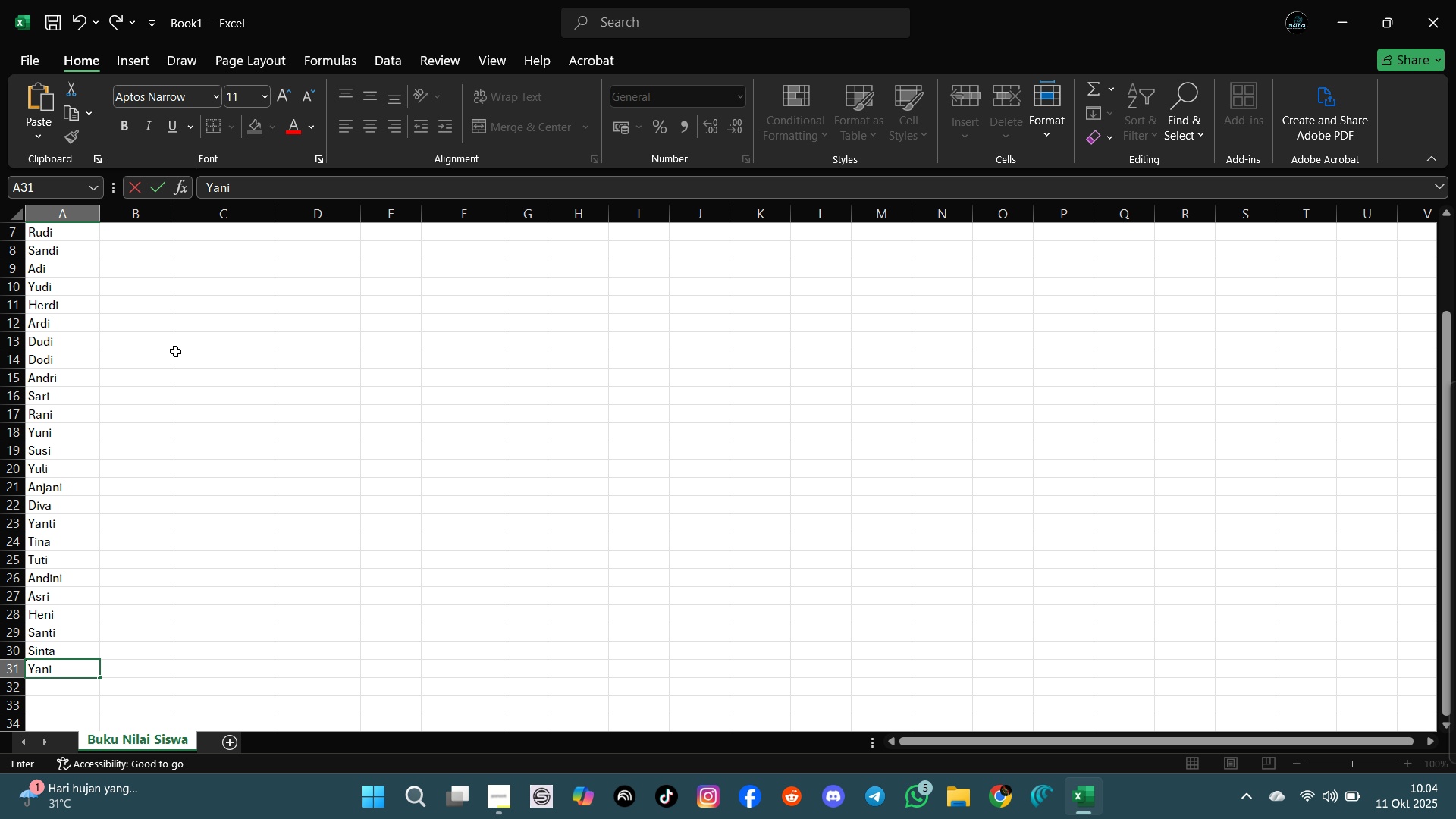 
key(Enter)
 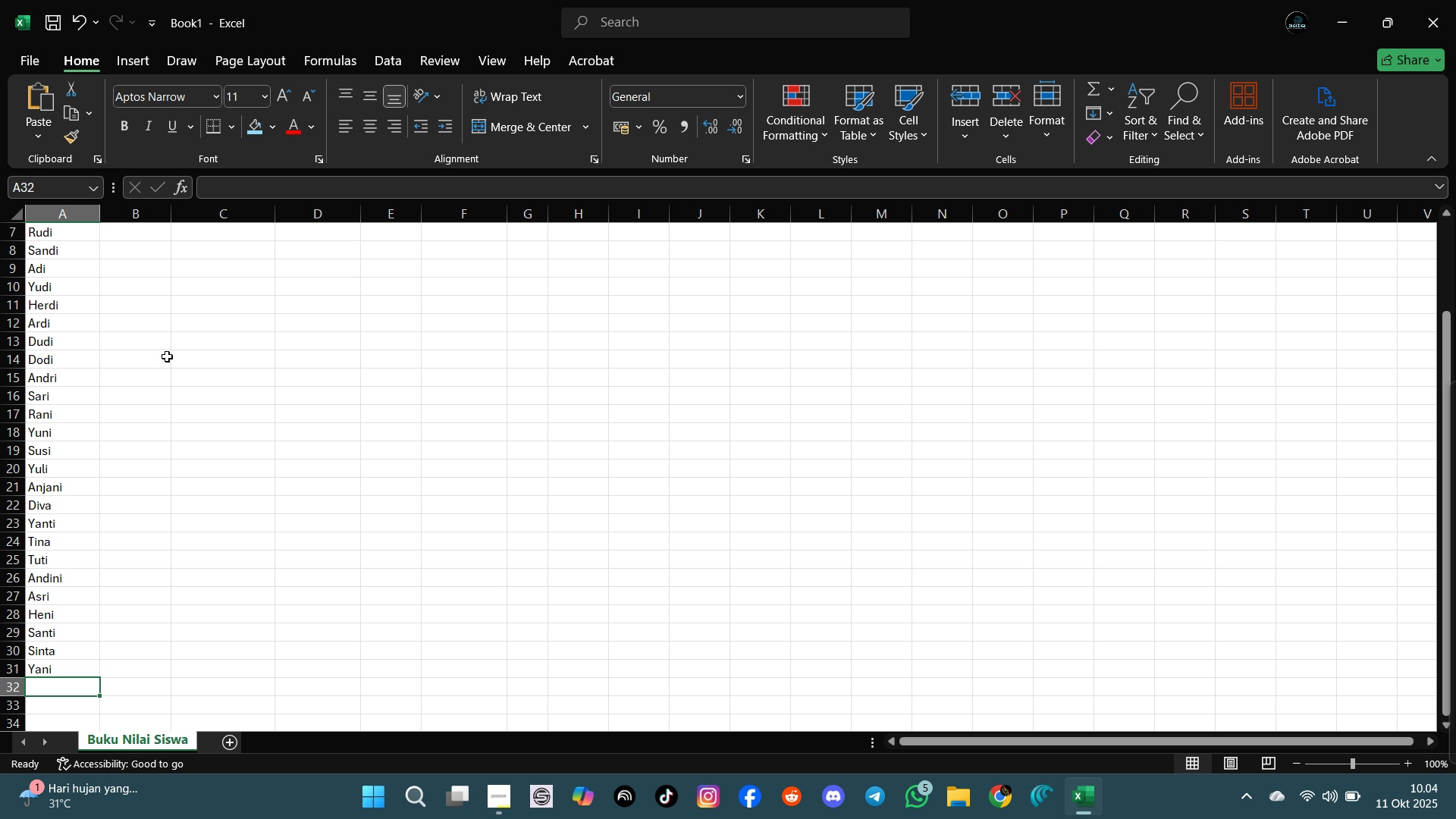 
scroll: coordinate [89, 366], scroll_direction: up, amount: 4.0
 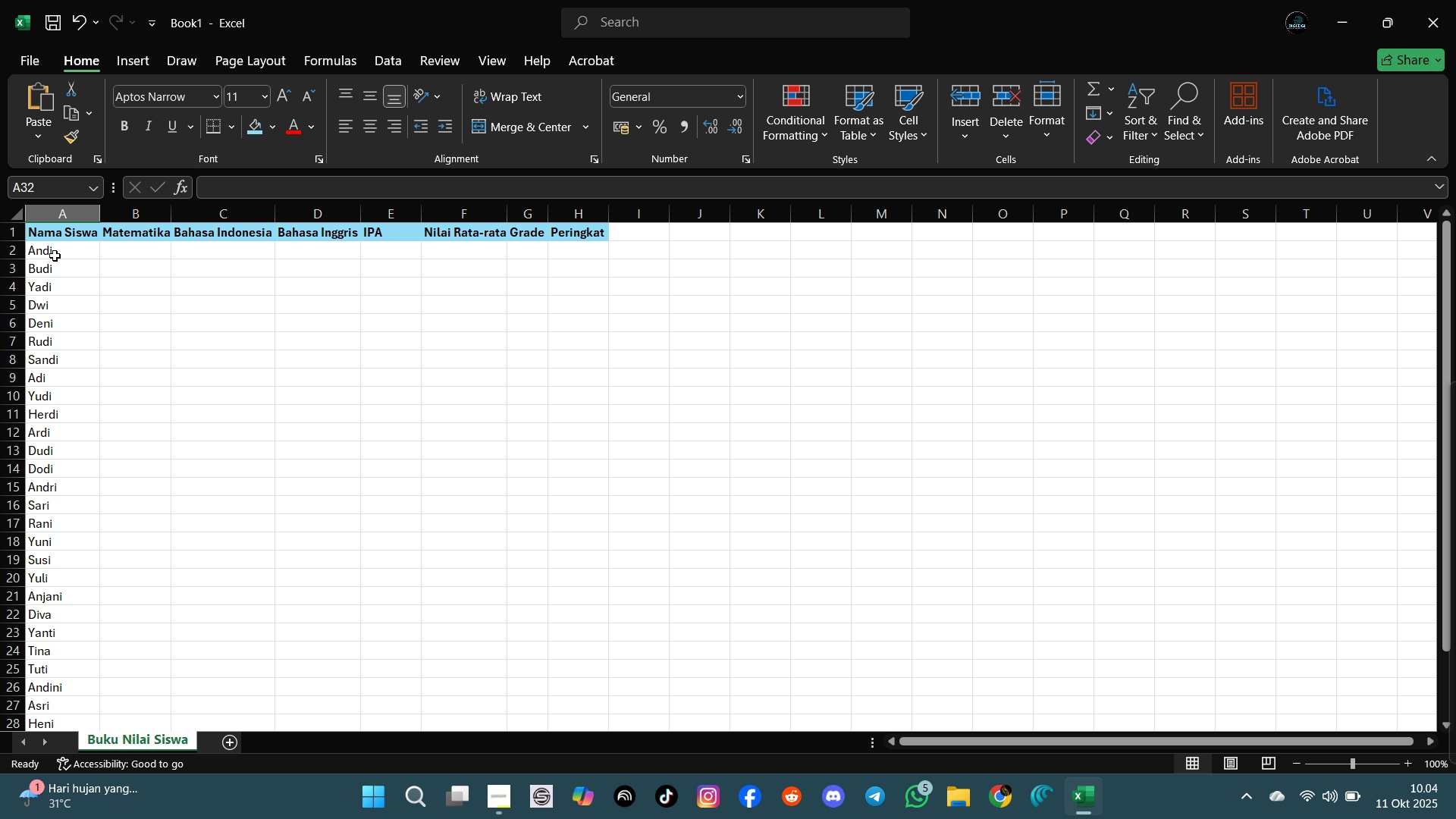 
left_click_drag(start_coordinate=[53, 251], to_coordinate=[59, 675])
 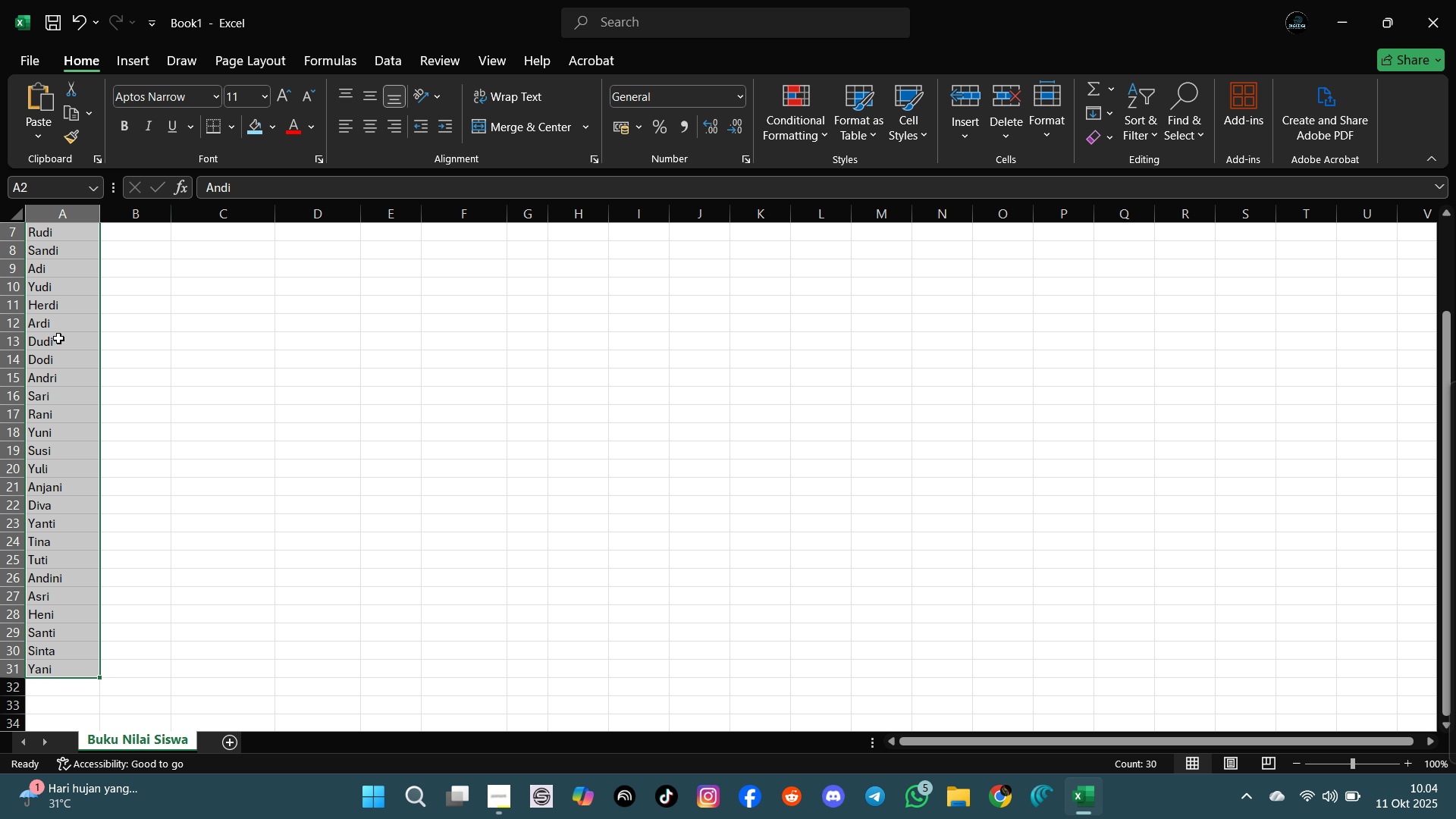 
right_click([58, 338])
 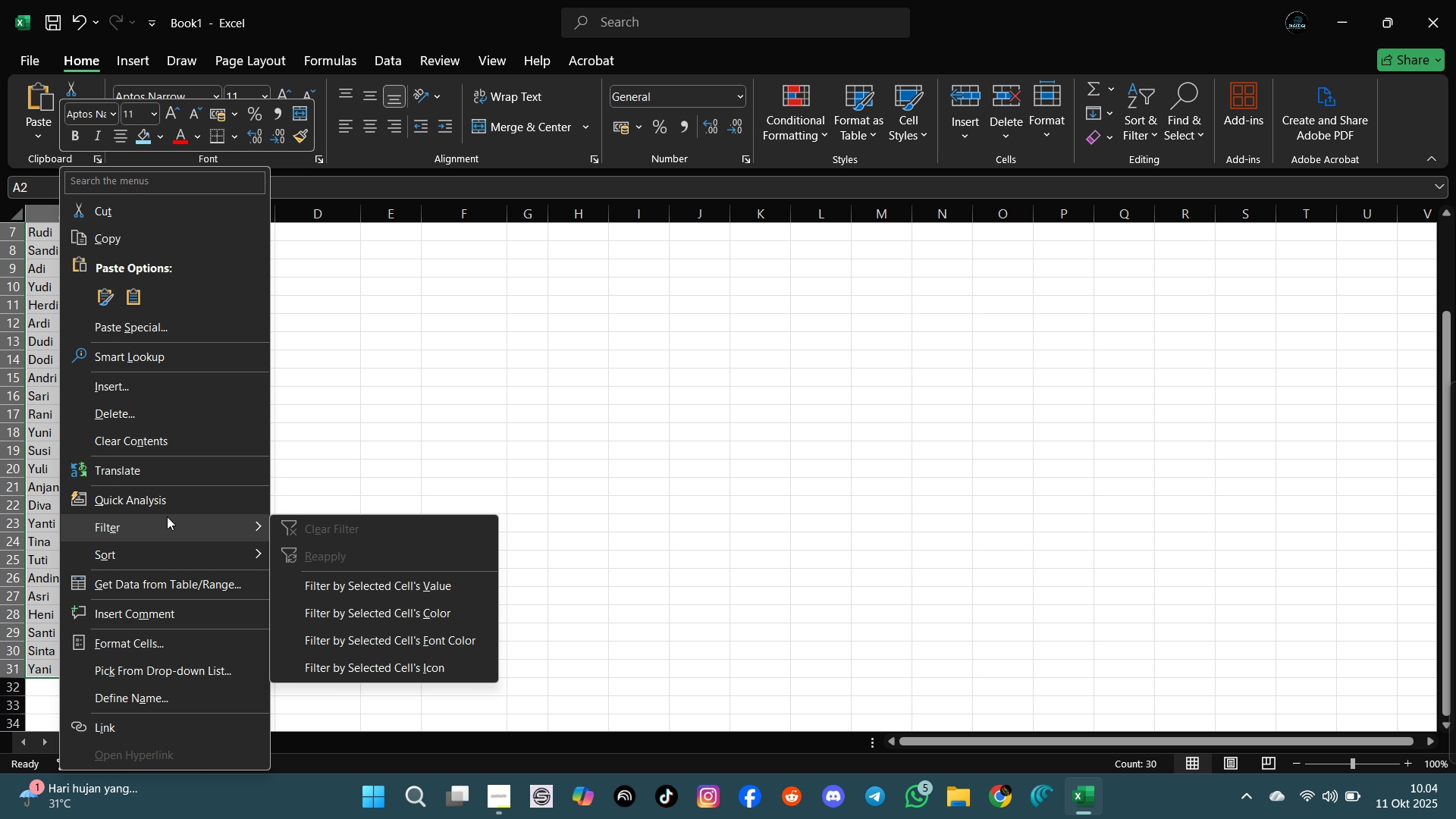 
mouse_move([190, 556])
 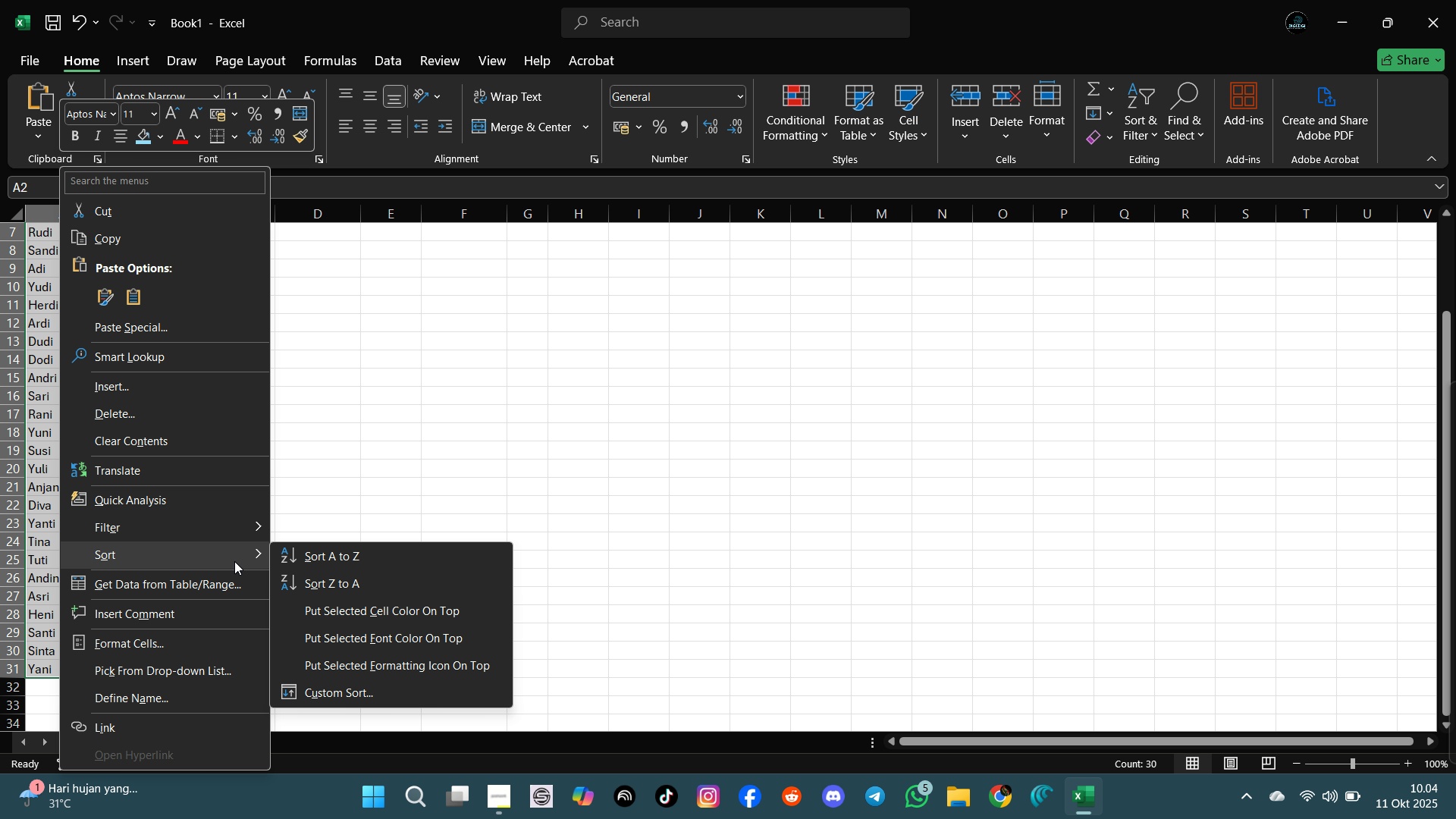 
mouse_move([472, 585])
 